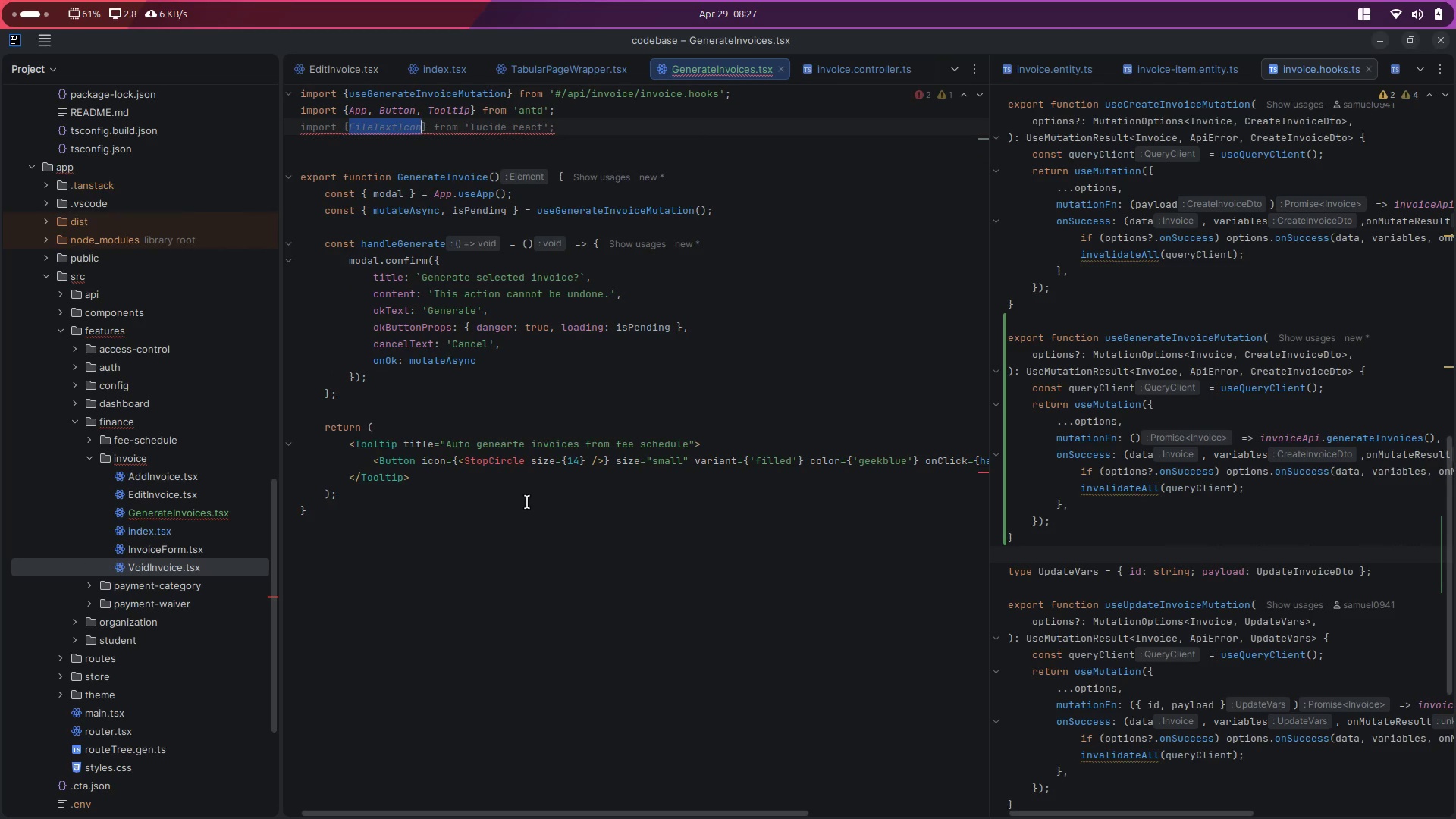 
key(Control+C)
 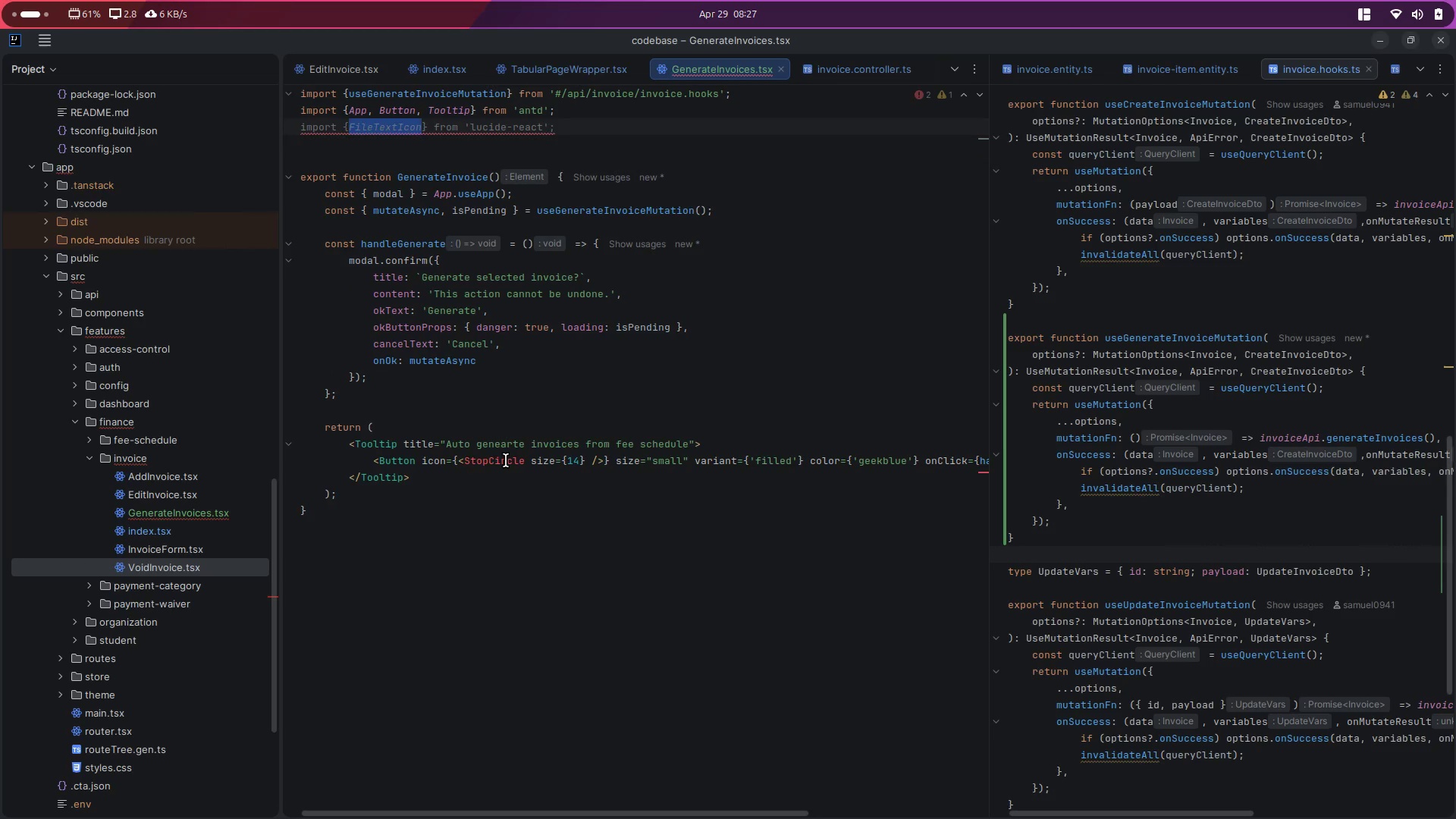 
double_click([506, 460])
 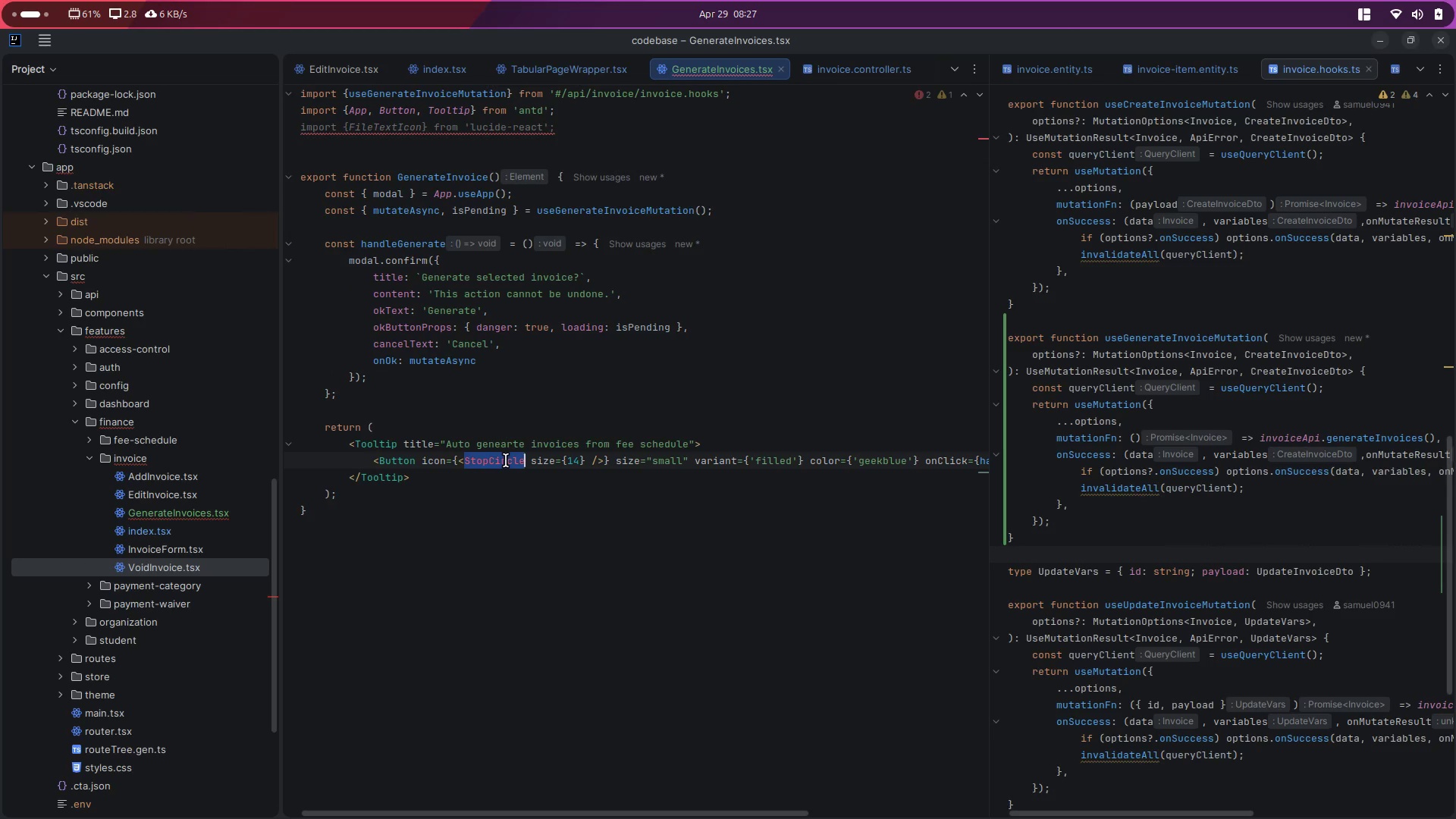 
key(Control+V)
 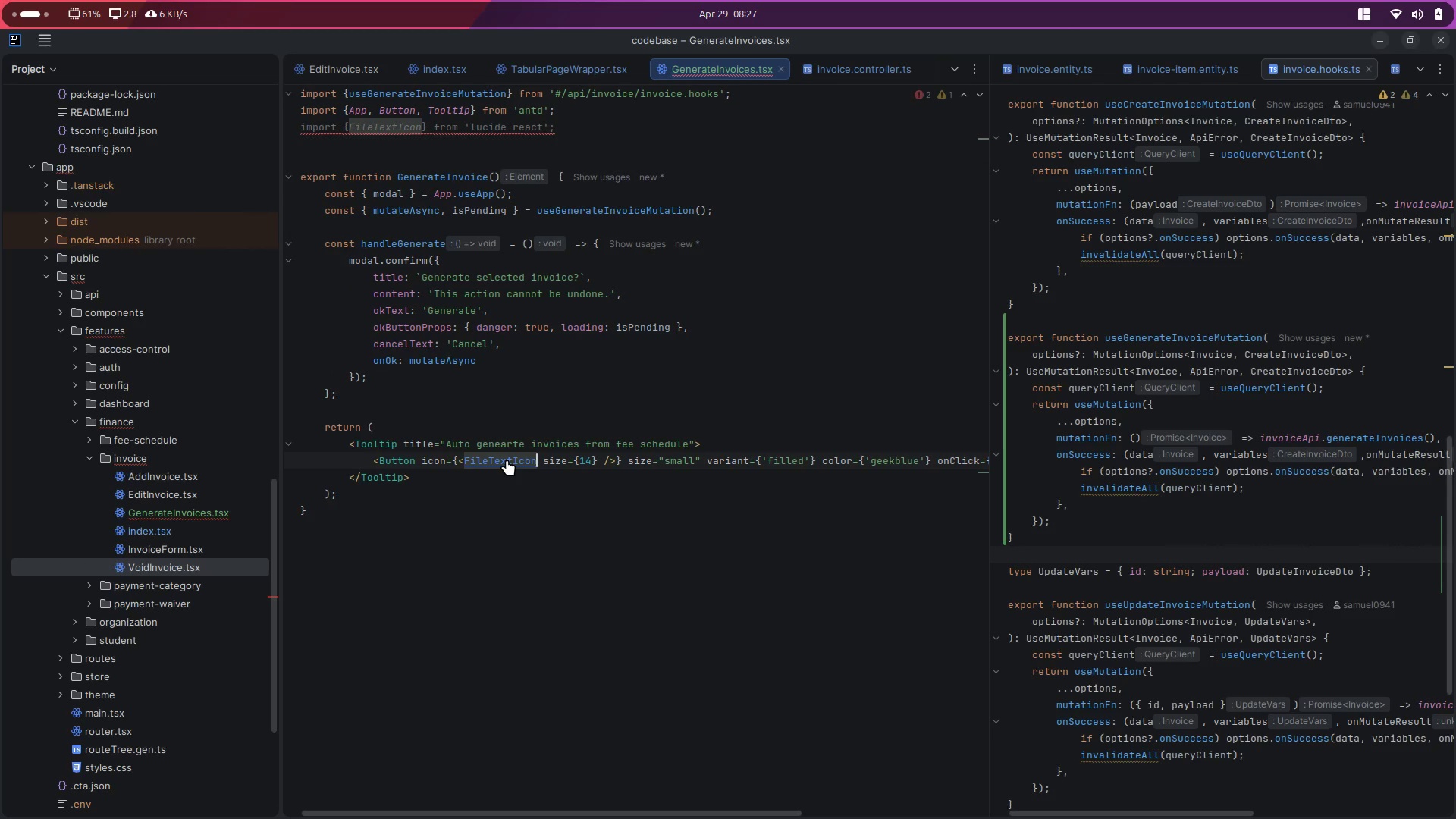 
key(Alt+Control+ArrowLeft)
 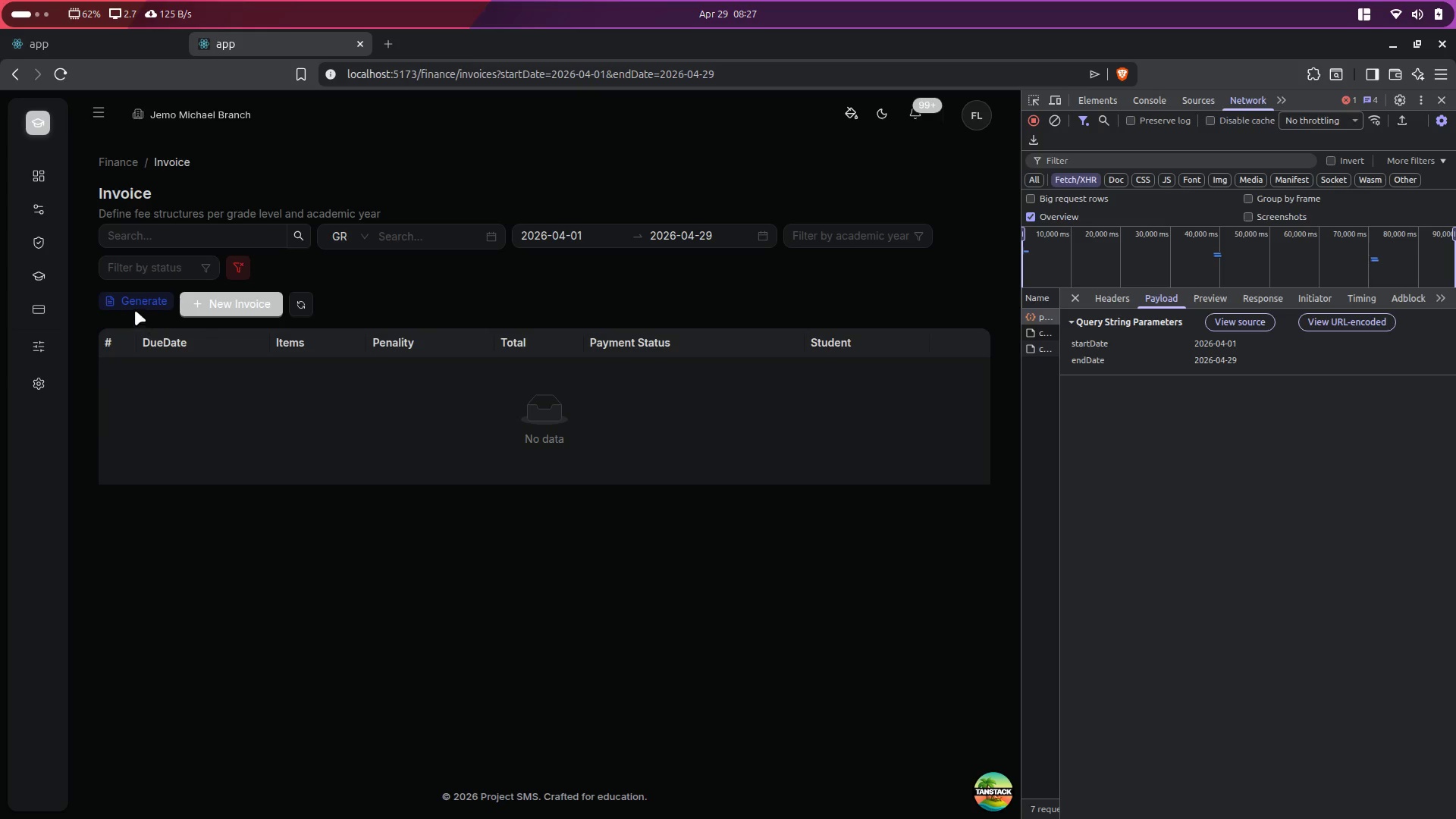 
key(Alt+Control+ArrowRight)
 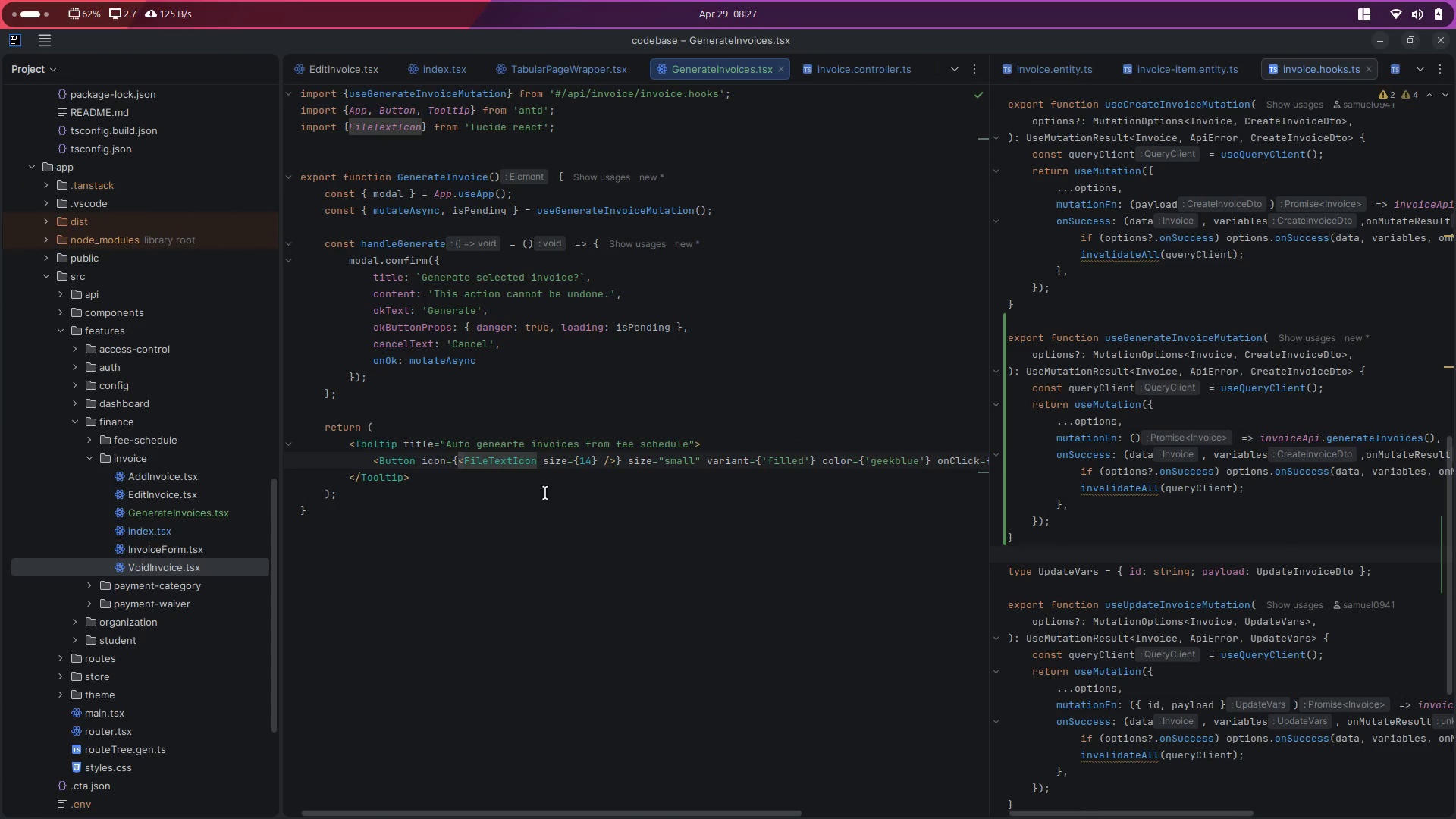 
scroll: coordinate [553, 493], scroll_direction: down, amount: 7.0
 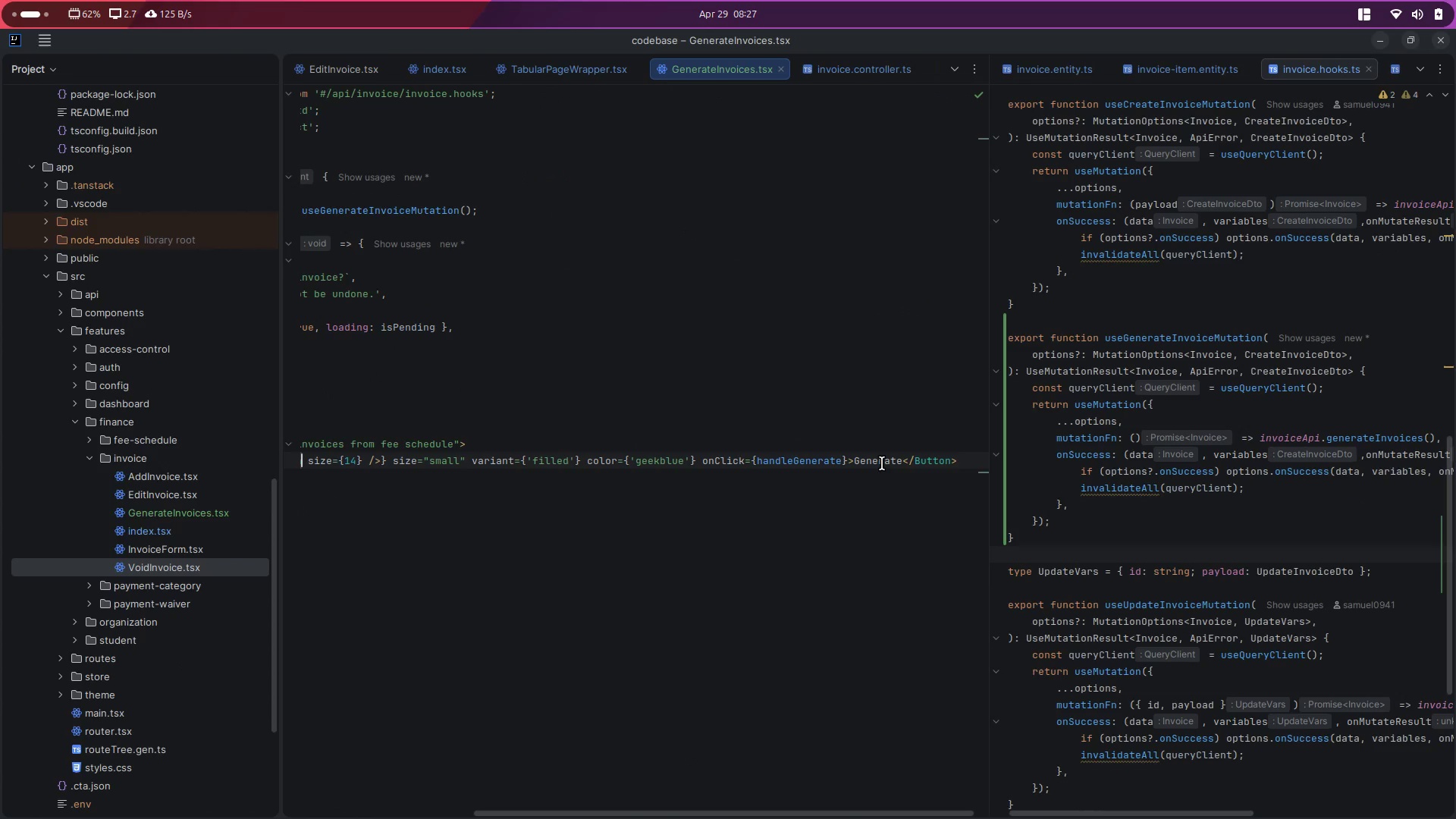 
double_click([882, 463])
 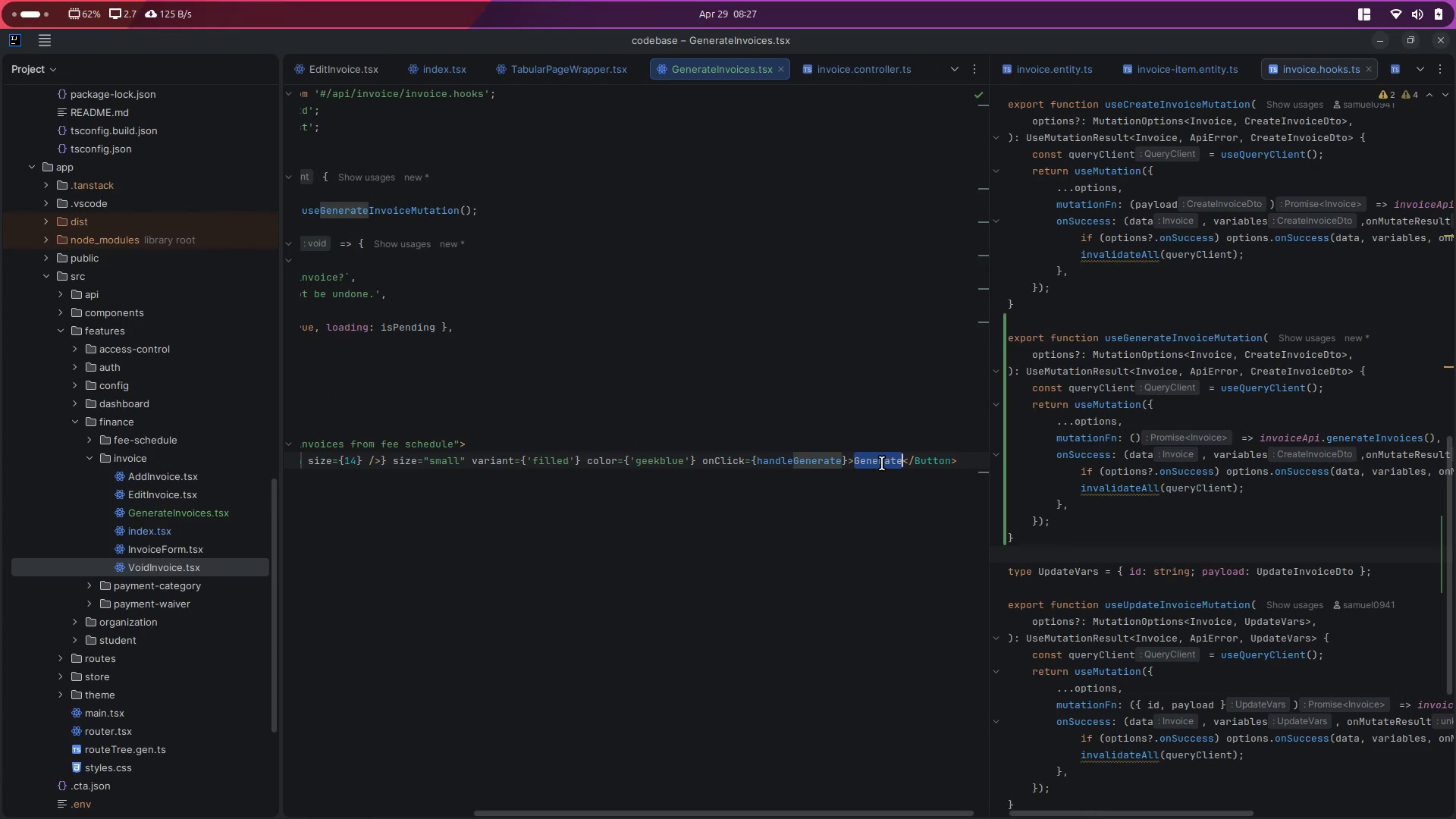 
key(ArrowRight)
 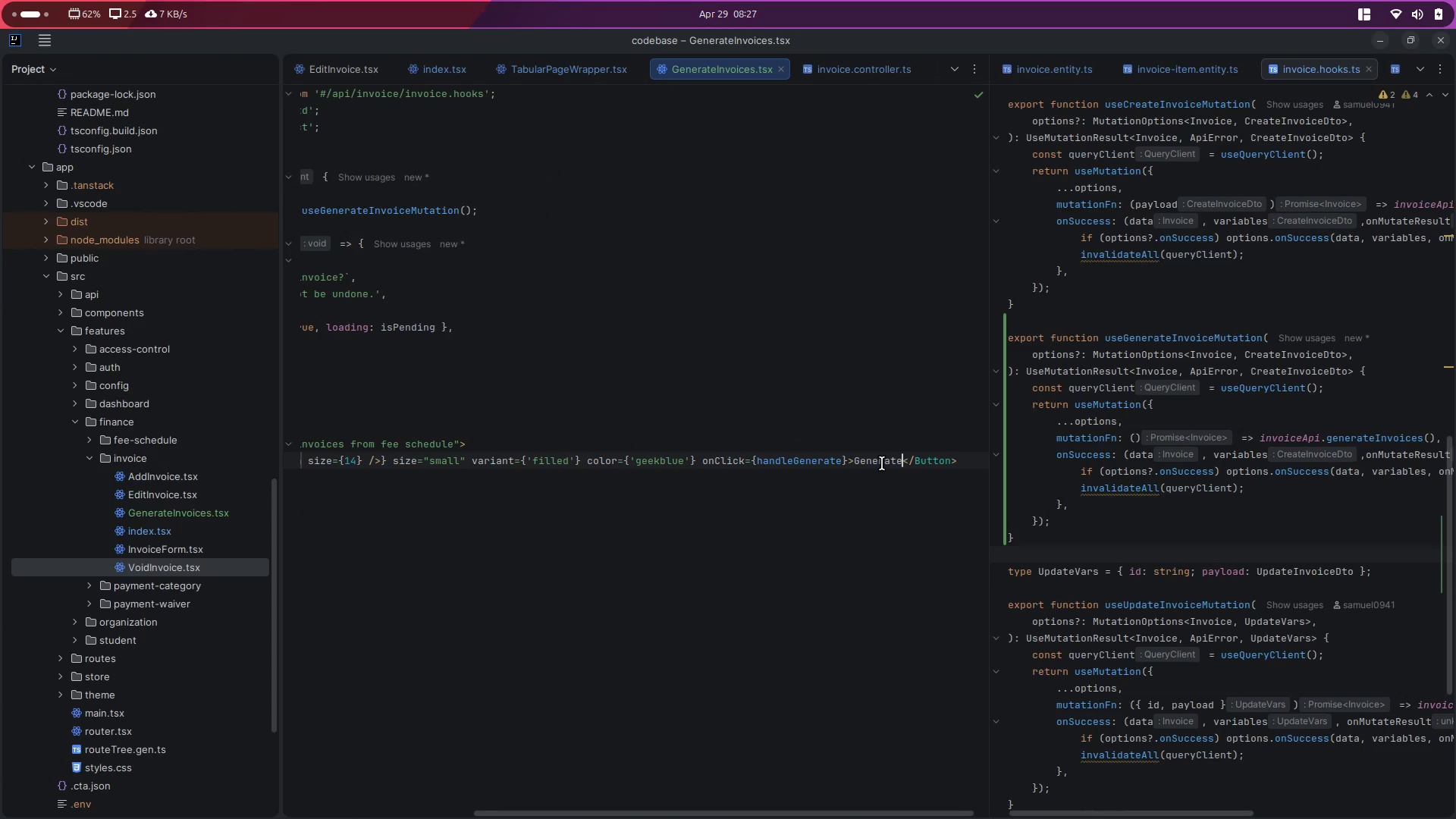 
type( Invoices)
 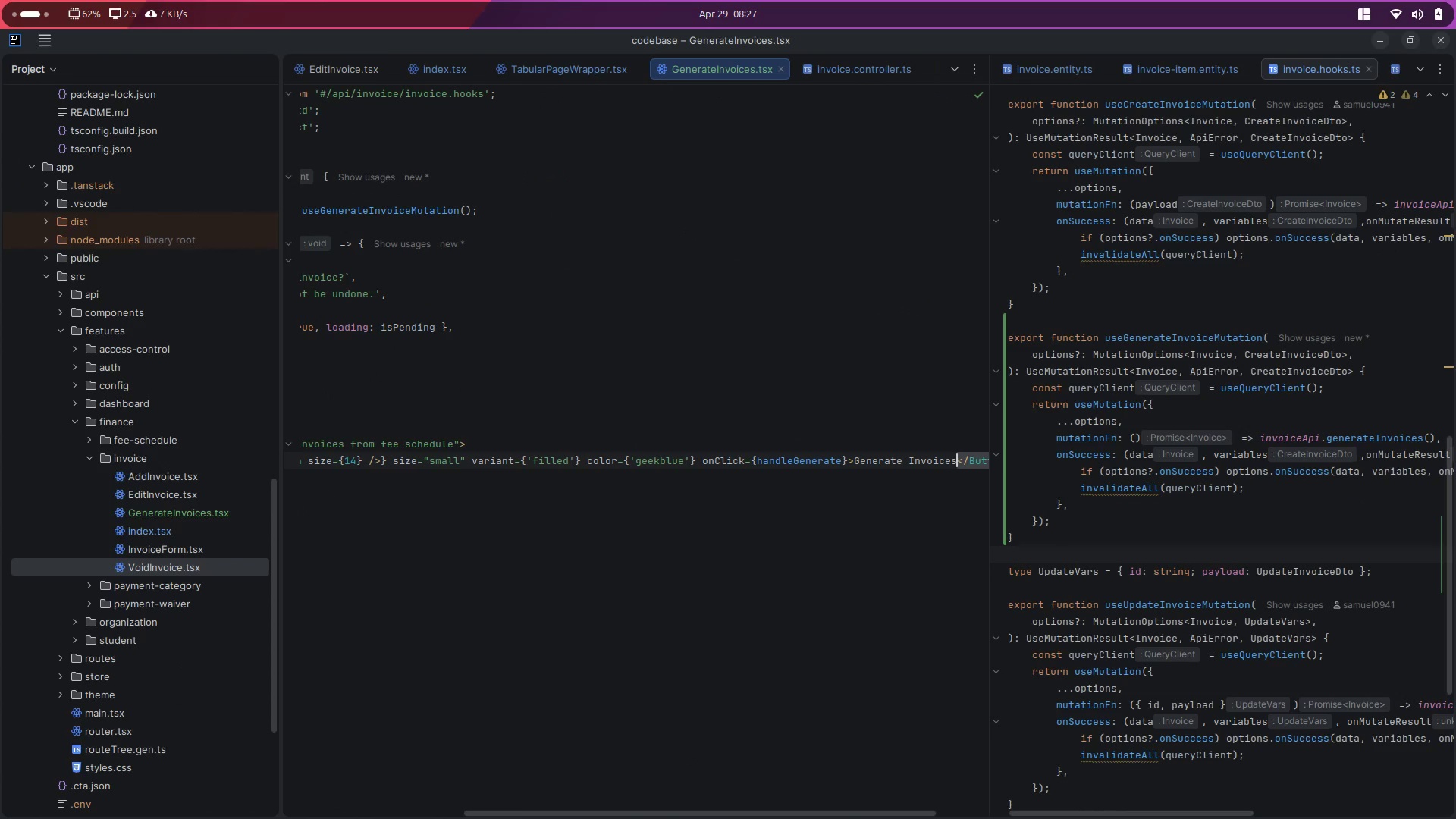 
key(Control+S)
 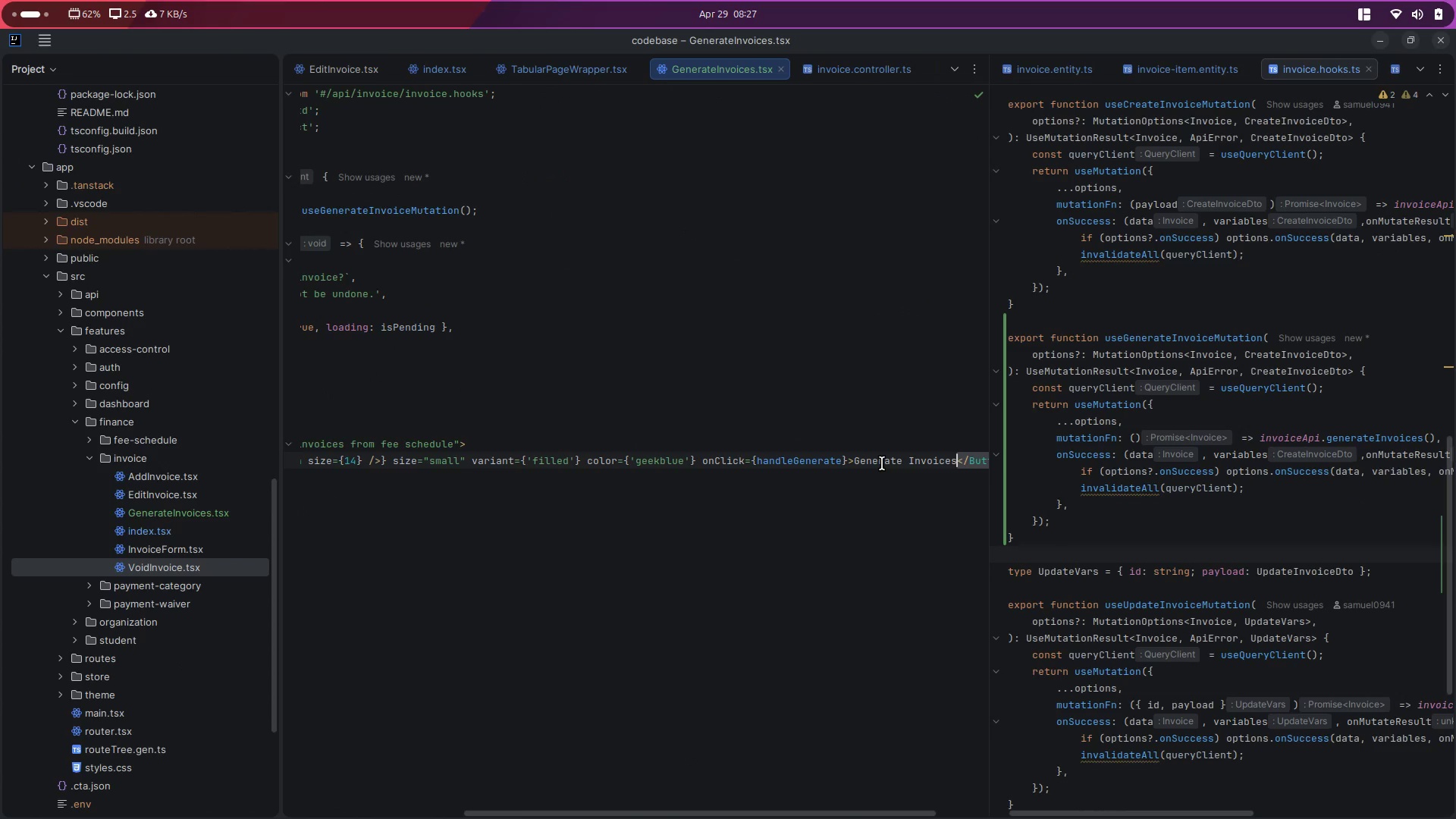 
key(Alt+Control+ArrowLeft)
 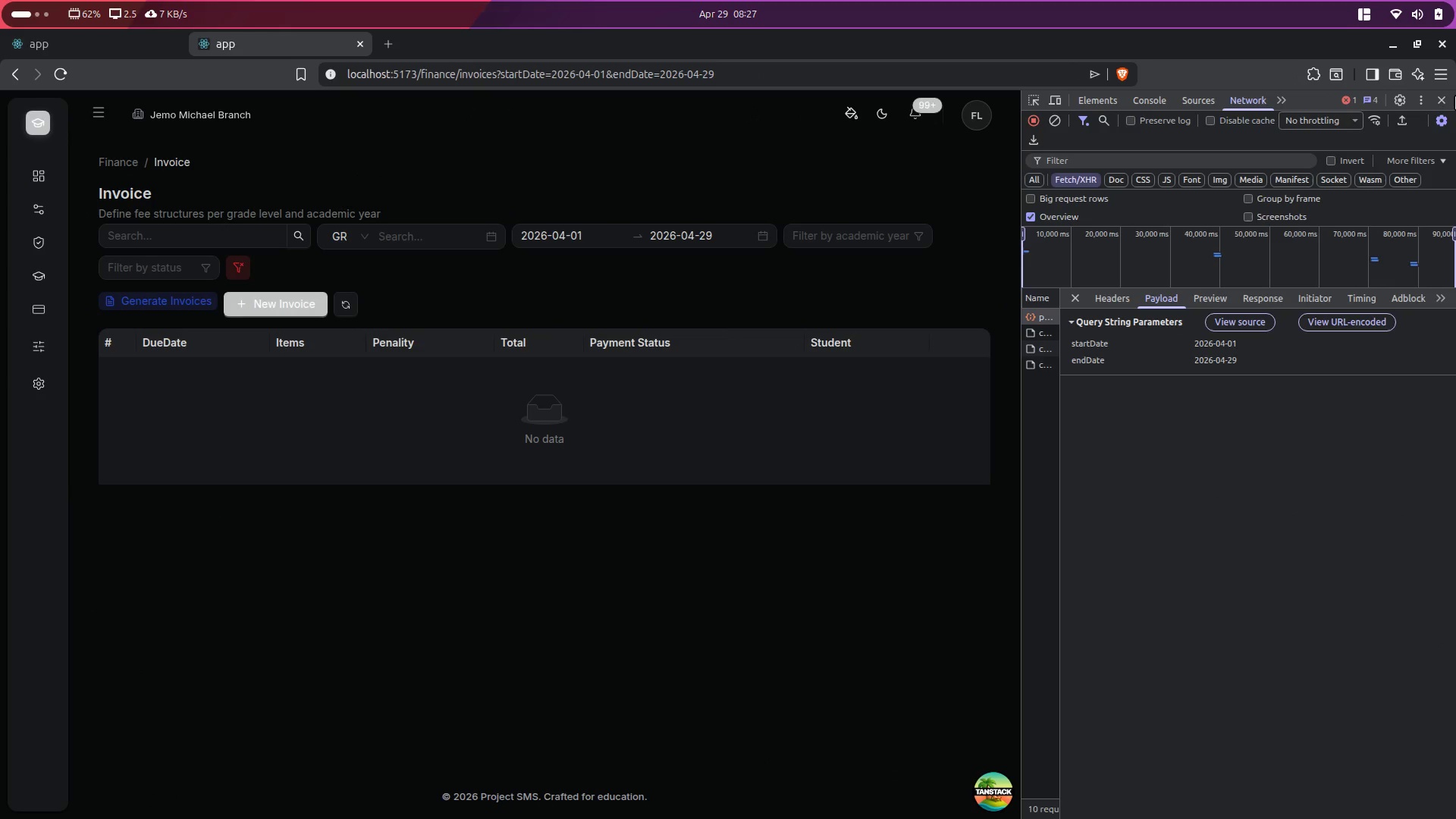 
left_click([1441, 101])
 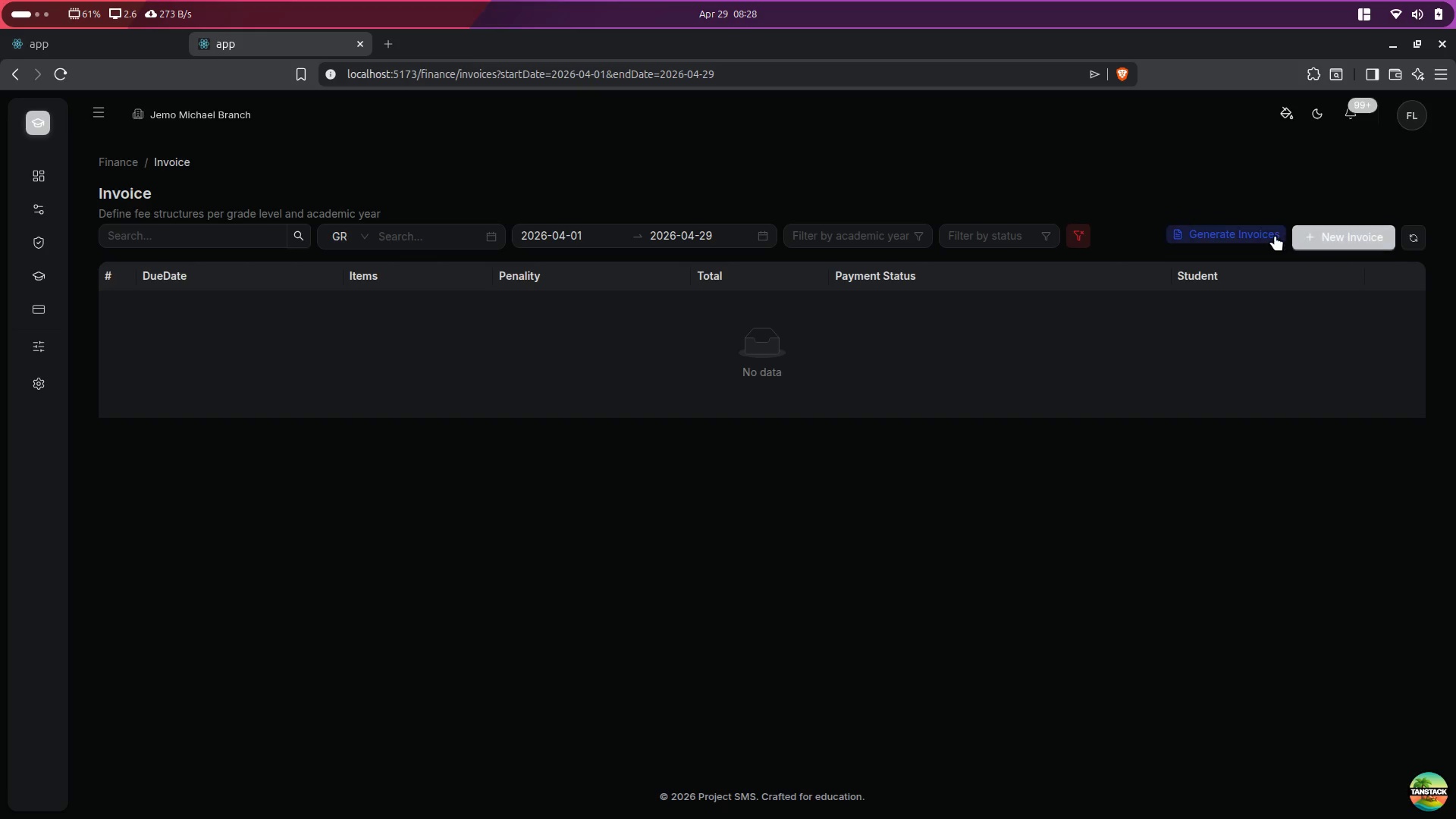 
key(Alt+Control+ArrowRight)
 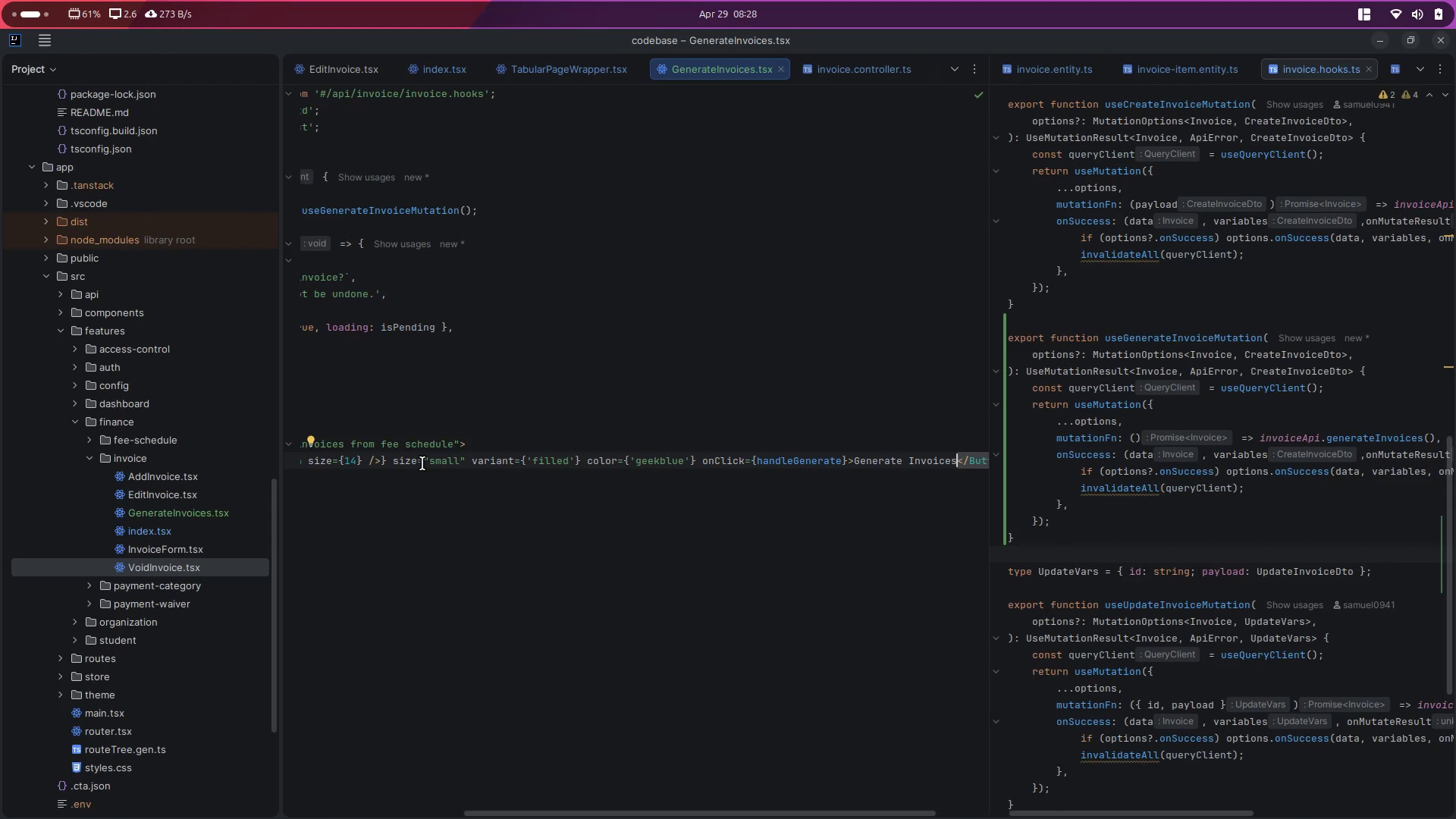 
double_click([416, 463])
 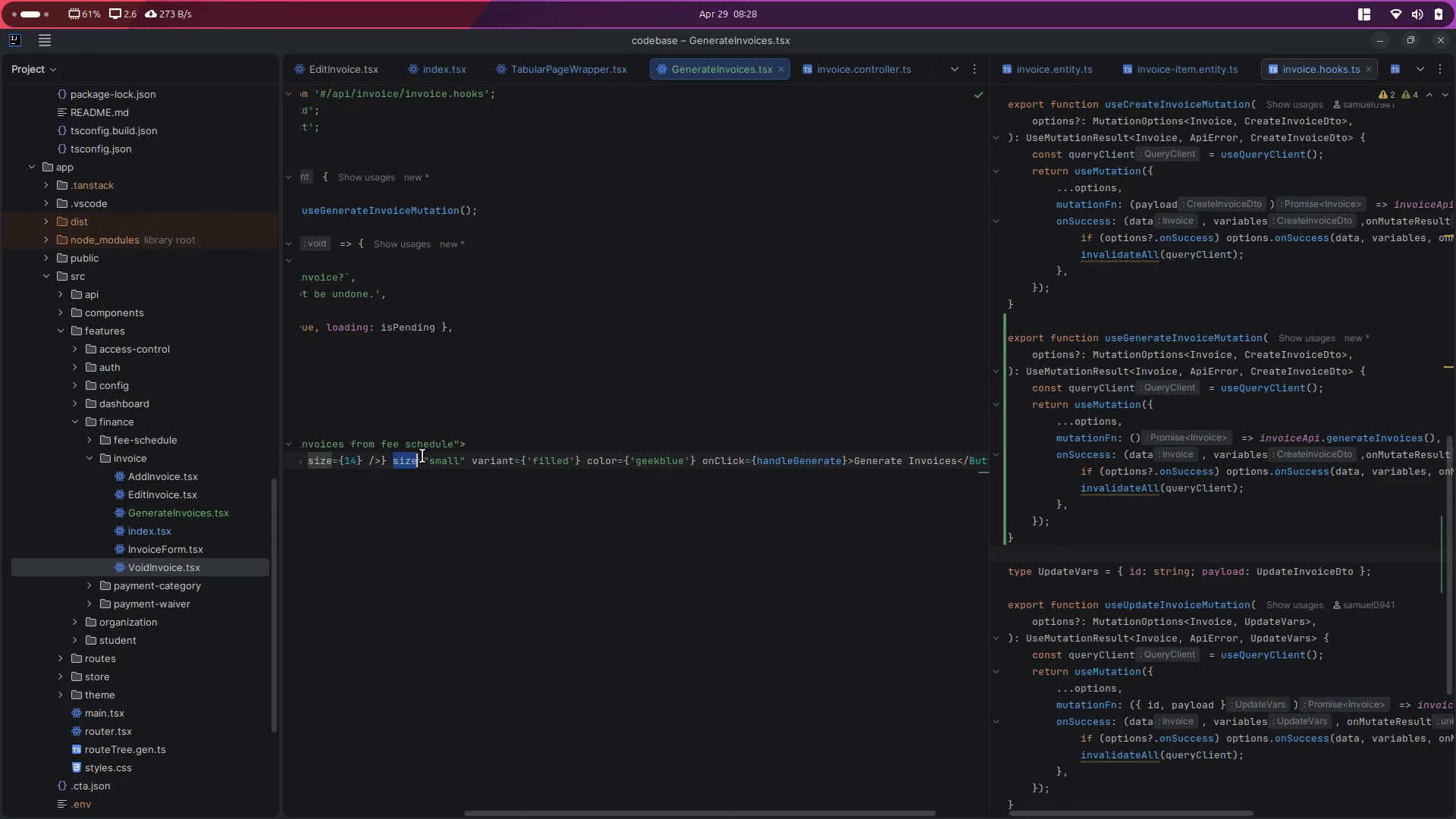 
key(Delete)
 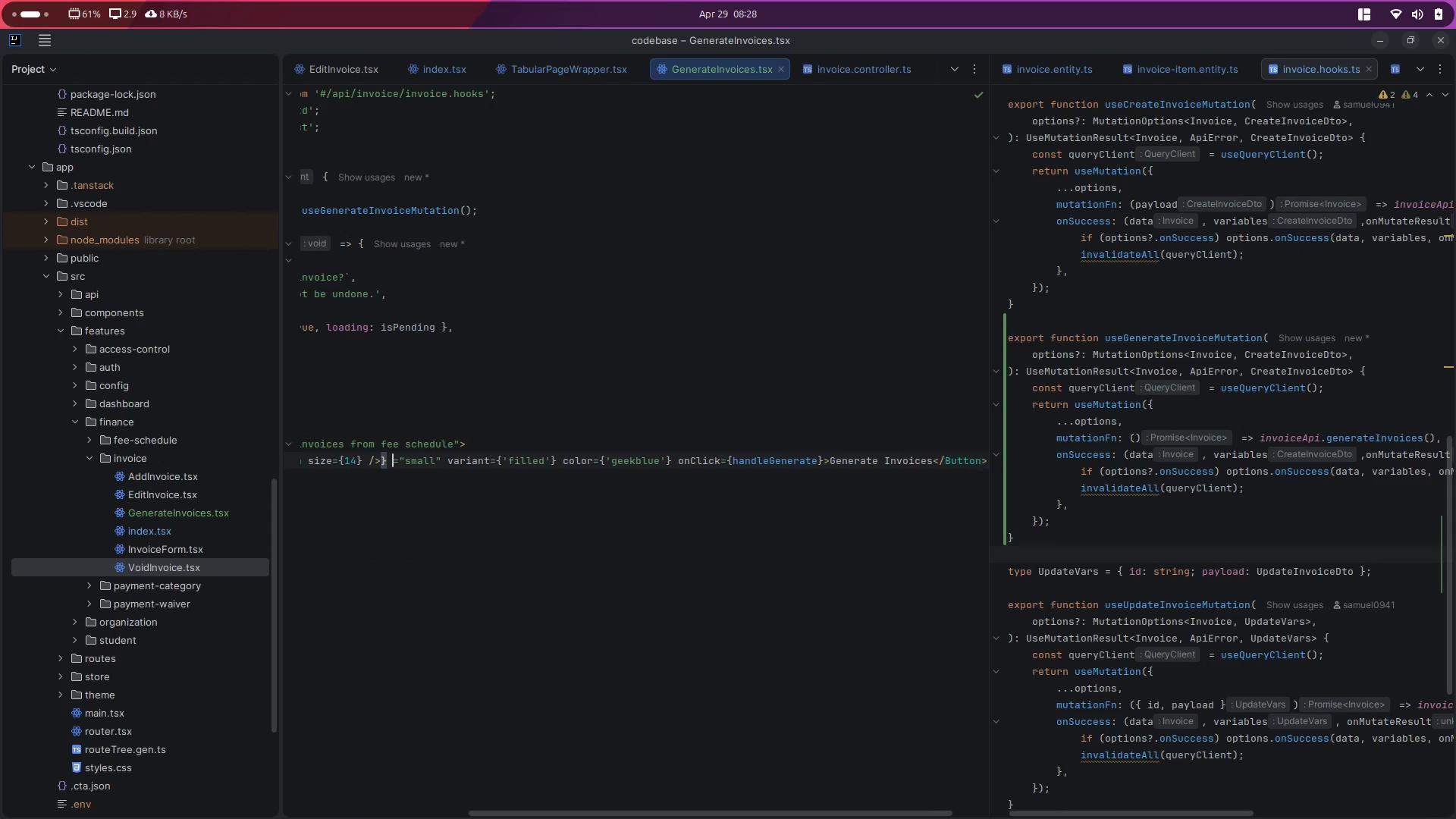 
key(Delete)
 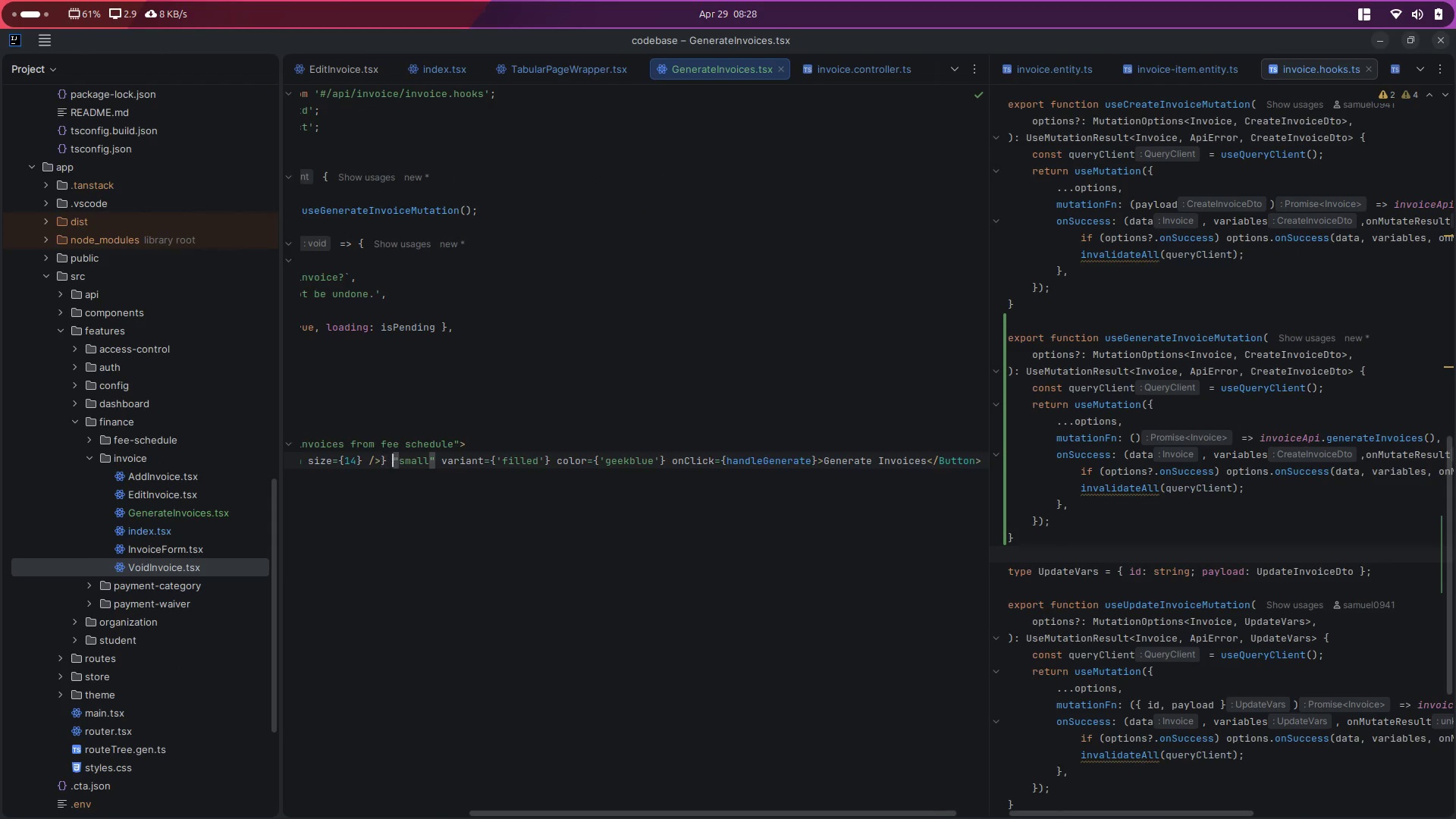 
key(Delete)
 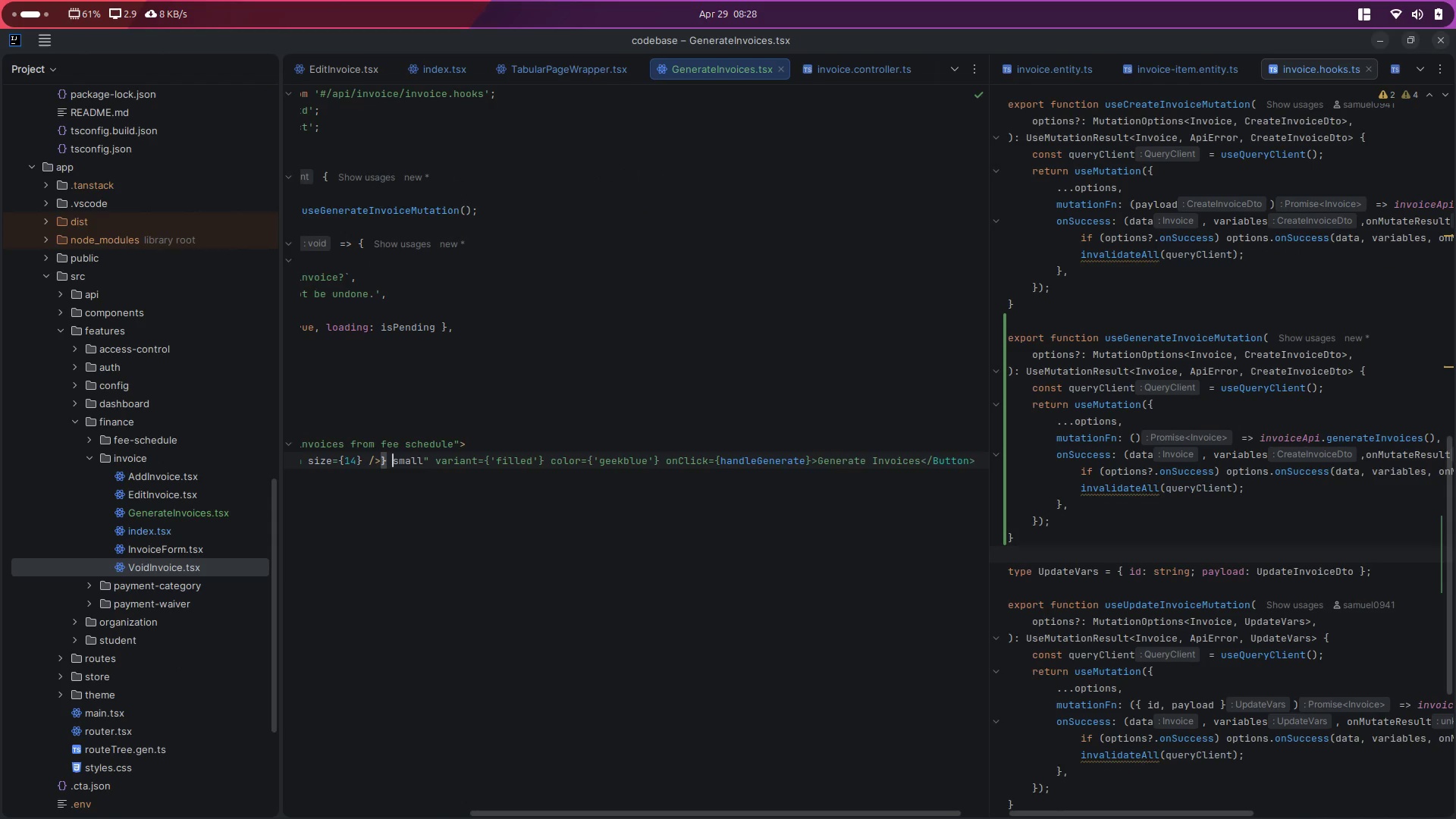 
key(Delete)
 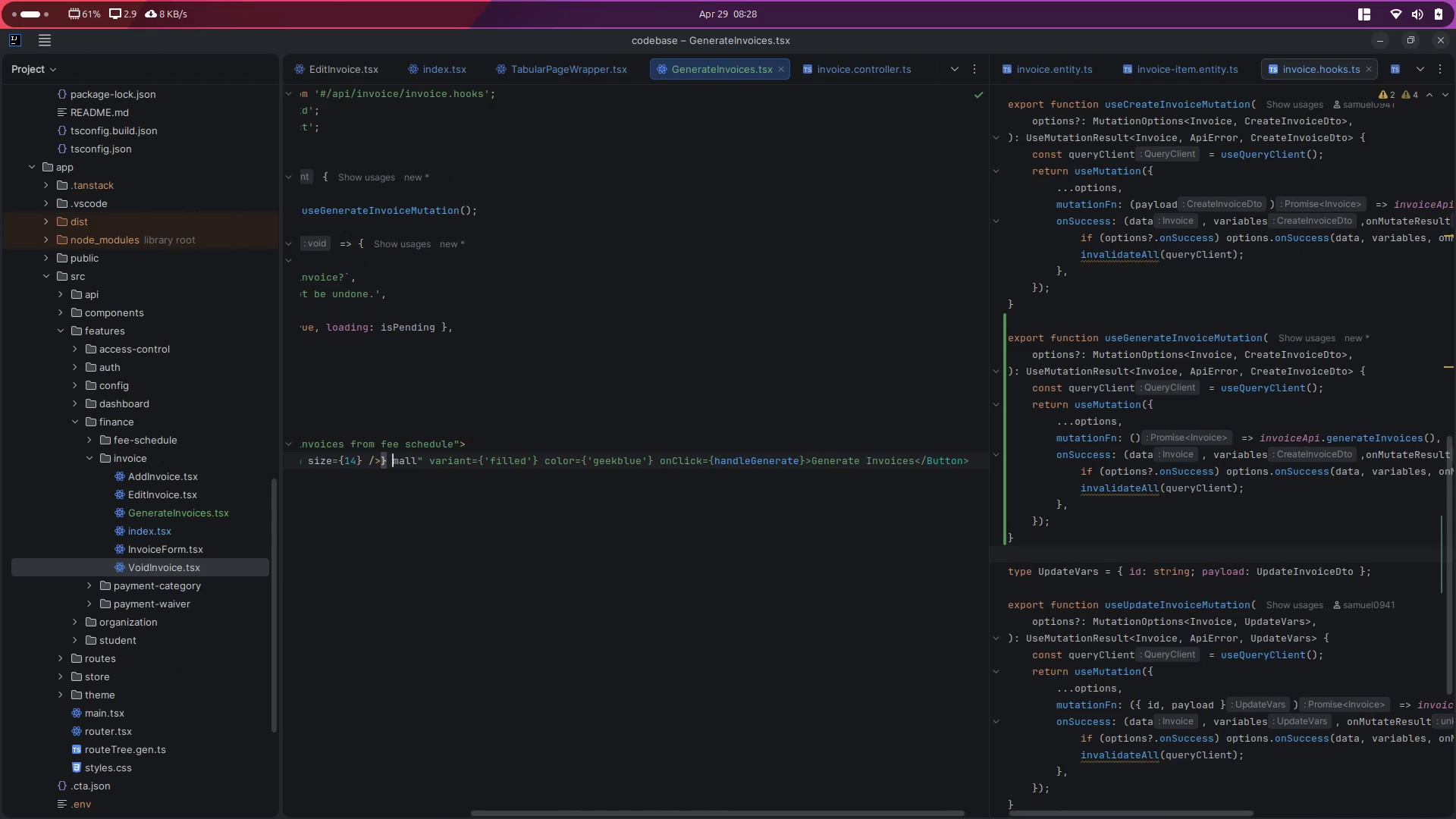 
key(Delete)
 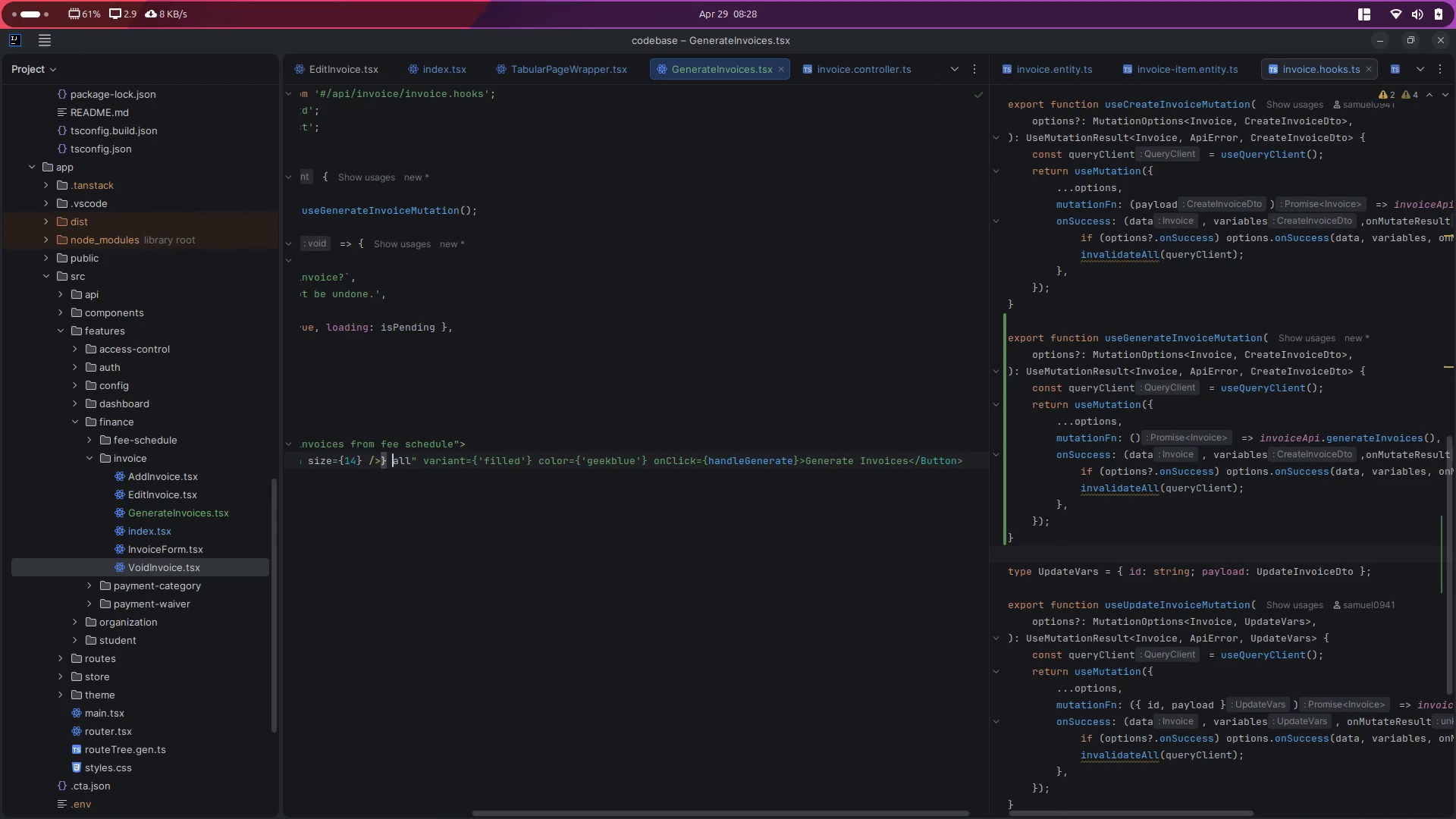 
key(Delete)
 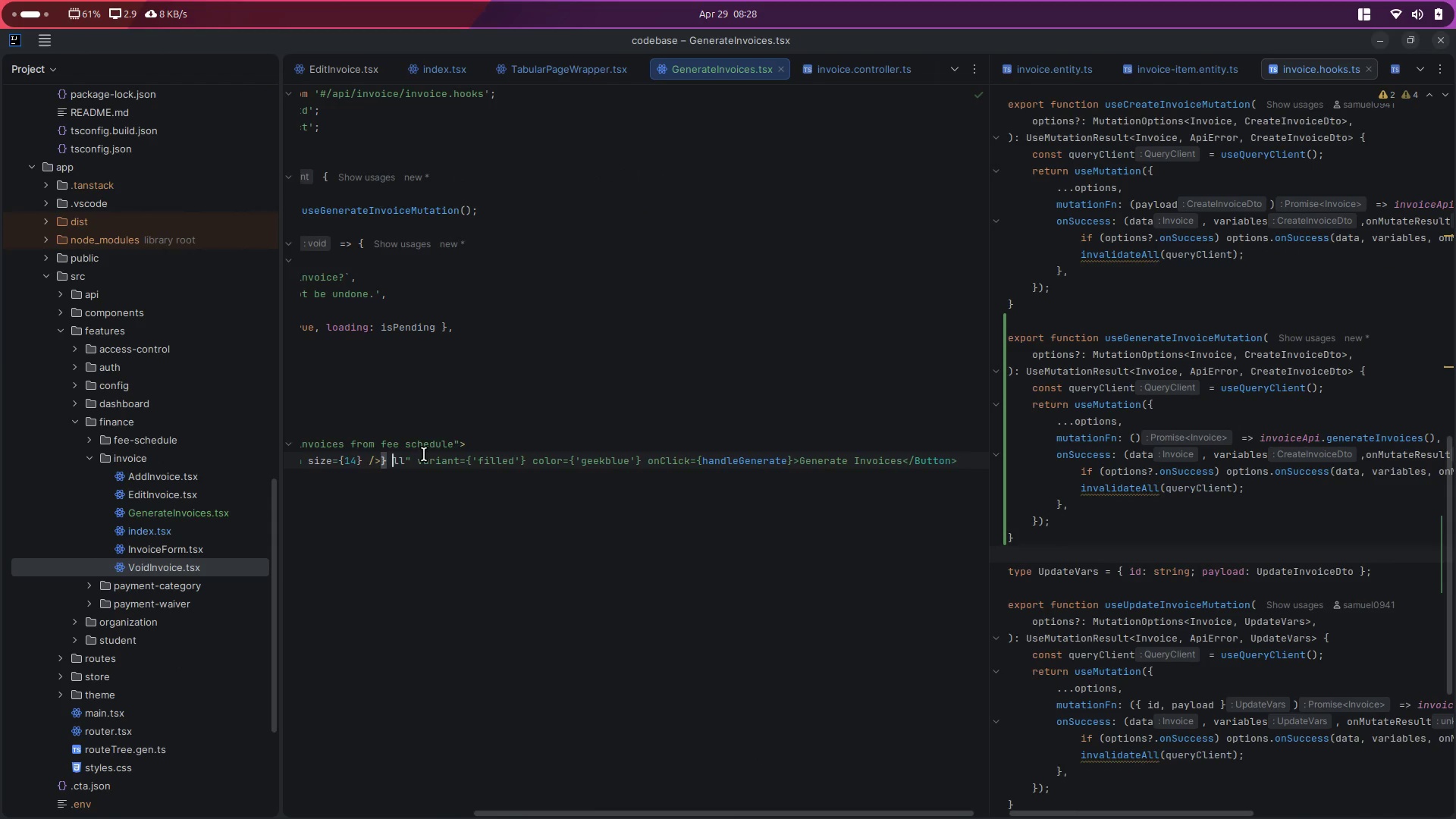 
key(Delete)
 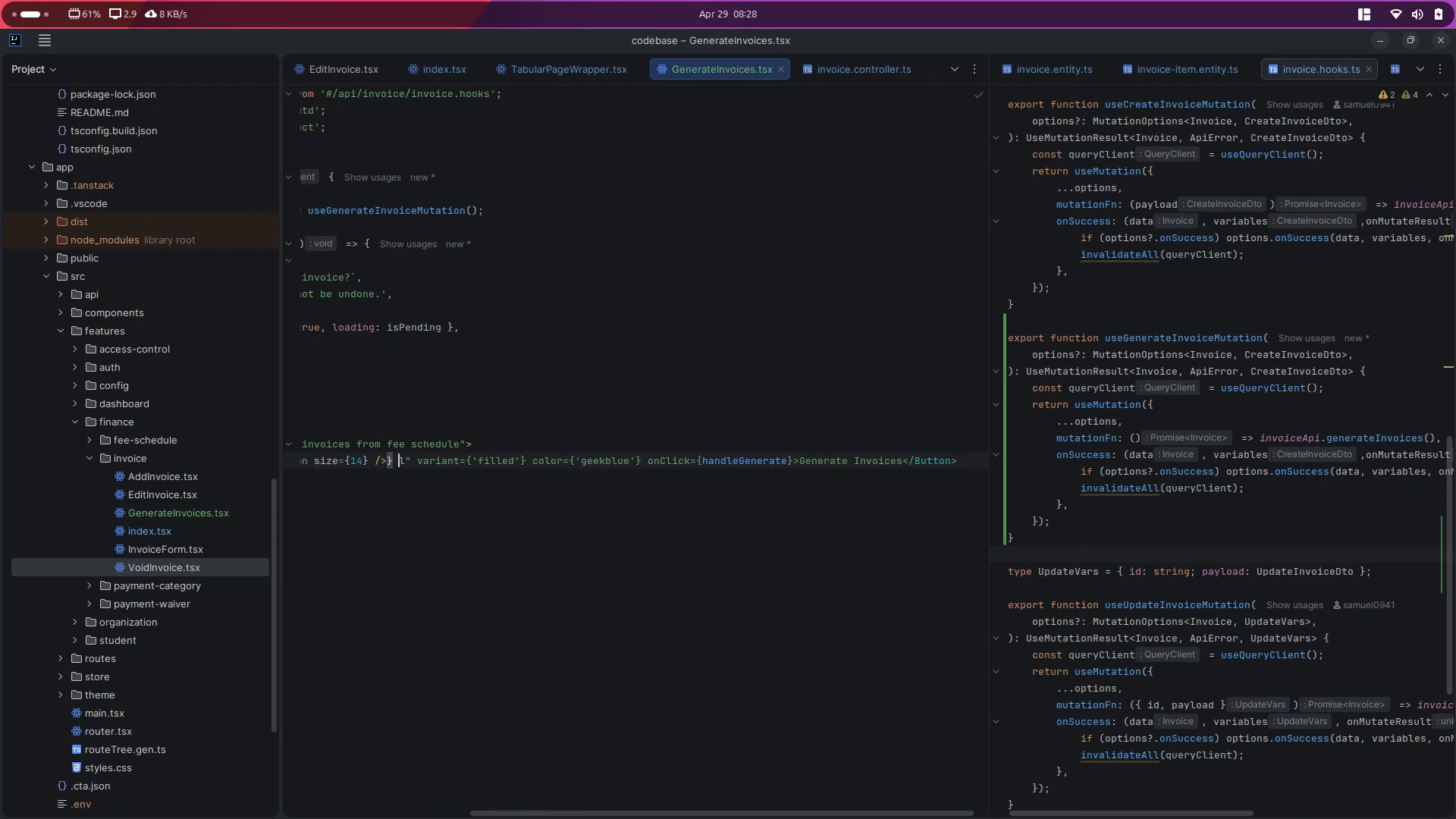 
key(Delete)
 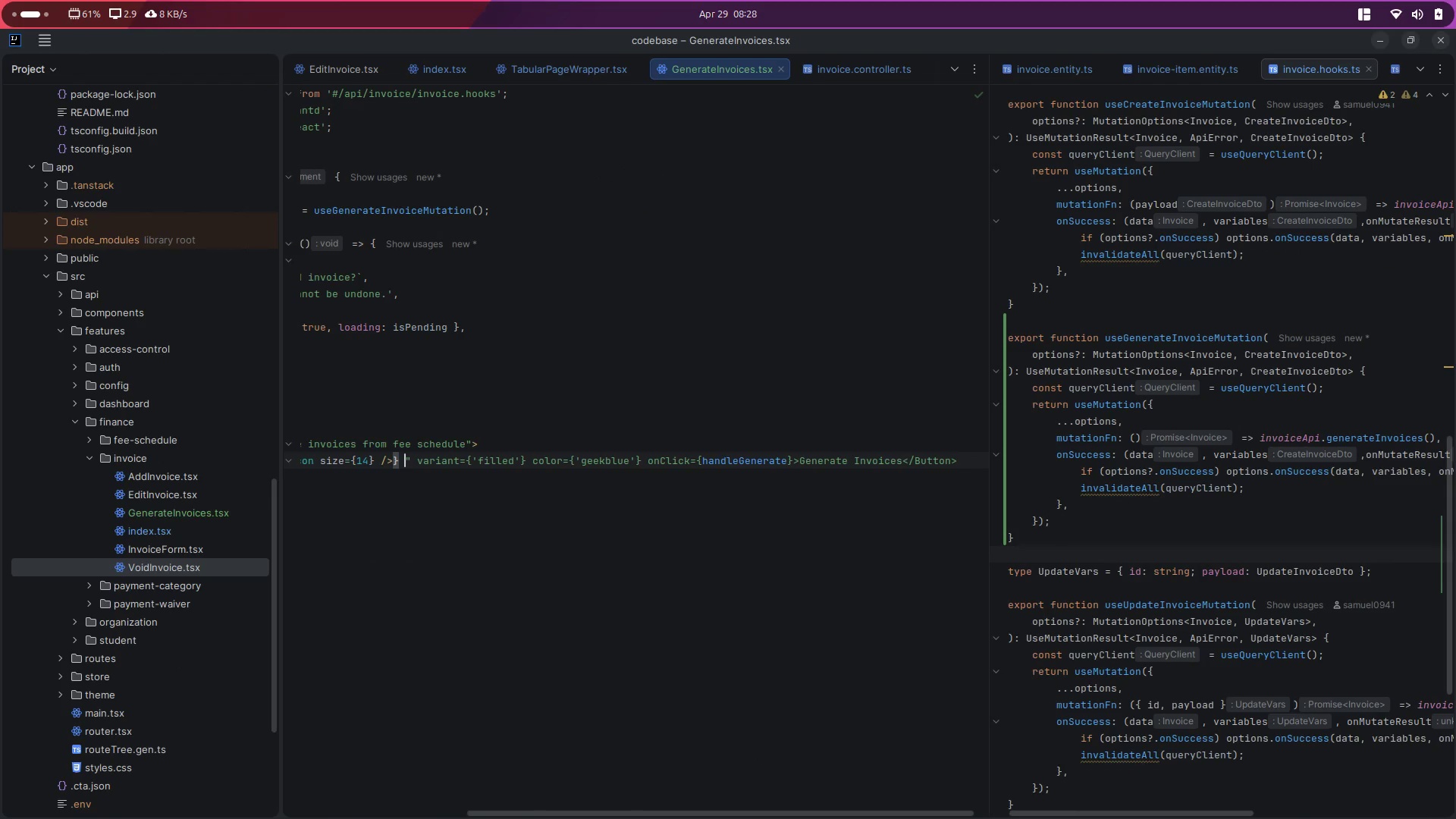 
key(Delete)
 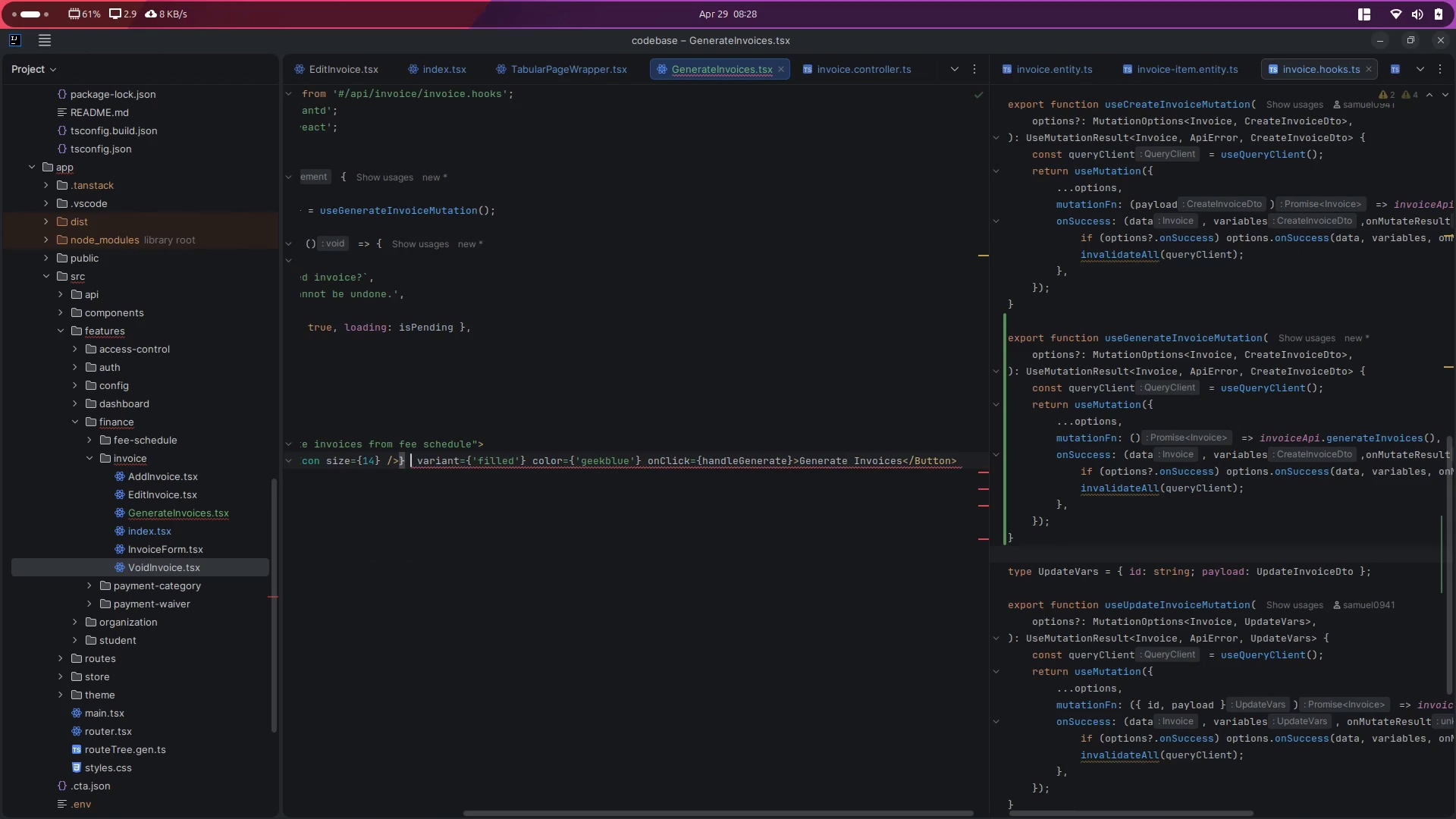 
key(Control+S)
 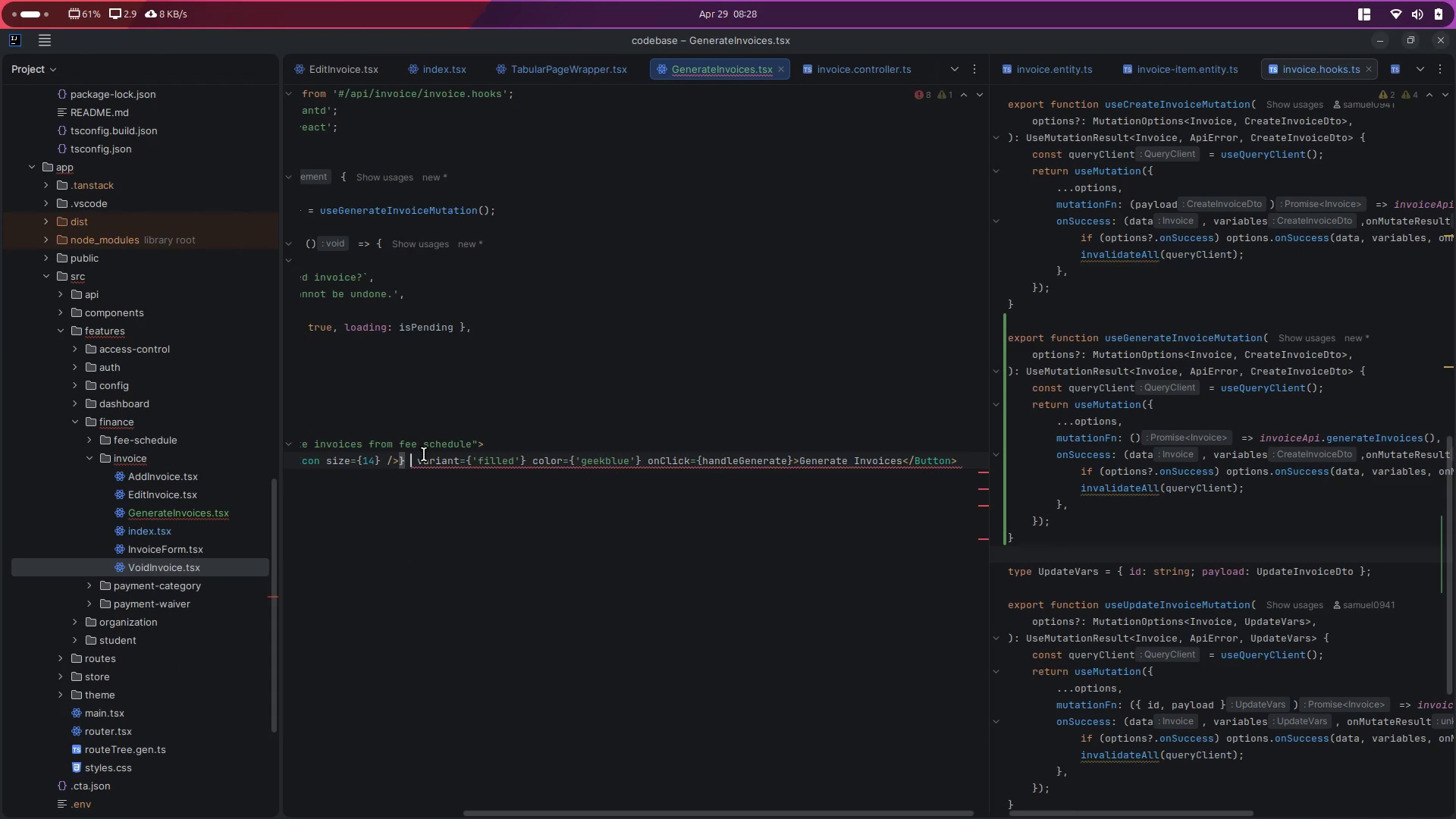 
key(Alt+Control+ArrowLeft)
 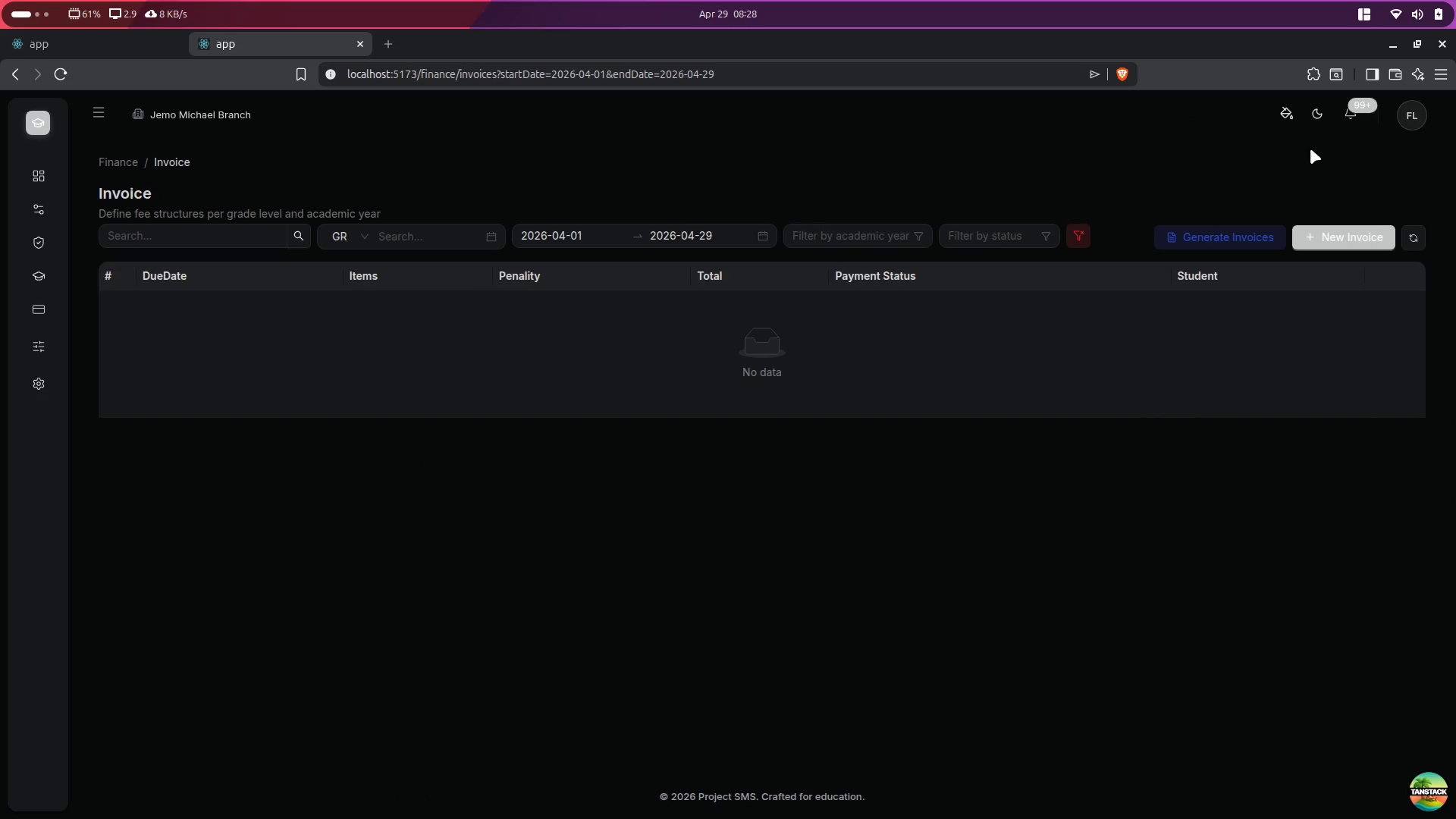 
left_click([1317, 107])
 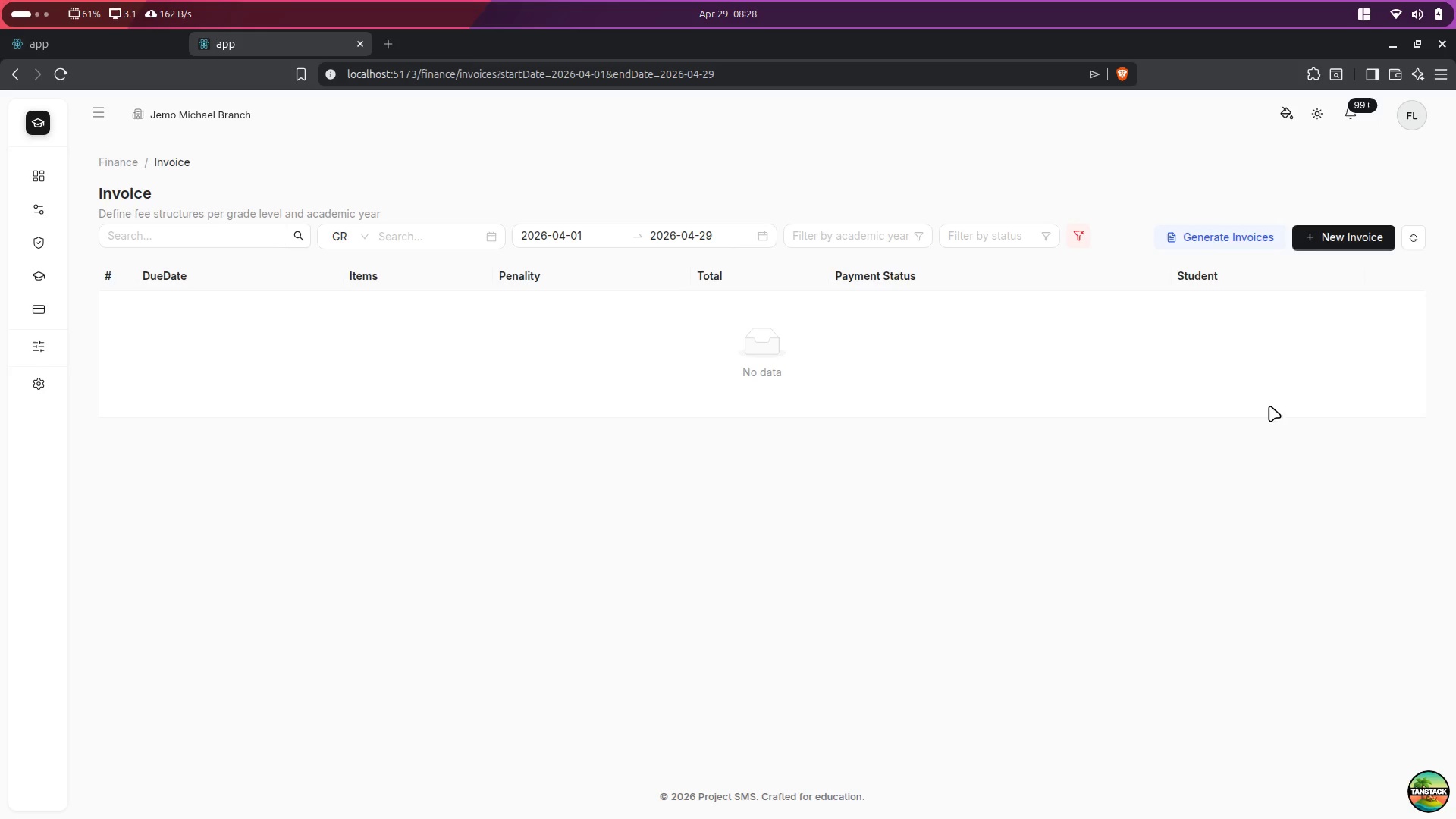 
key(Alt+Control+ArrowRight)
 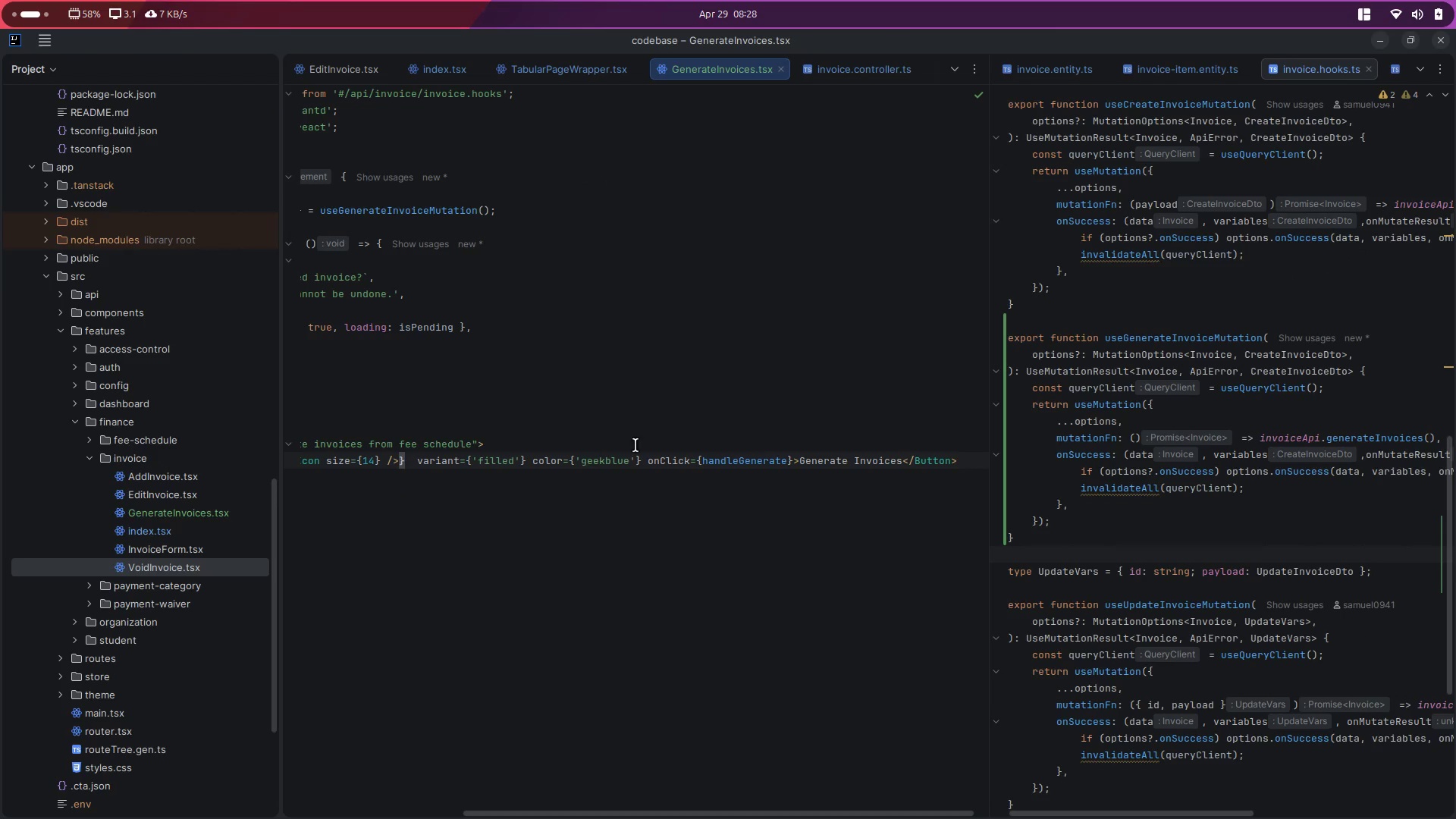 
scroll: coordinate [581, 469], scroll_direction: up, amount: 5.0
 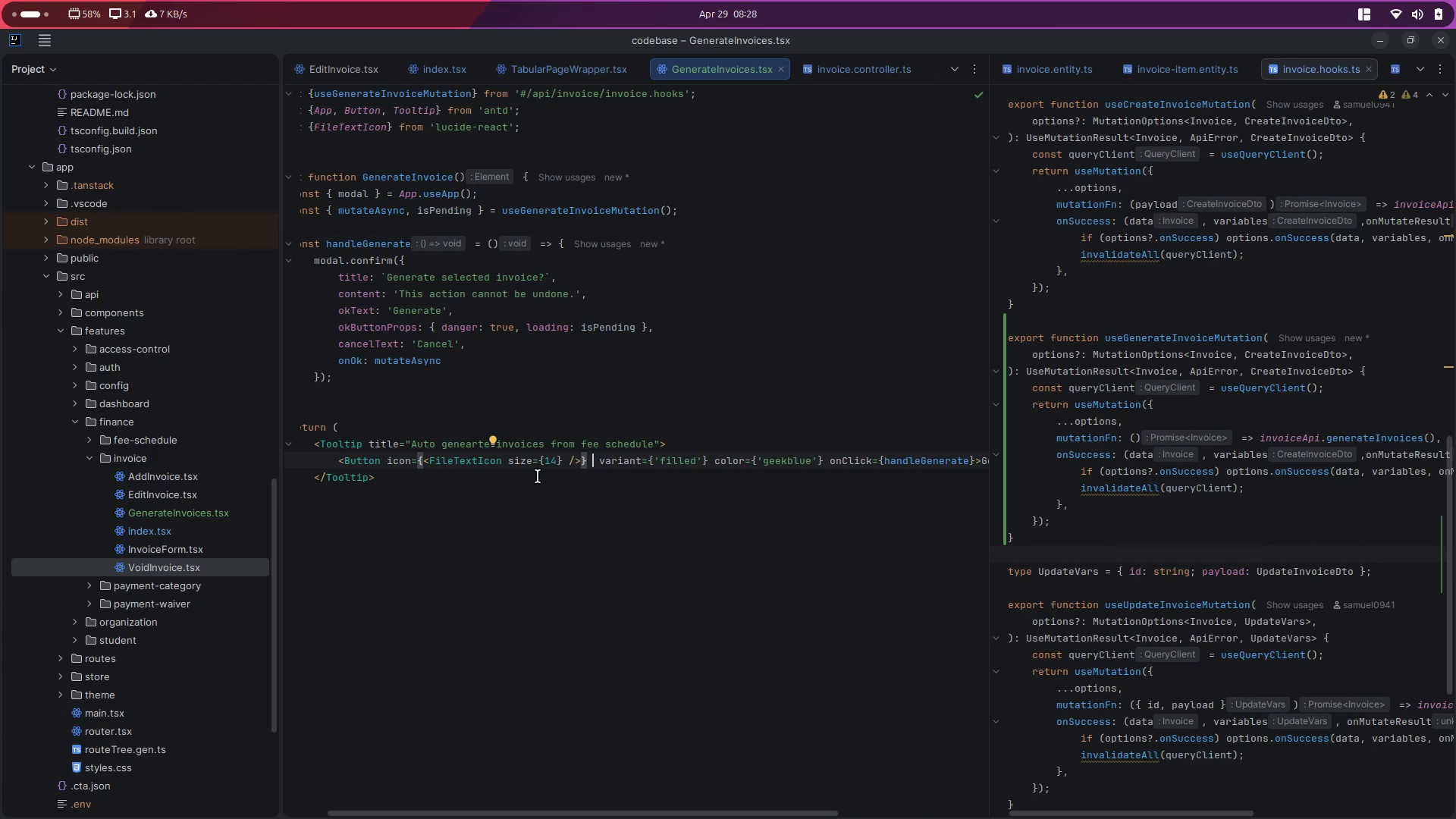 
scroll: coordinate [885, 500], scroll_direction: down, amount: 8.0
 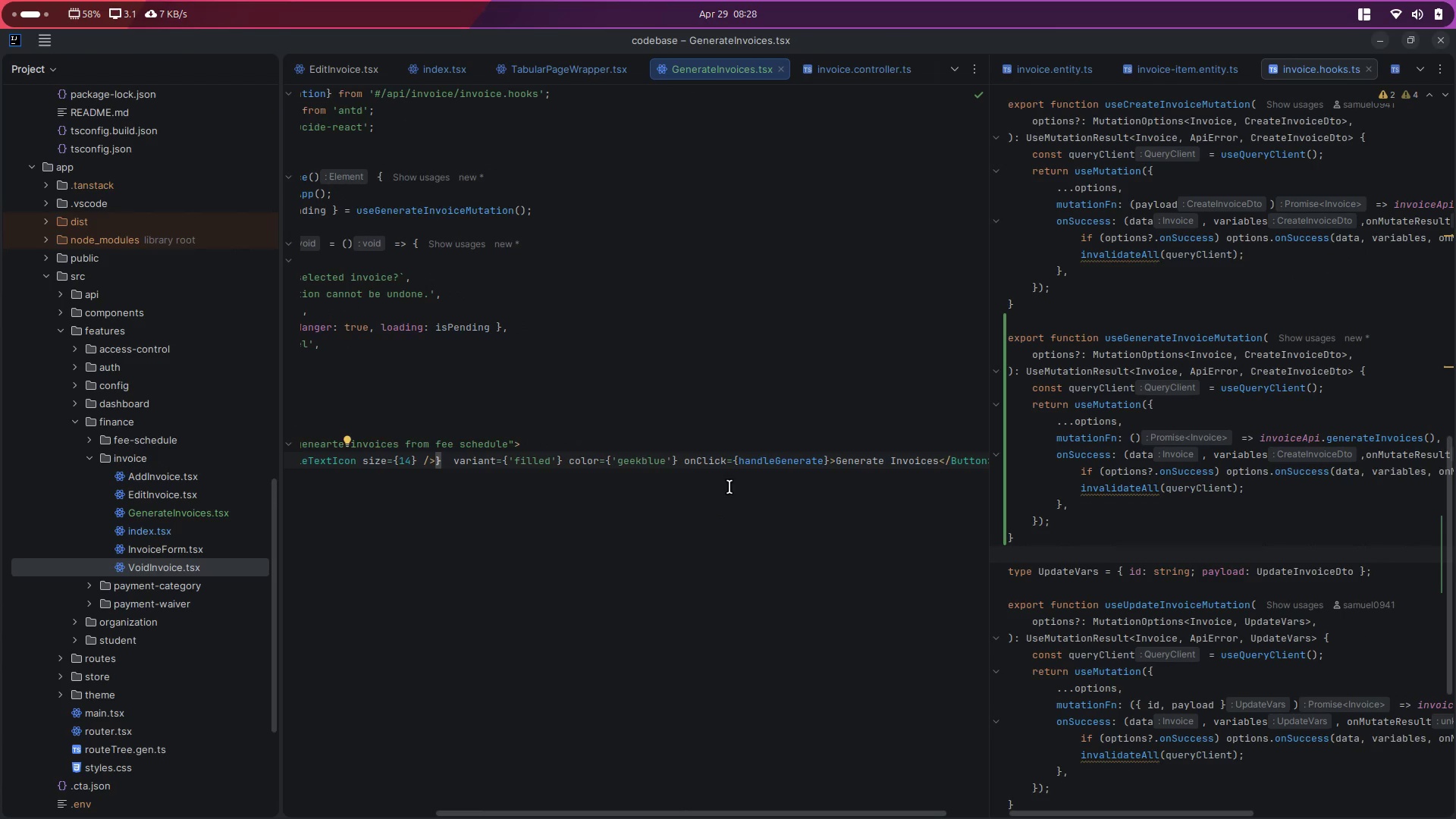 
double_click([643, 462])
 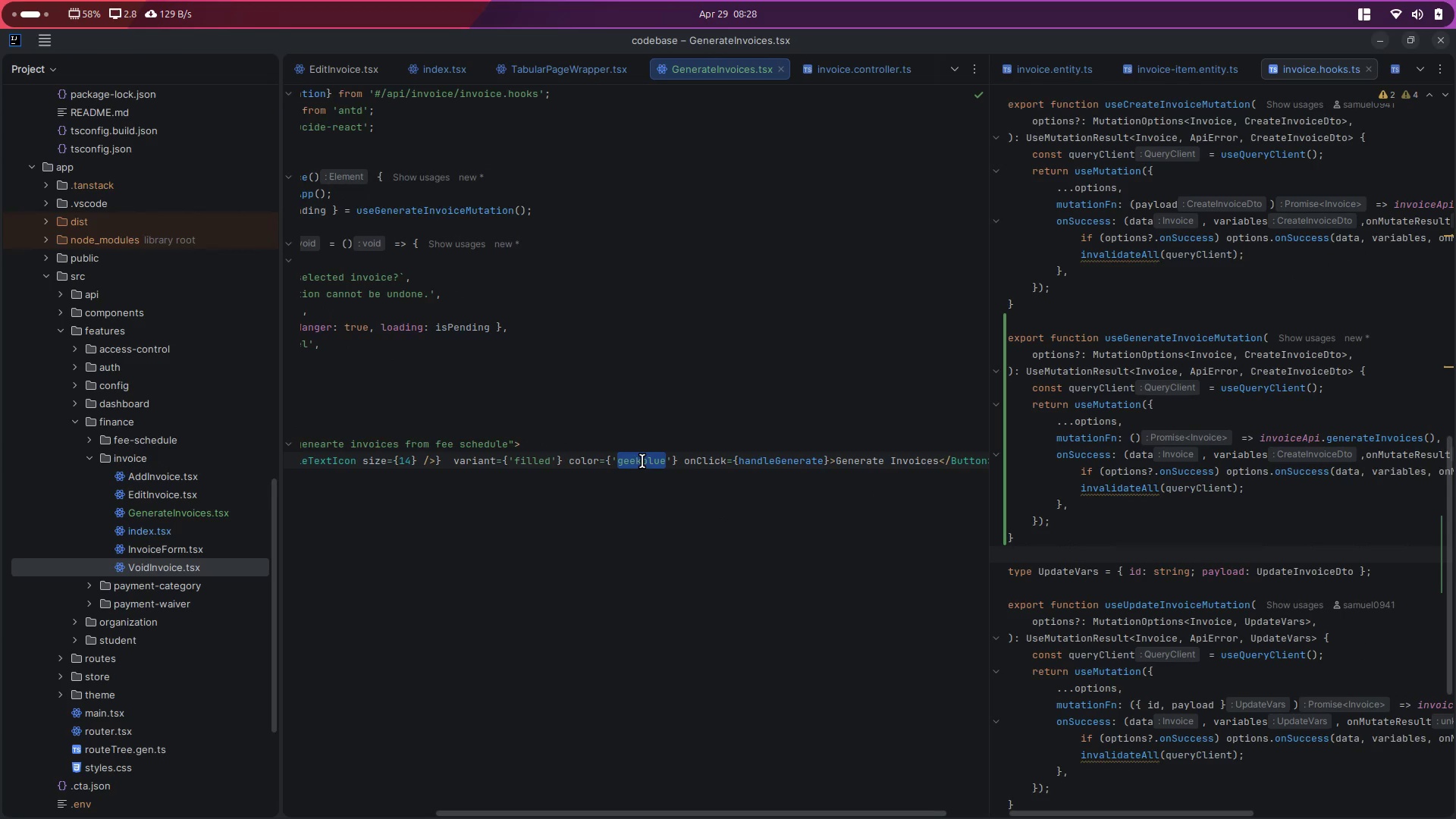 
key(Alt+Control+ArrowLeft)
 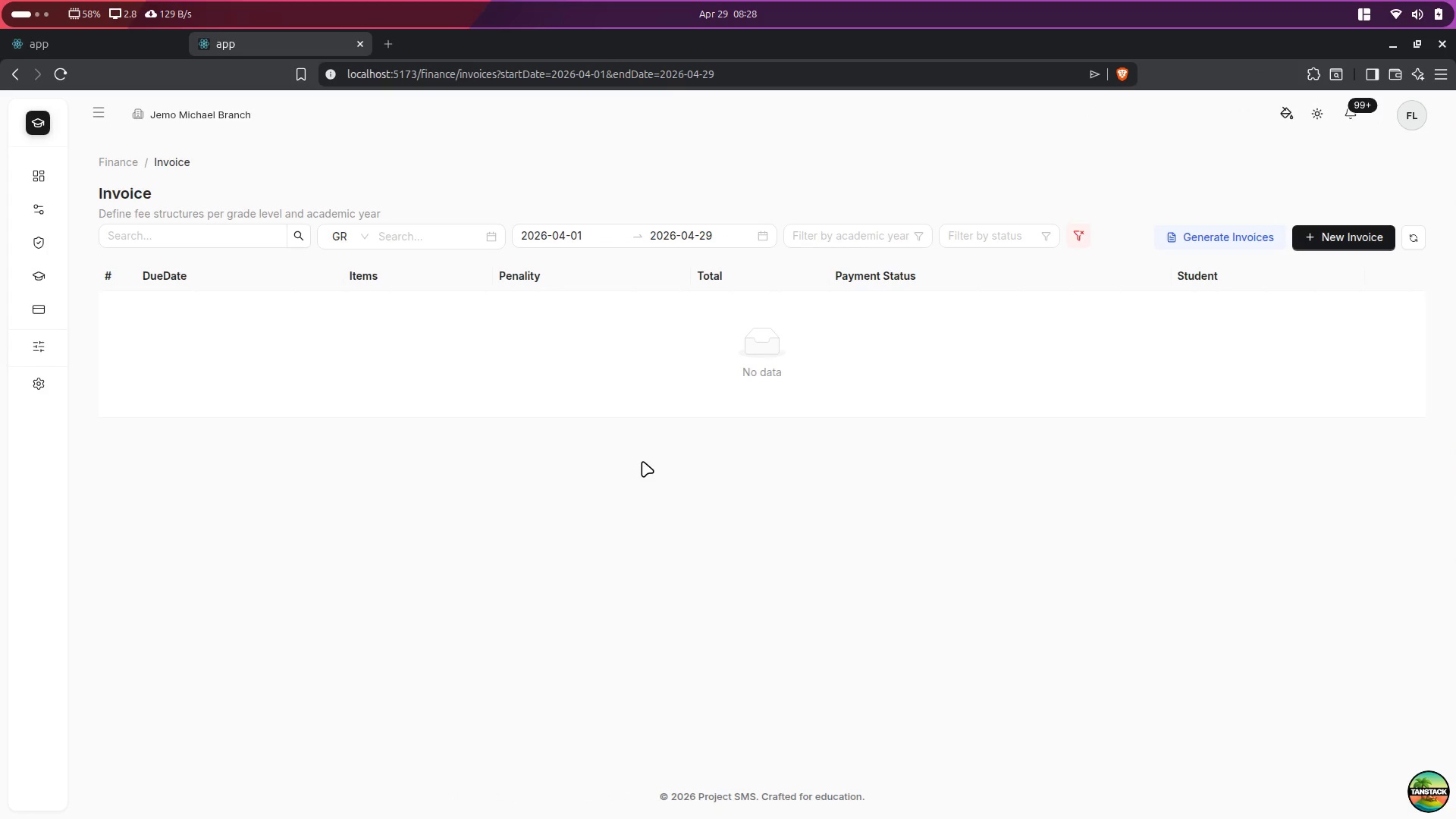 
key(Alt+Control+ArrowRight)
 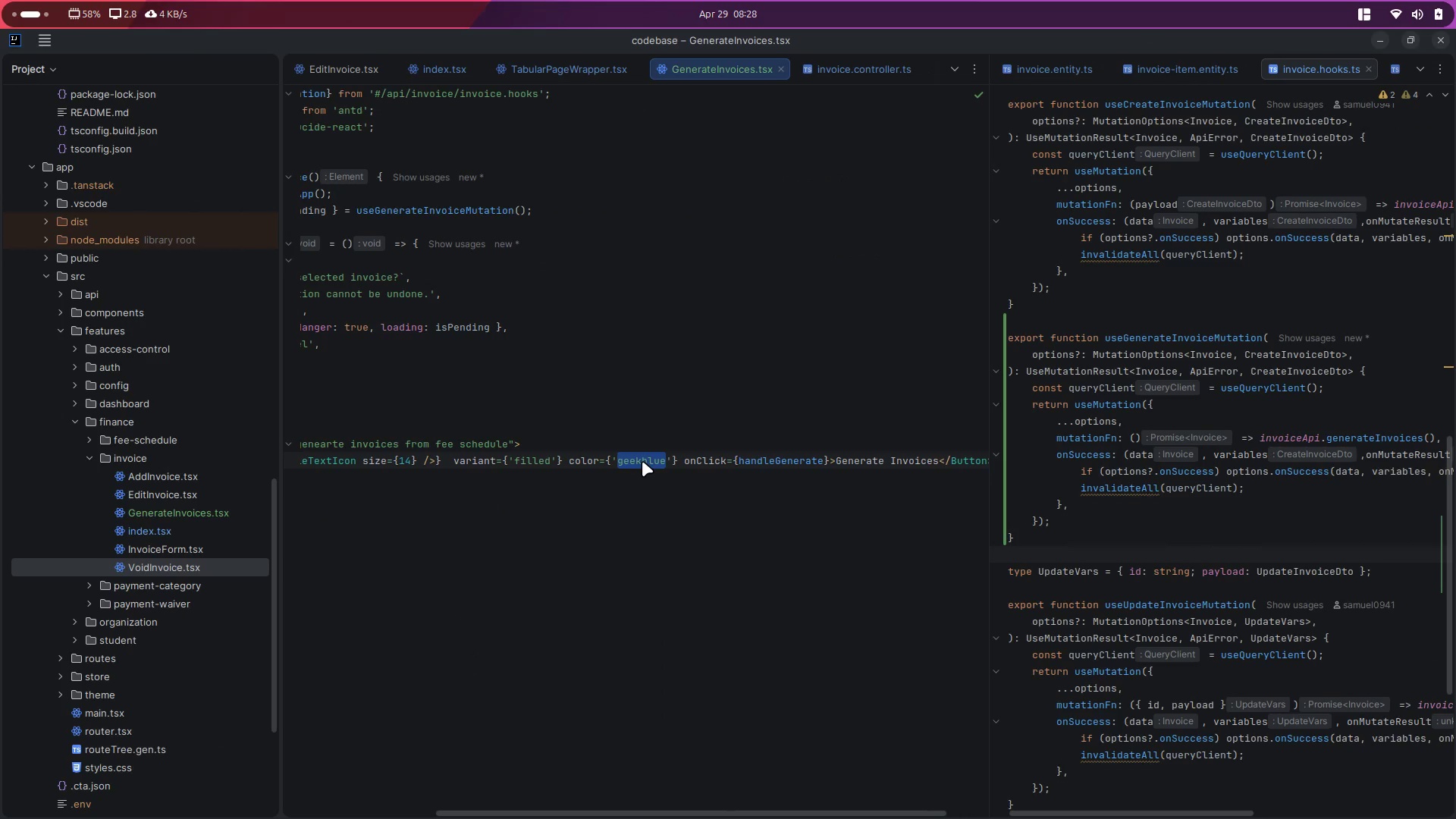 
key(Backspace)
 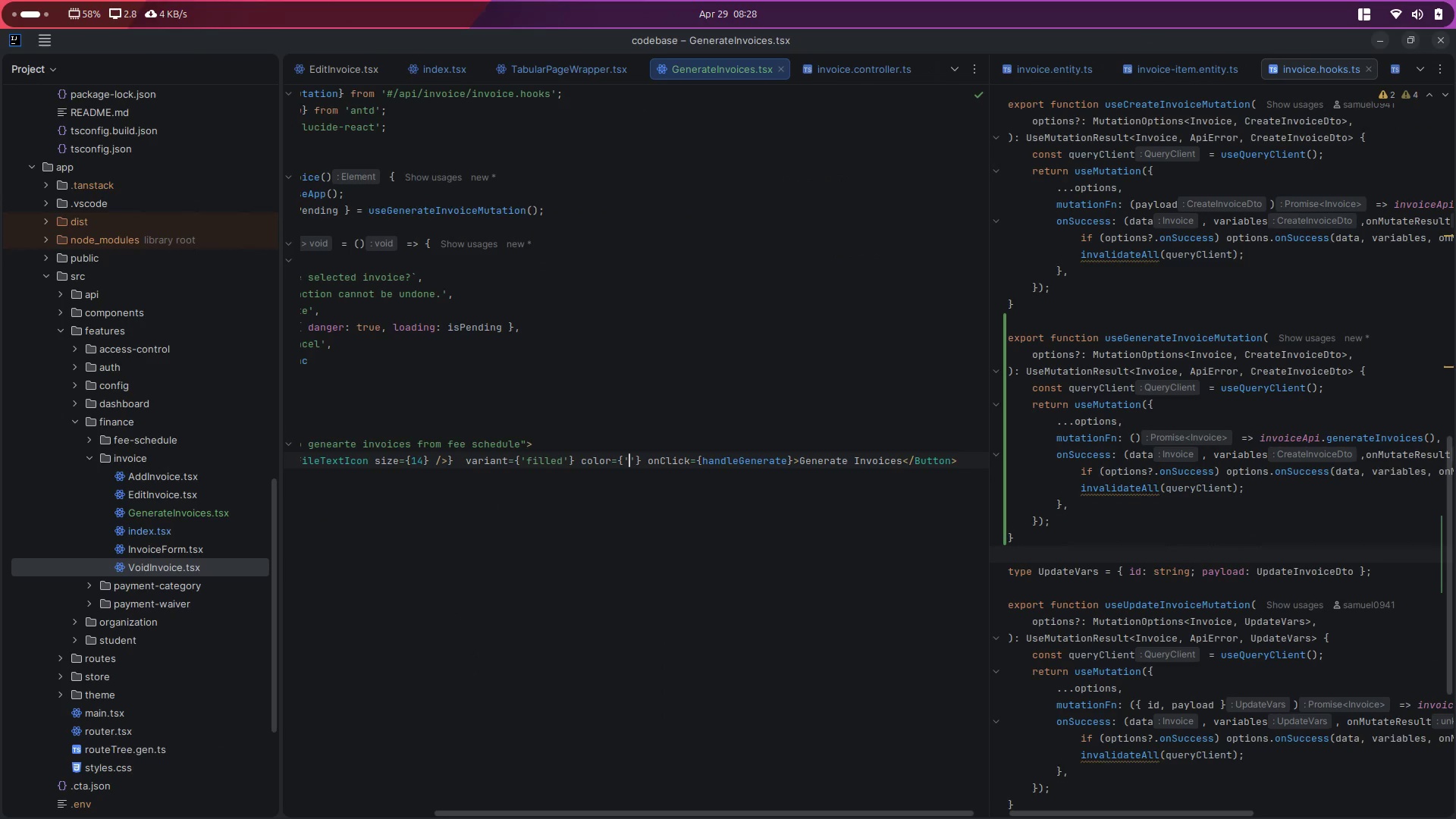 
key(Control+Space)
 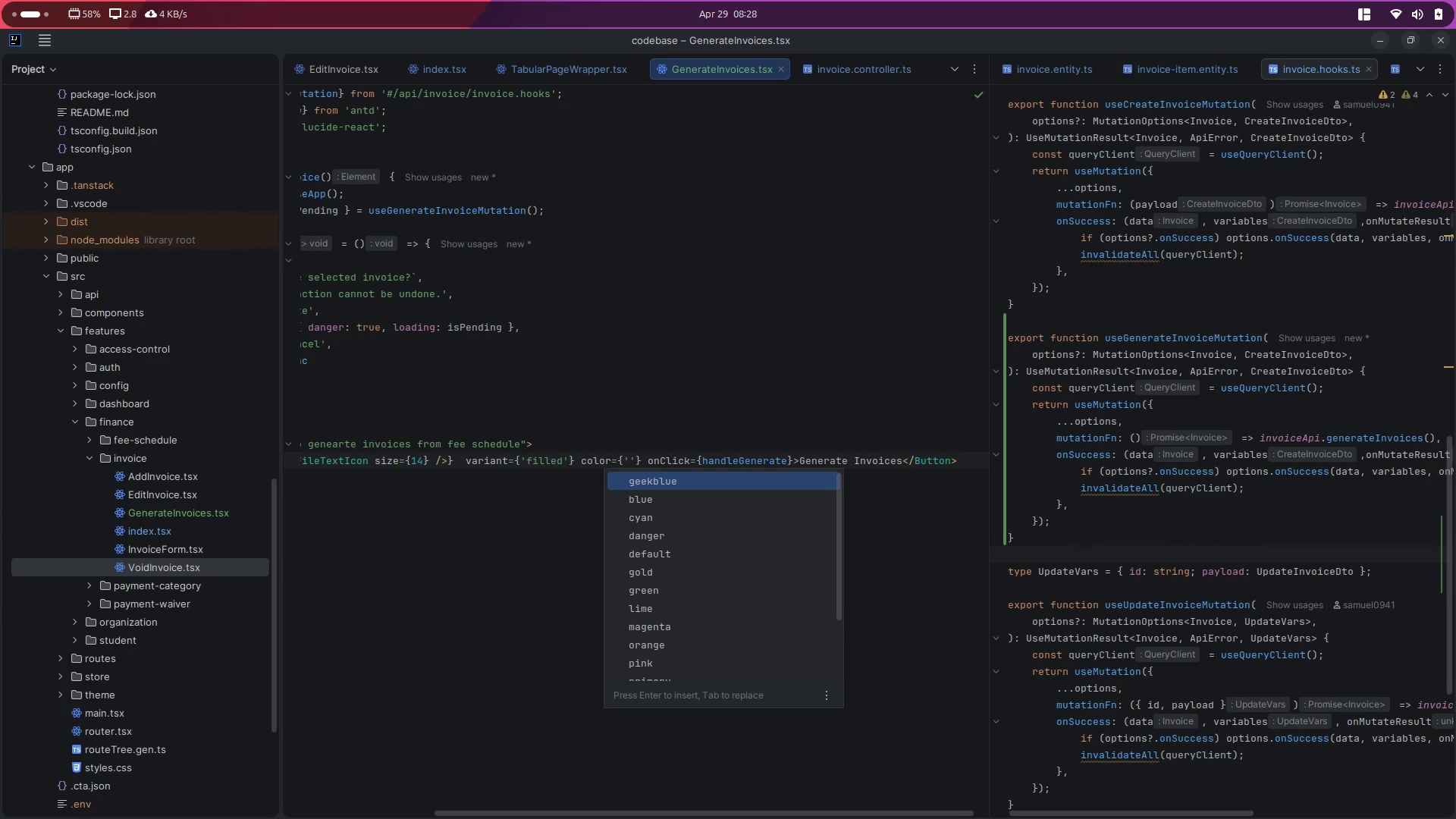 
key(ArrowDown)
 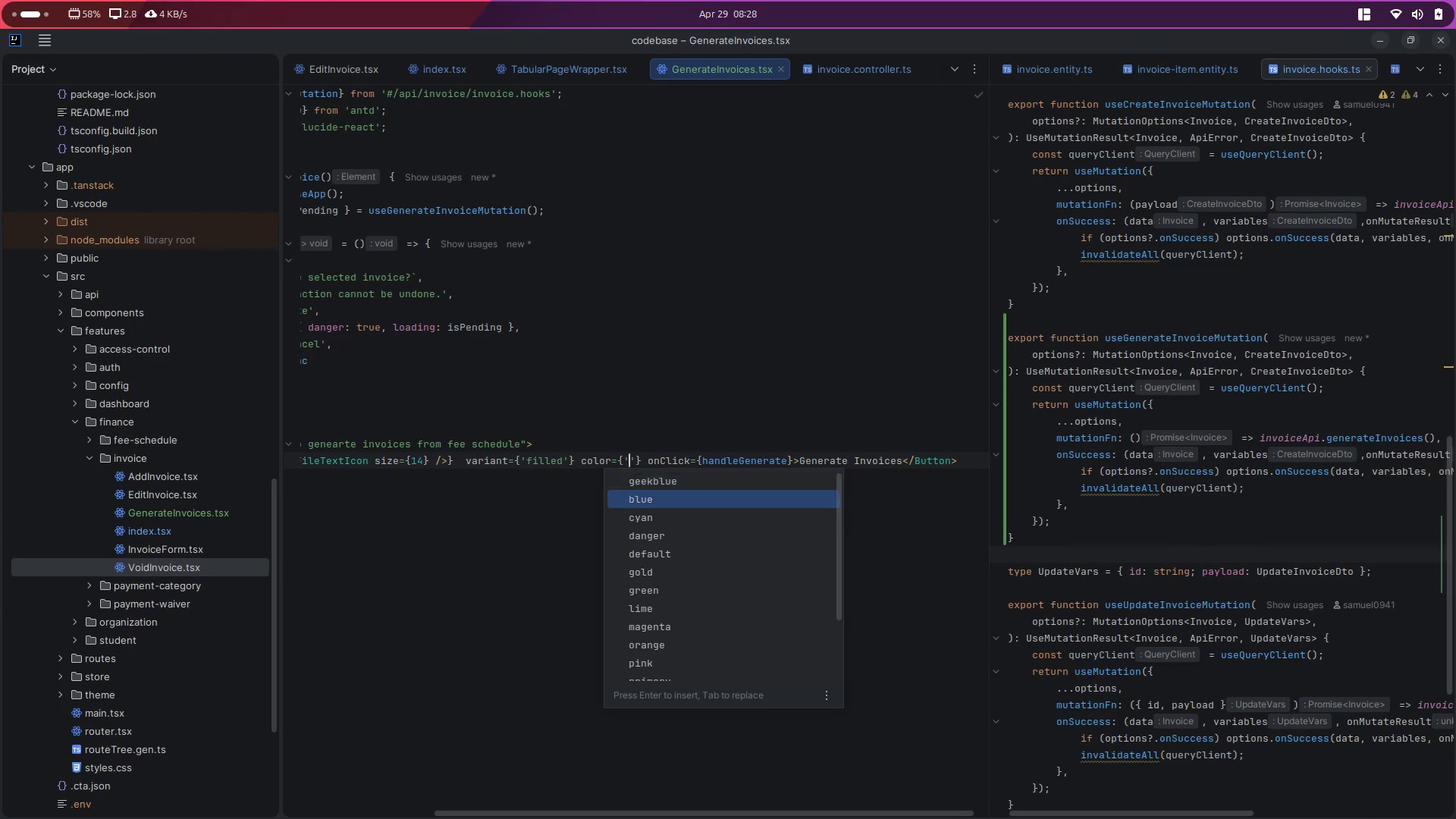 
key(ArrowDown)
 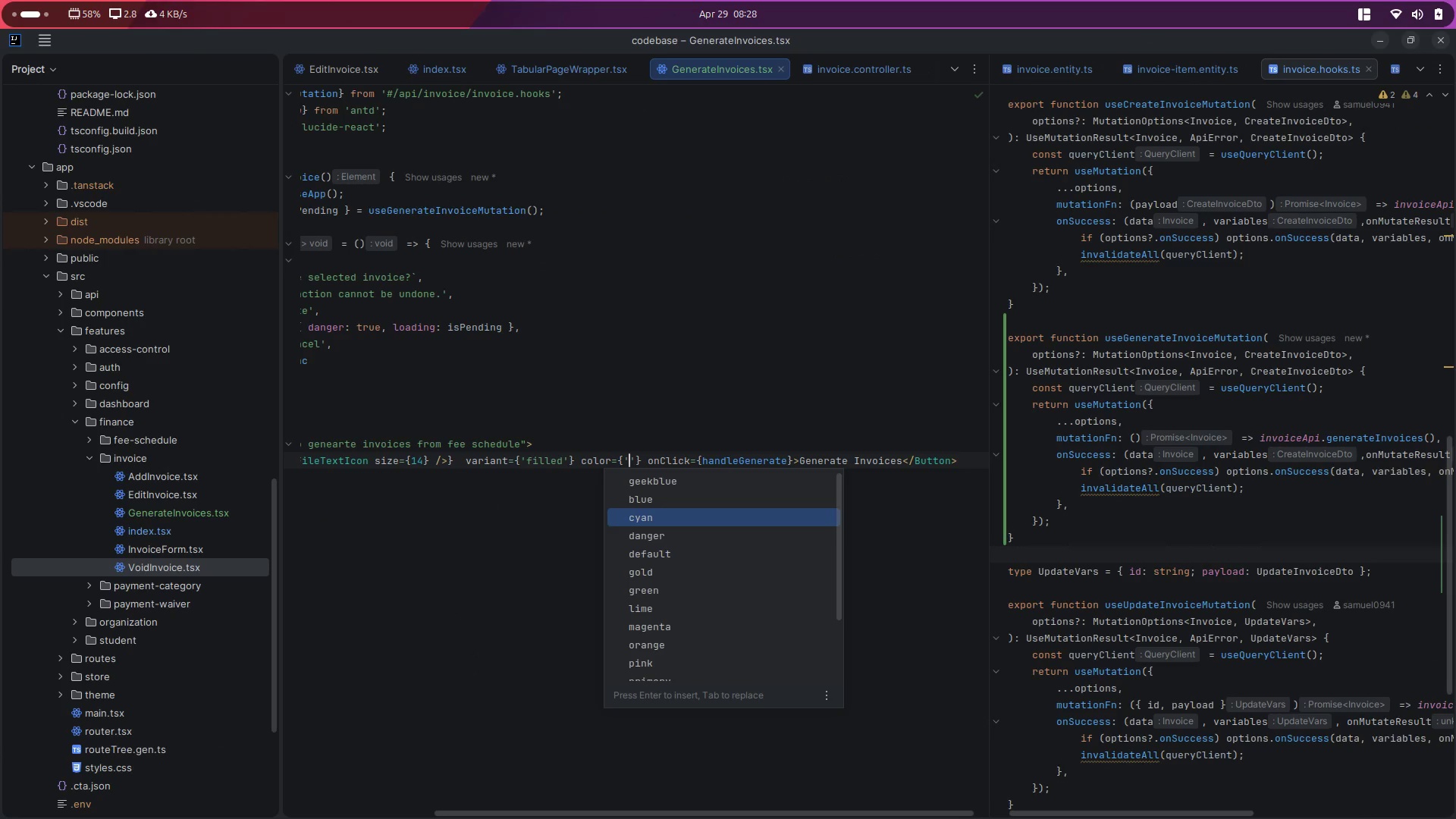 
key(ArrowDown)
 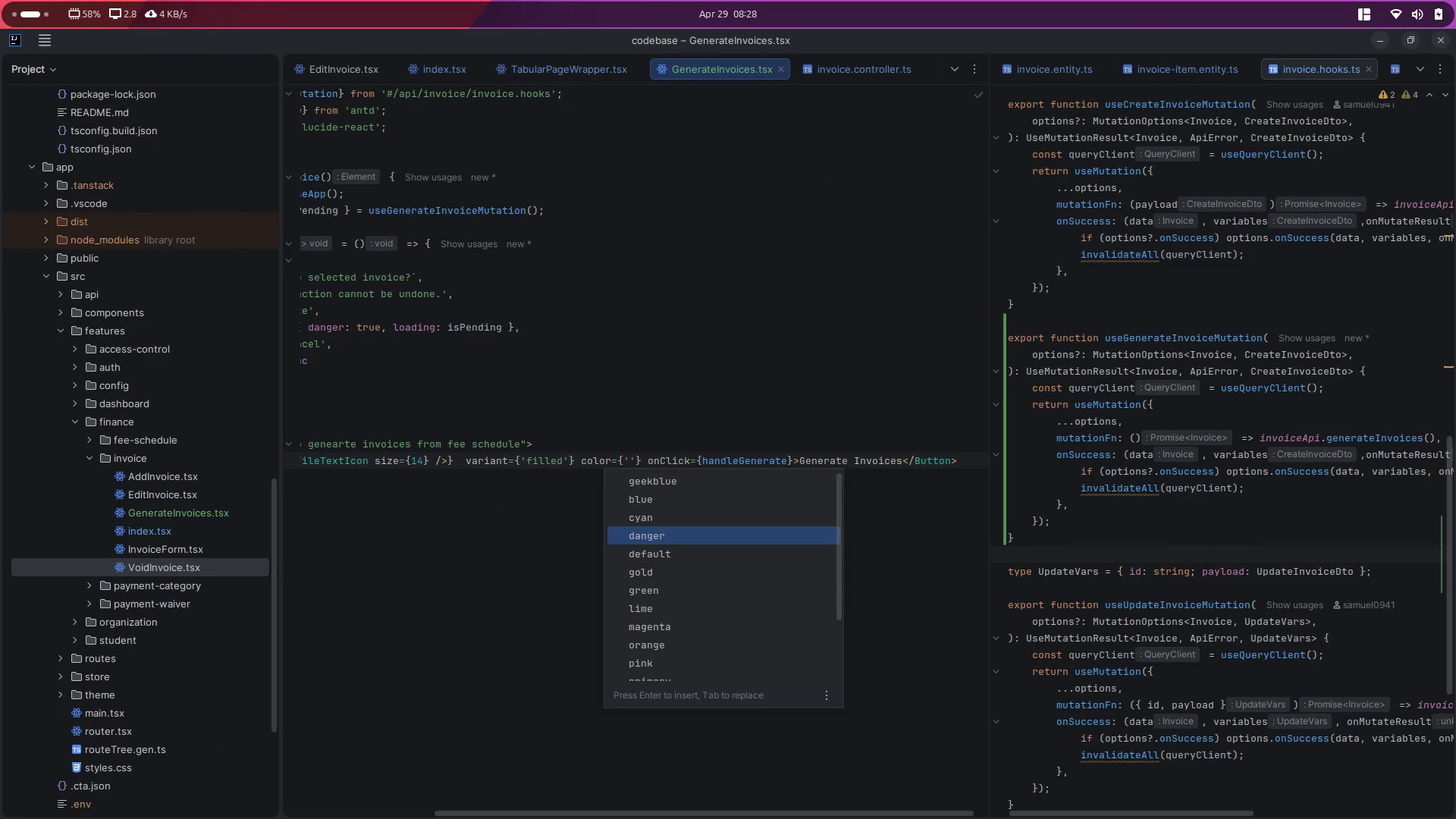 
key(ArrowDown)
 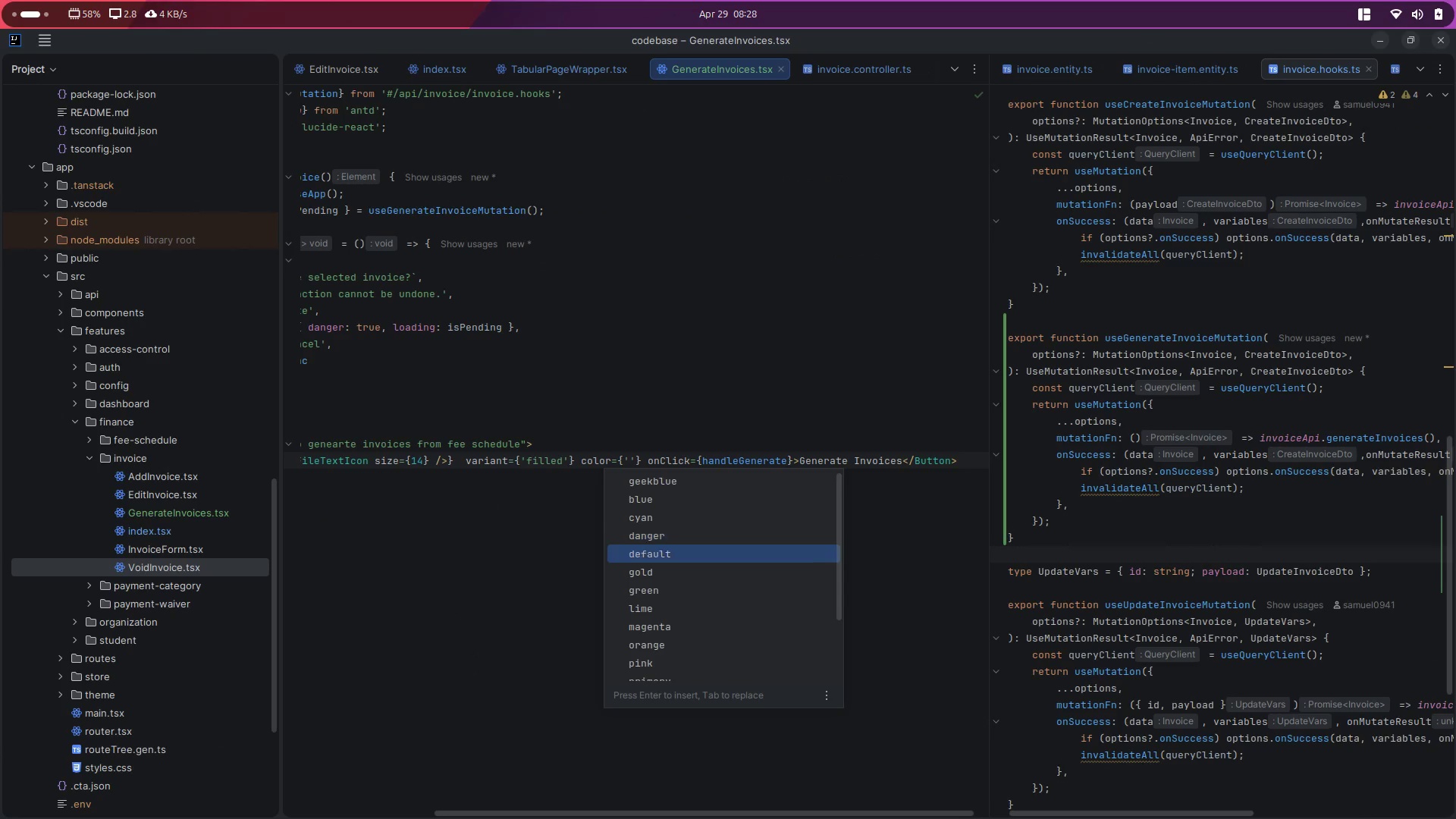 
key(ArrowDown)
 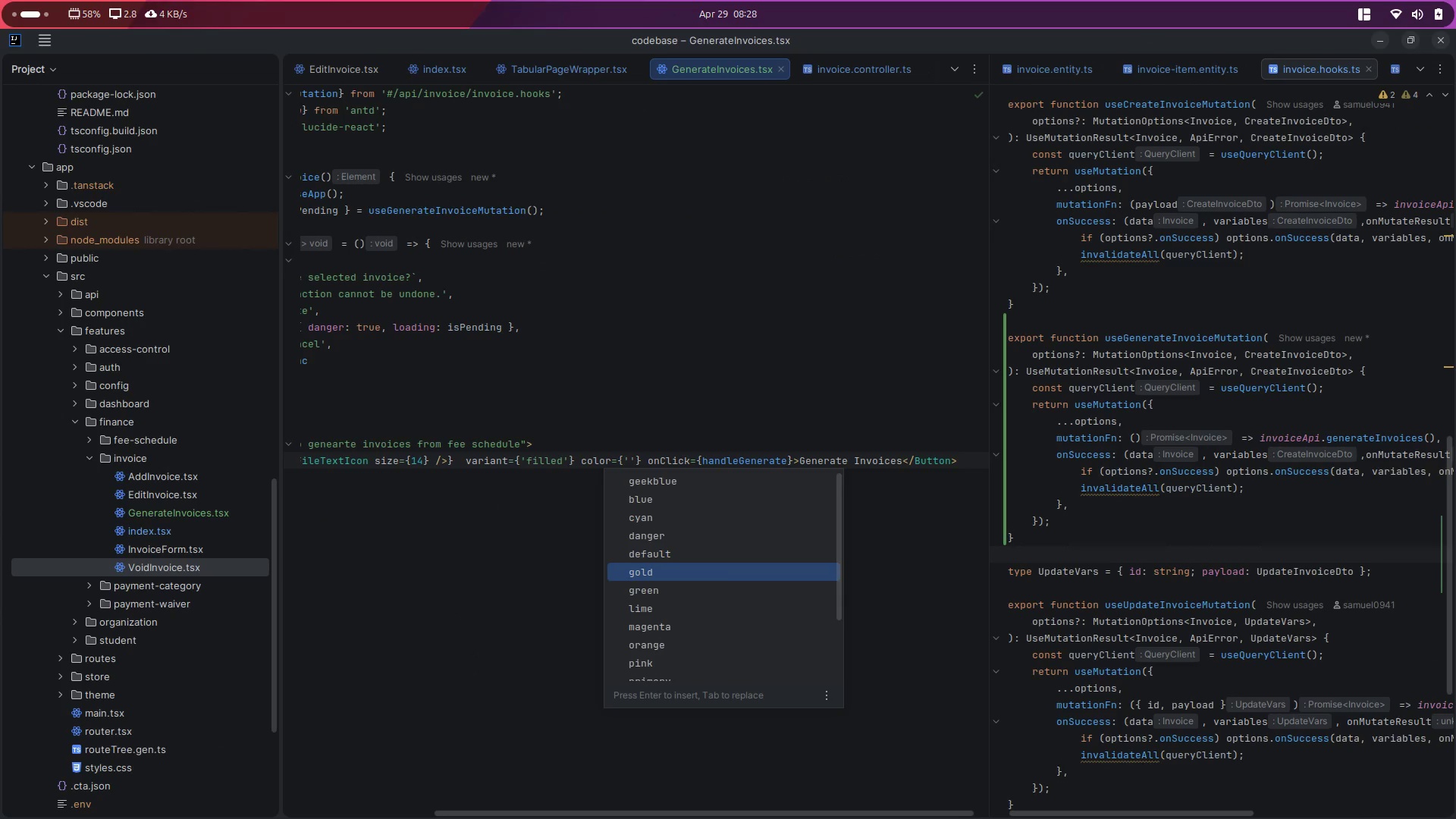 
key(Enter)
 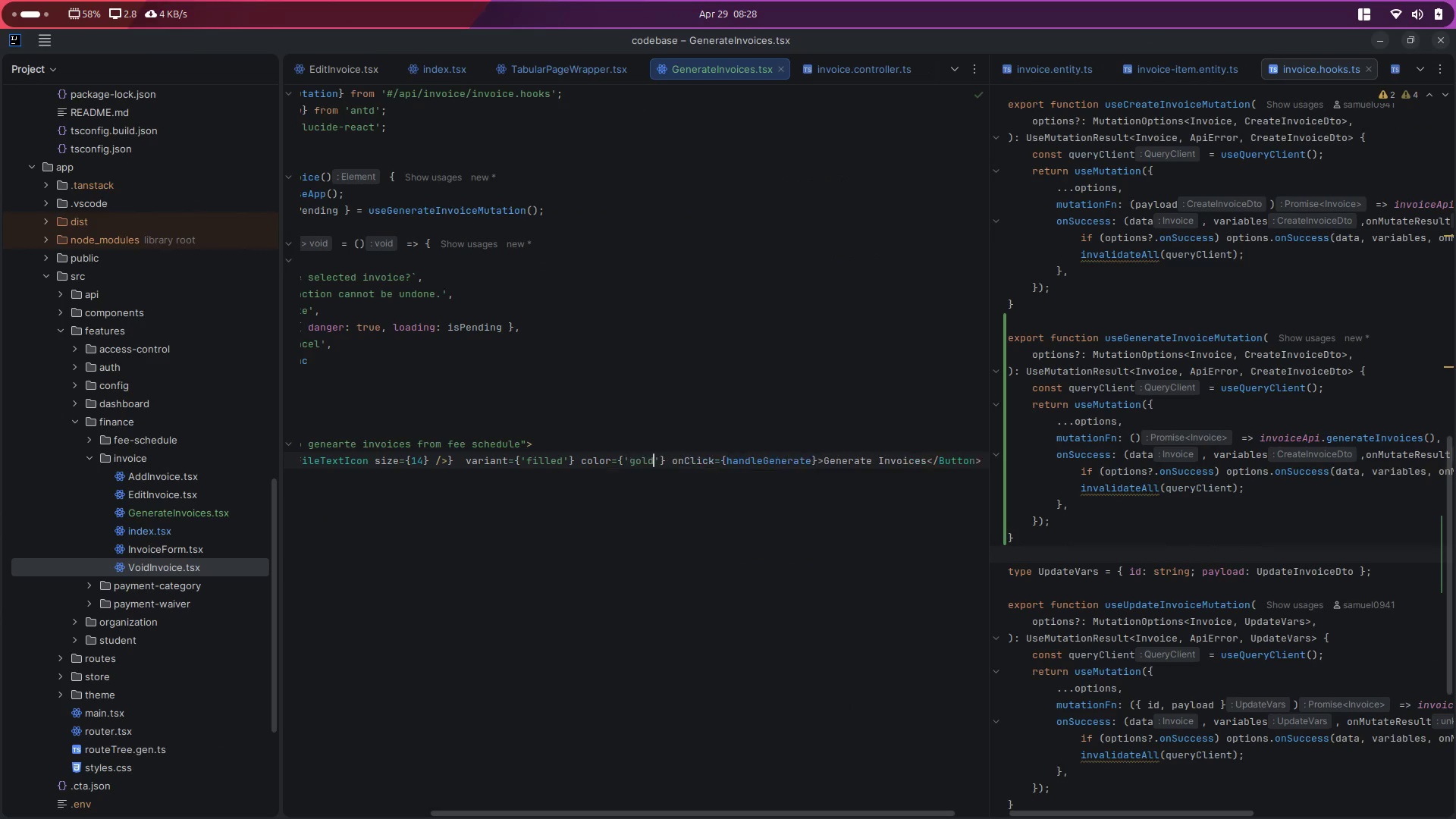 
key(Control+S)
 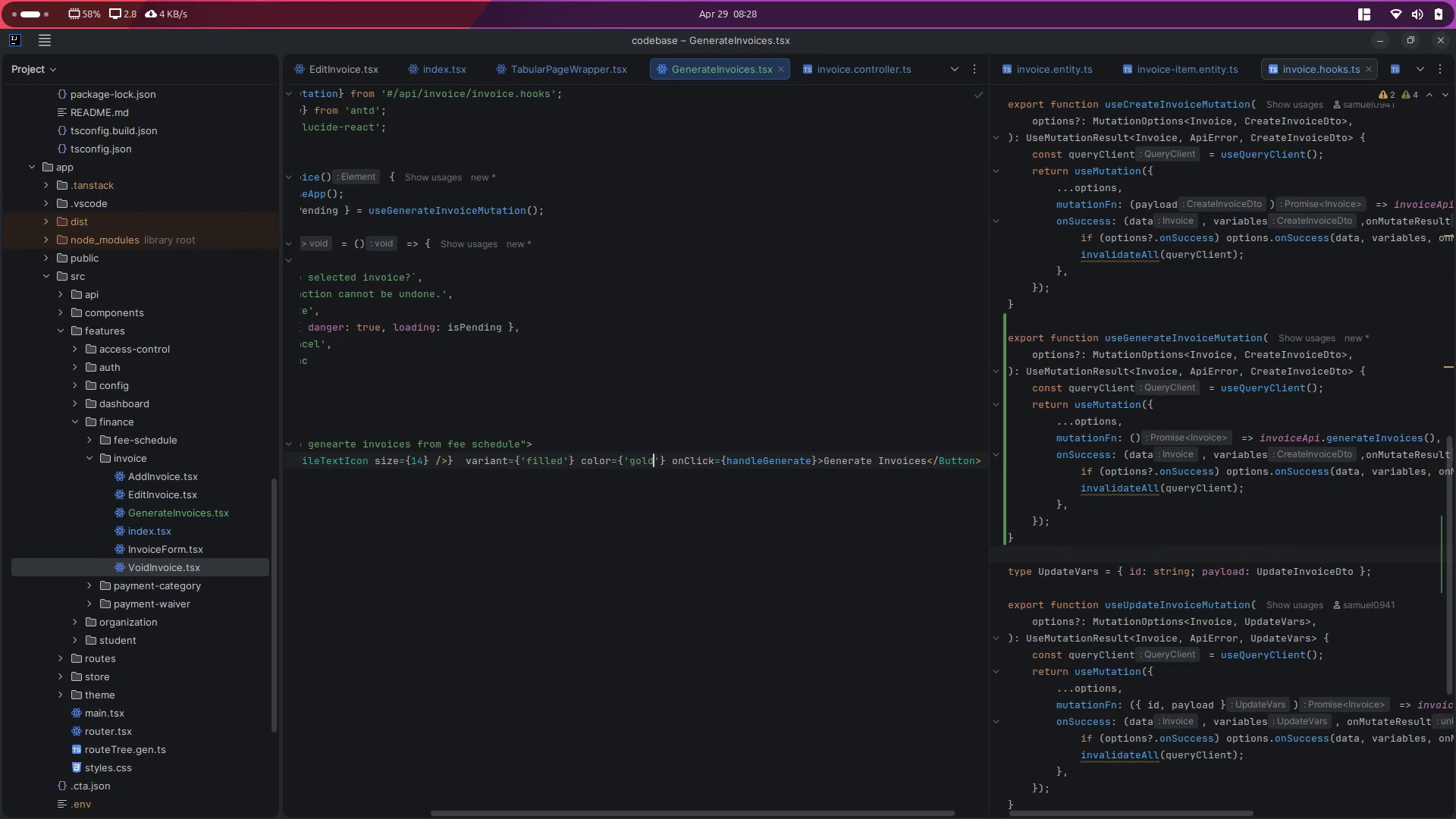 
key(Alt+Control+ArrowLeft)
 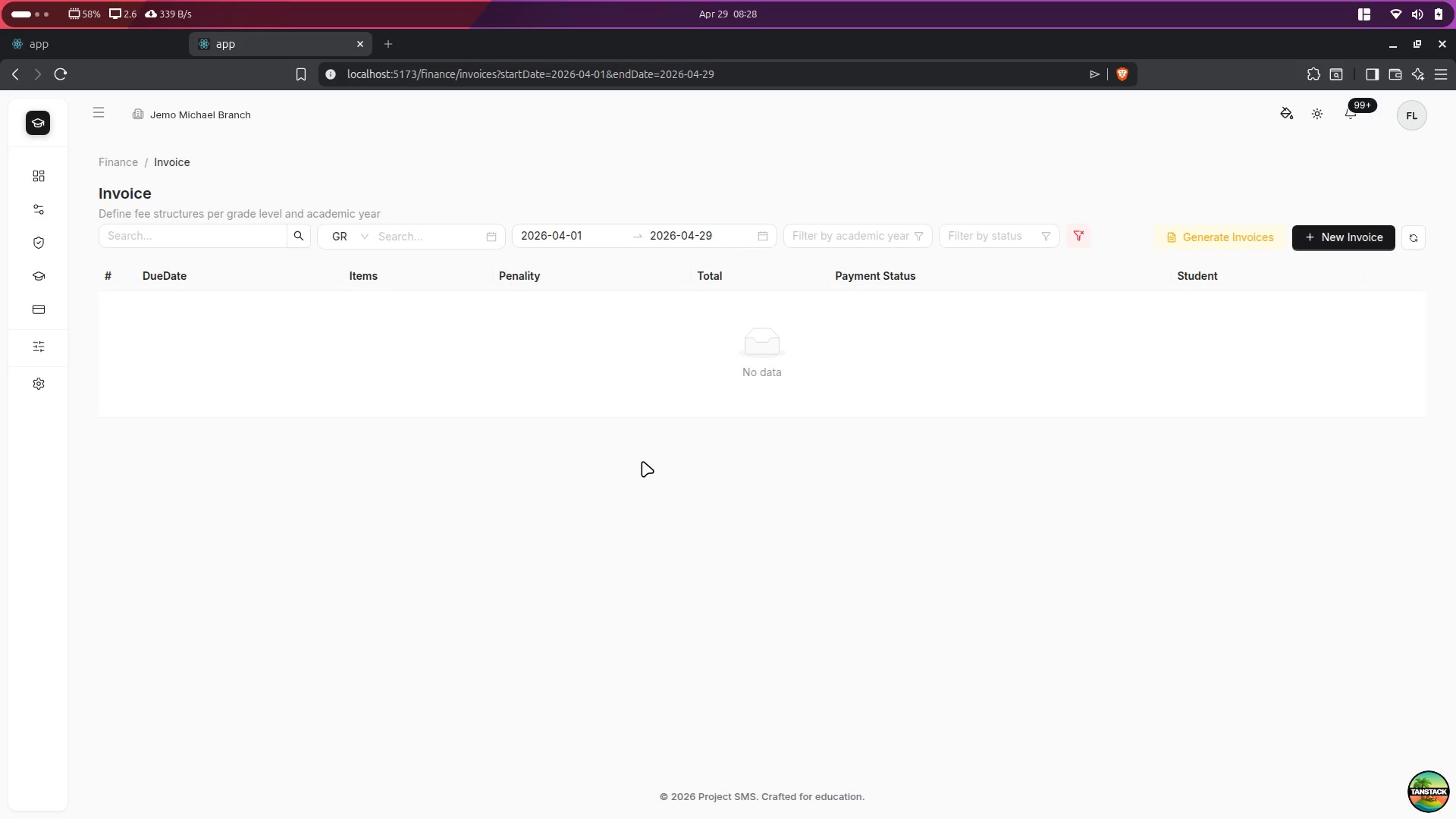 
key(Alt+Control+ArrowRight)
 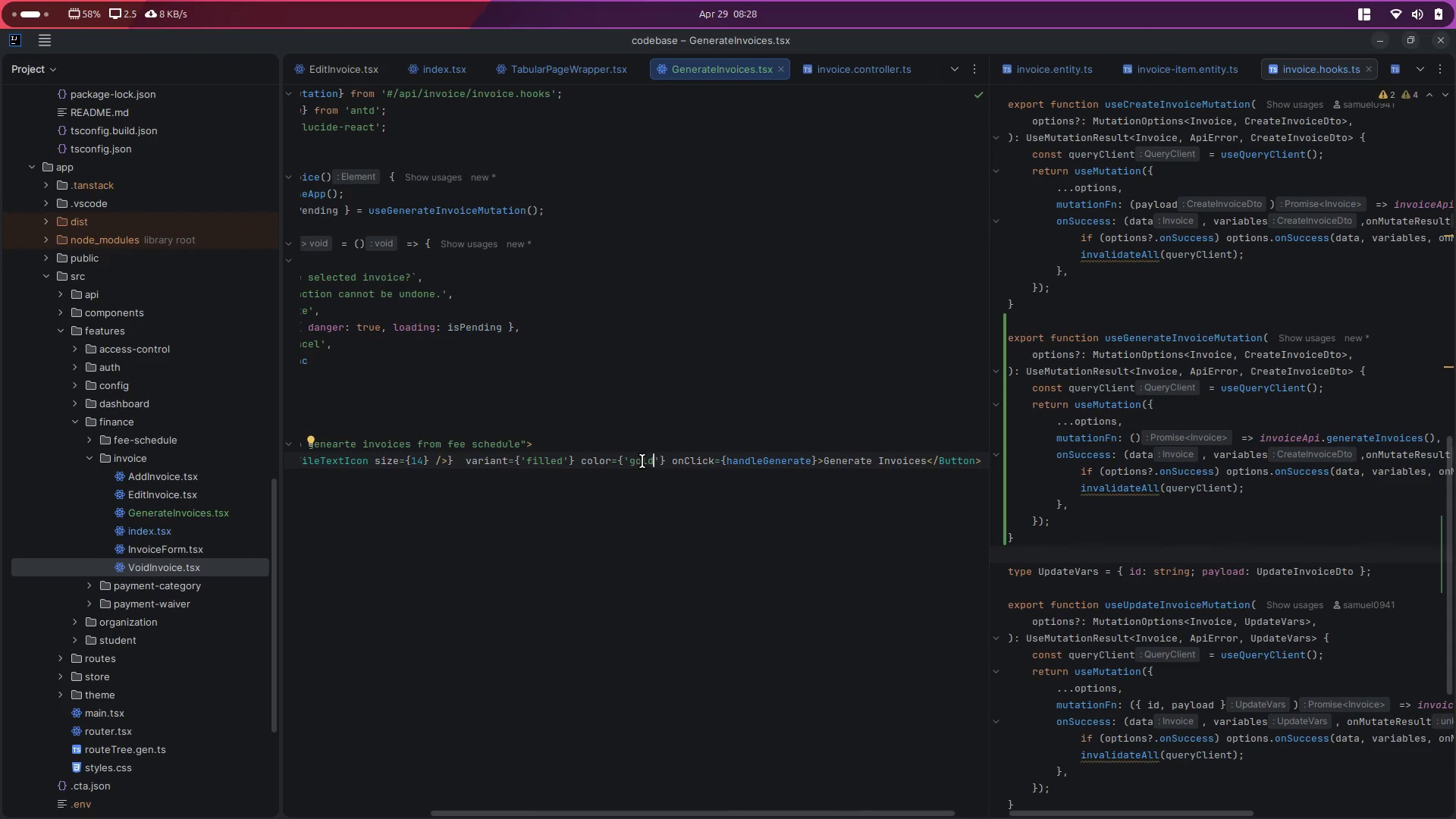 
double_click([642, 461])
 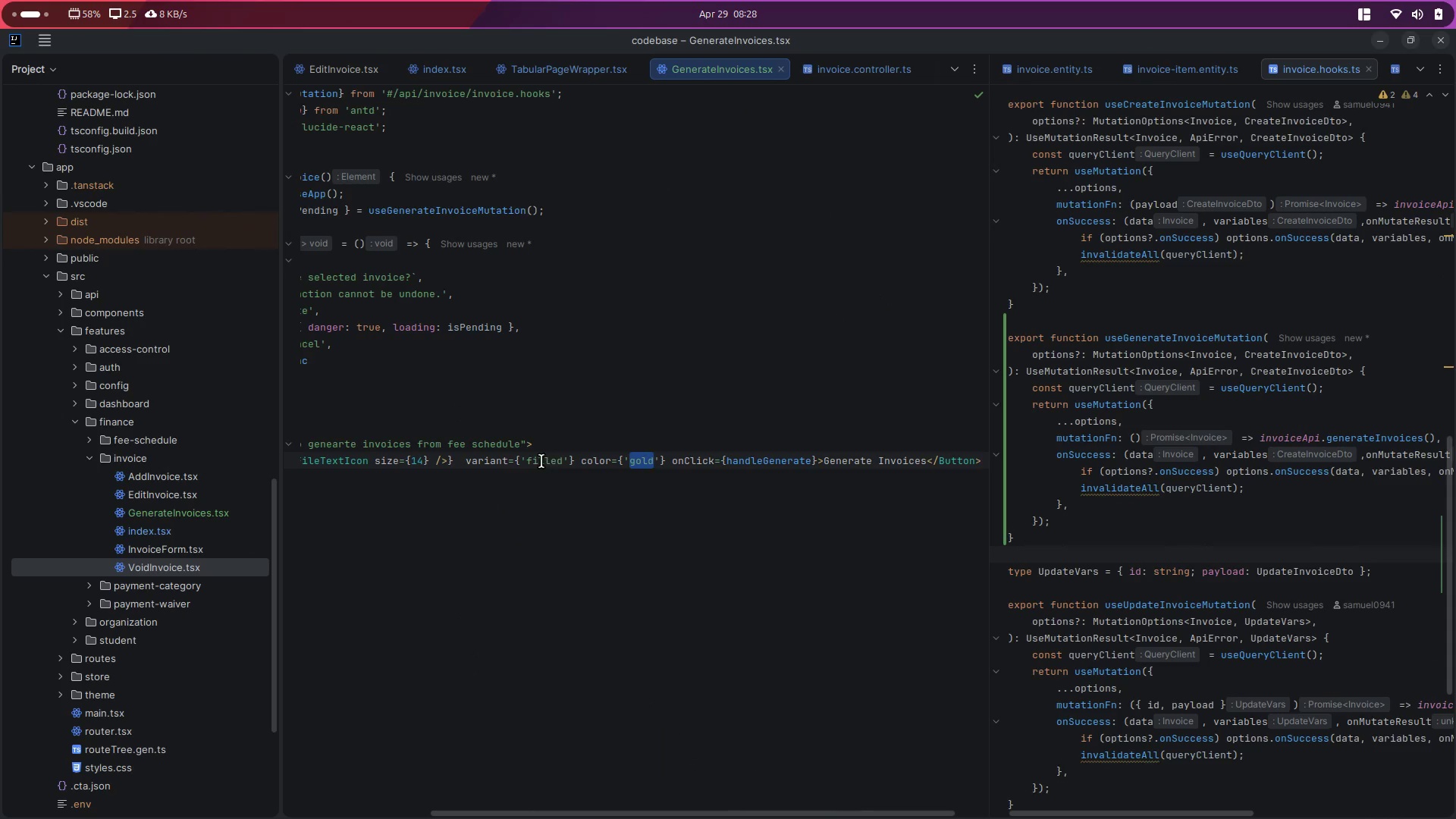 
double_click([541, 461])
 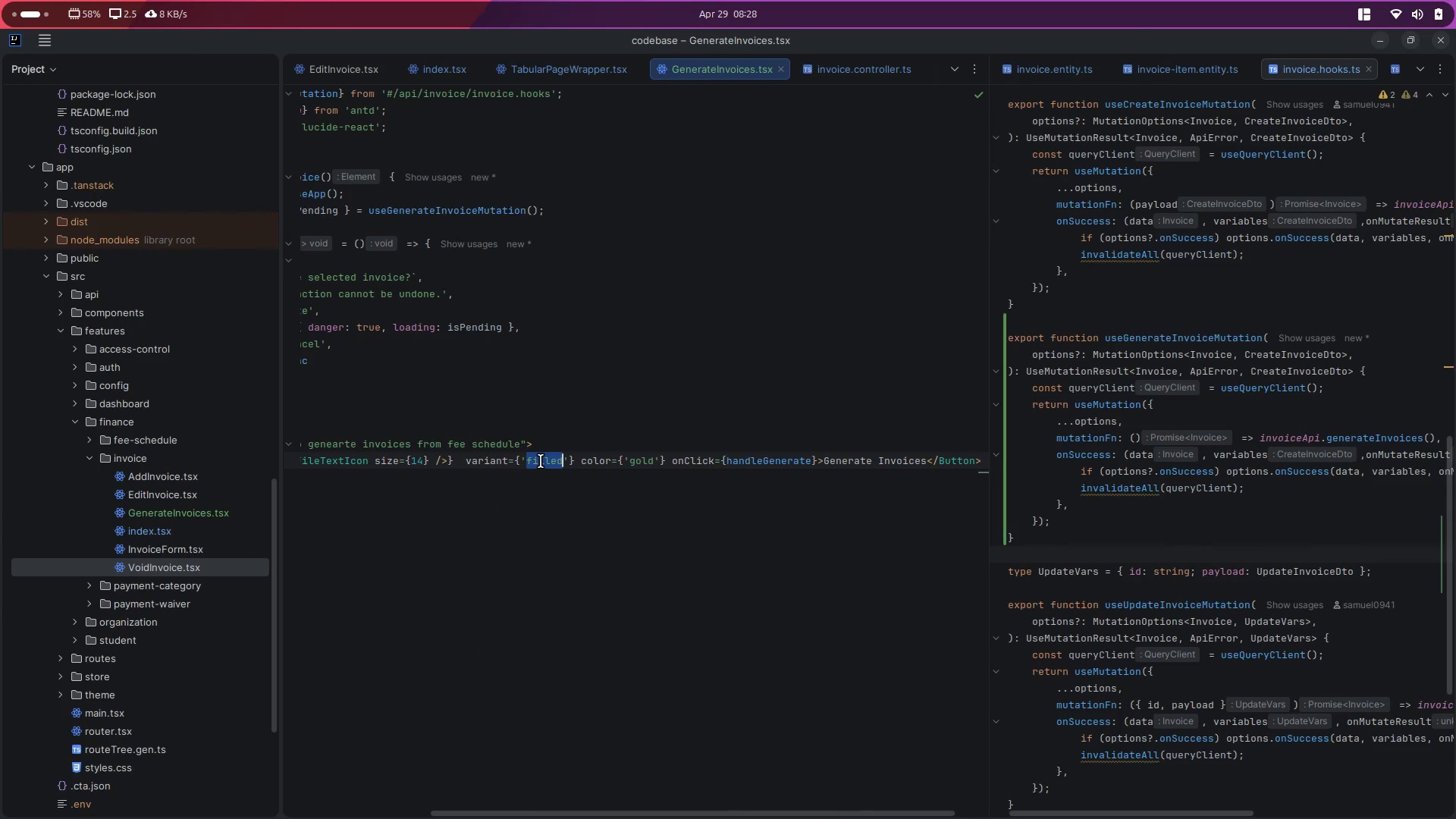 
key(Backspace)
 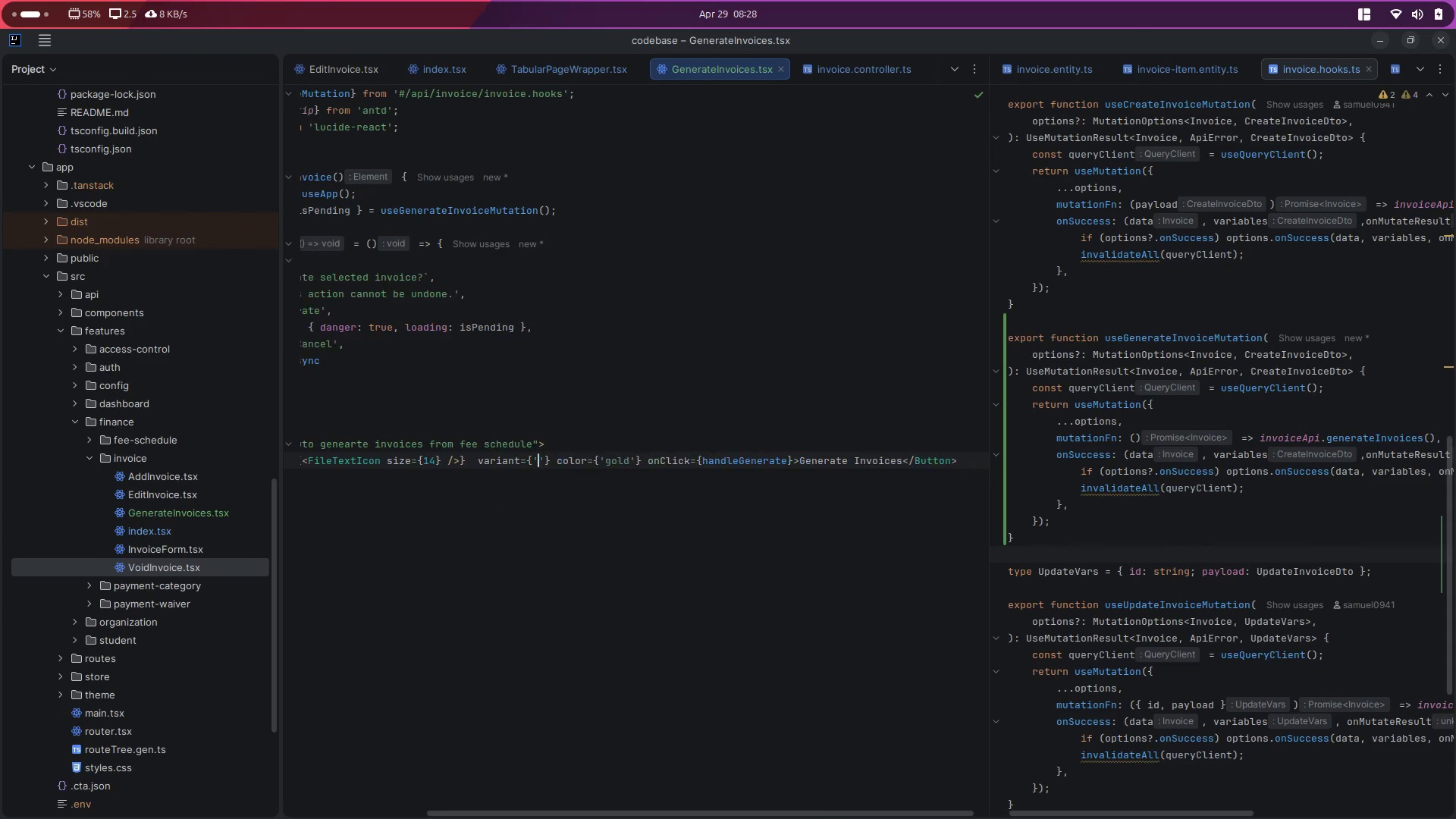 
key(Control+Space)
 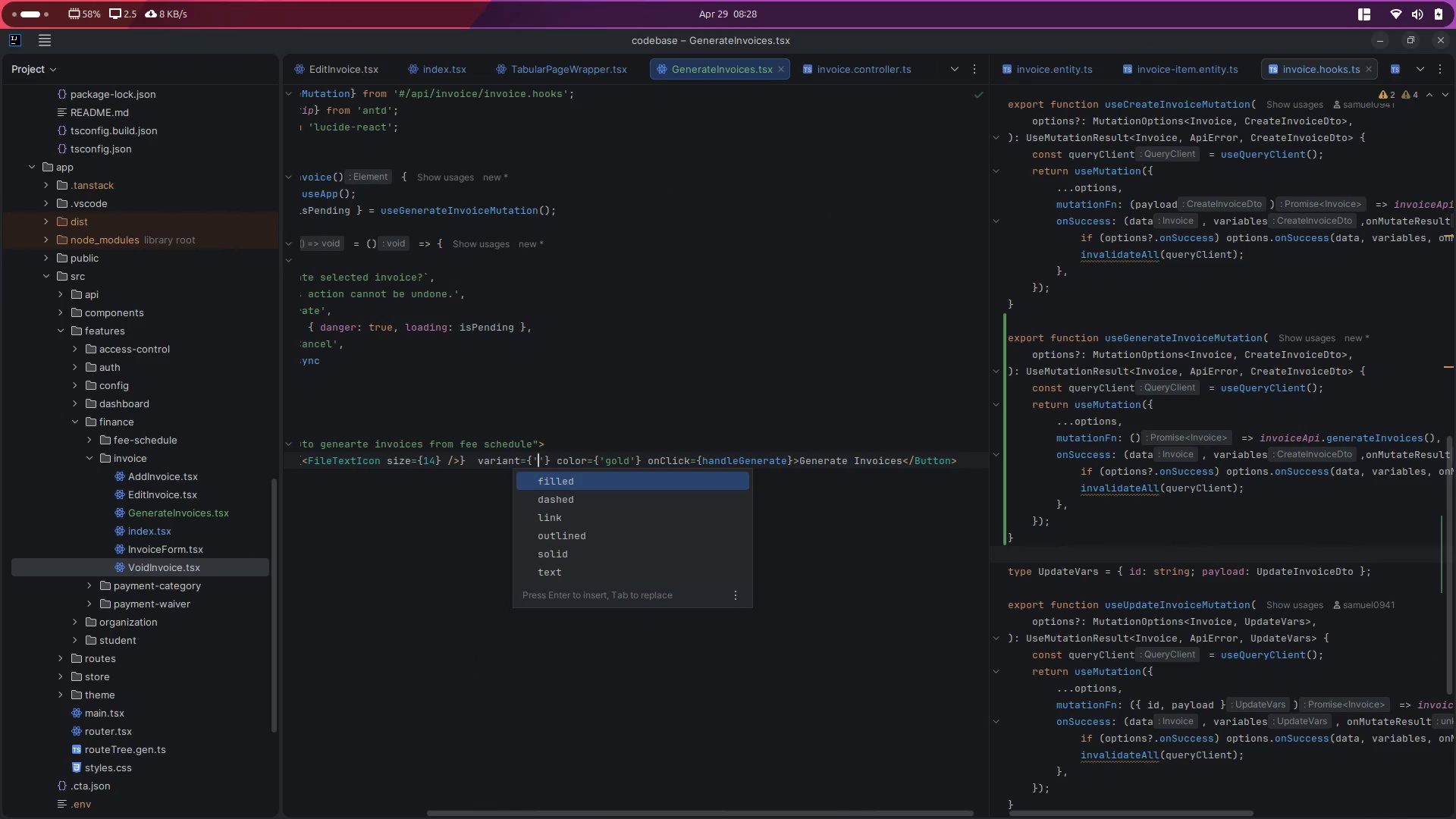 
key(ArrowDown)
 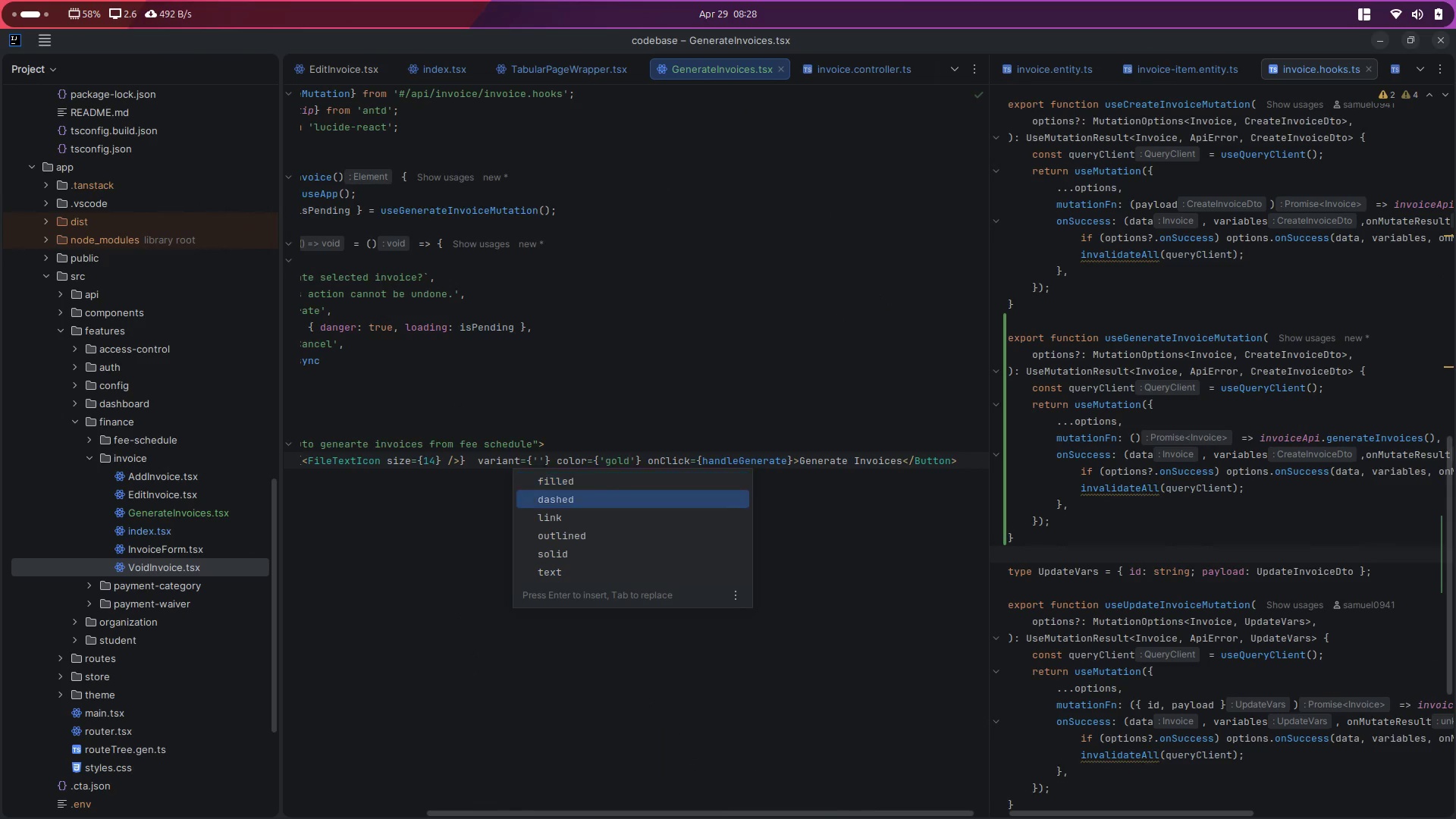 
key(ArrowDown)
 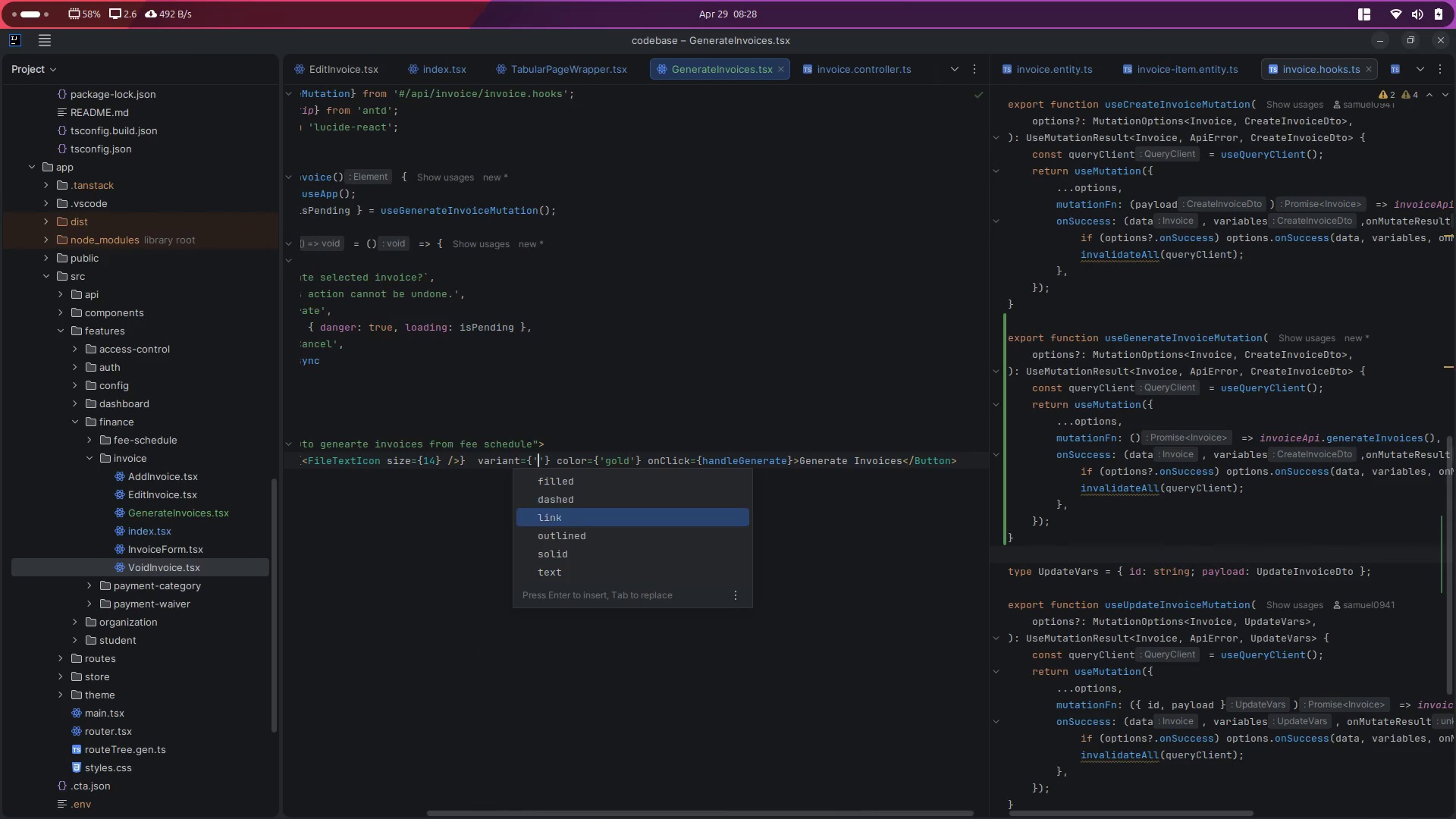 
key(ArrowDown)
 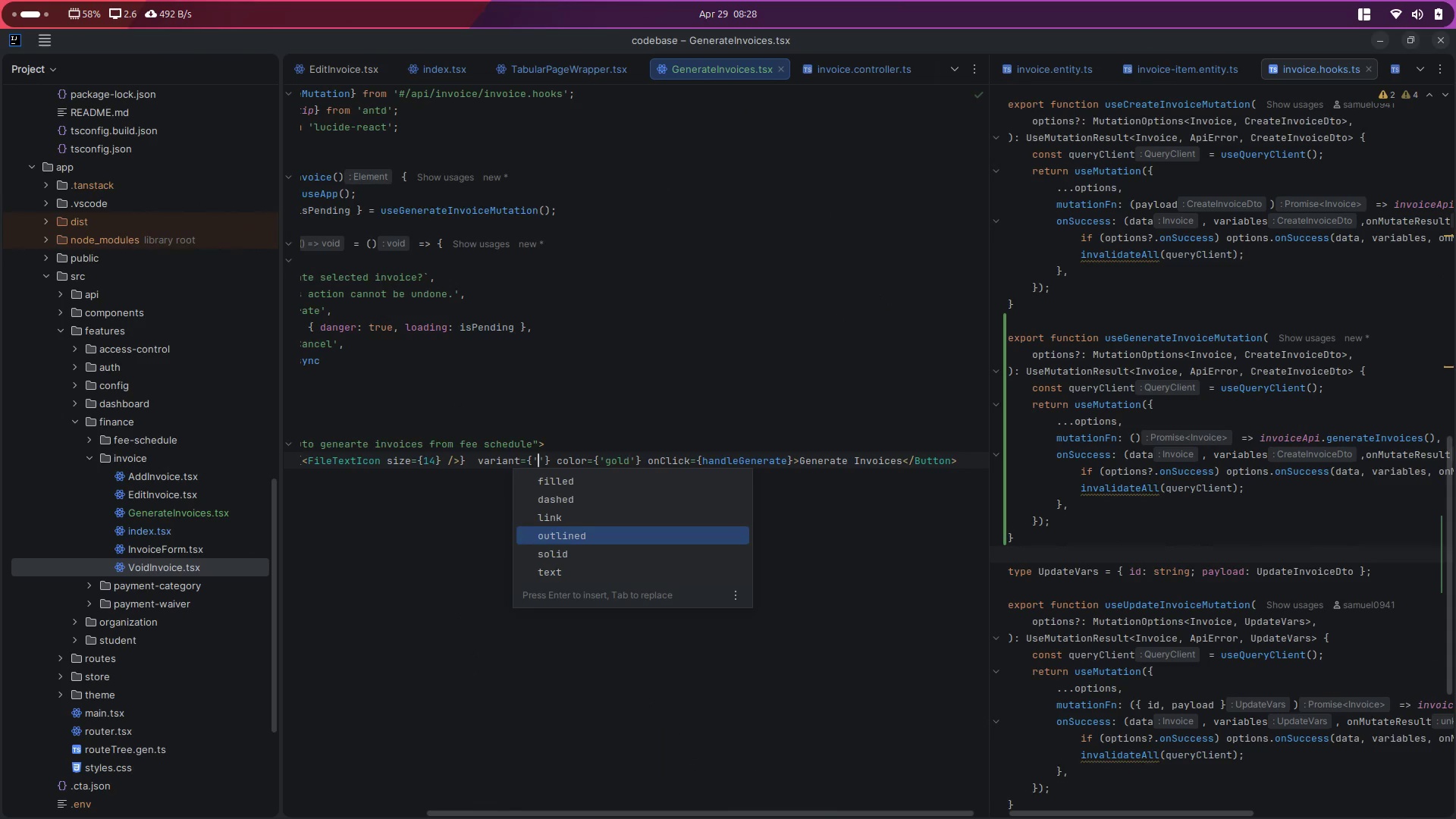 
key(ArrowDown)
 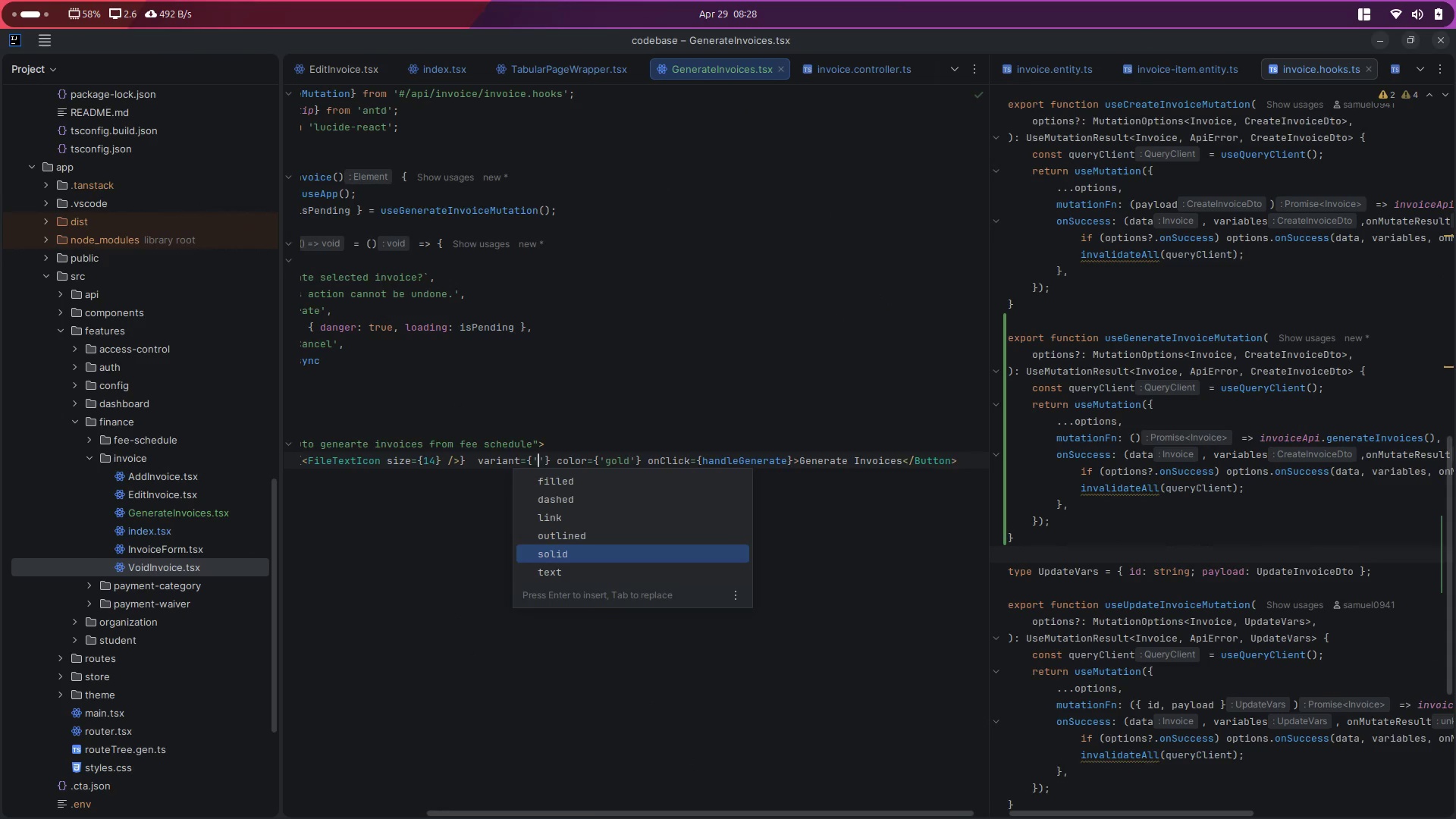 
key(Enter)
 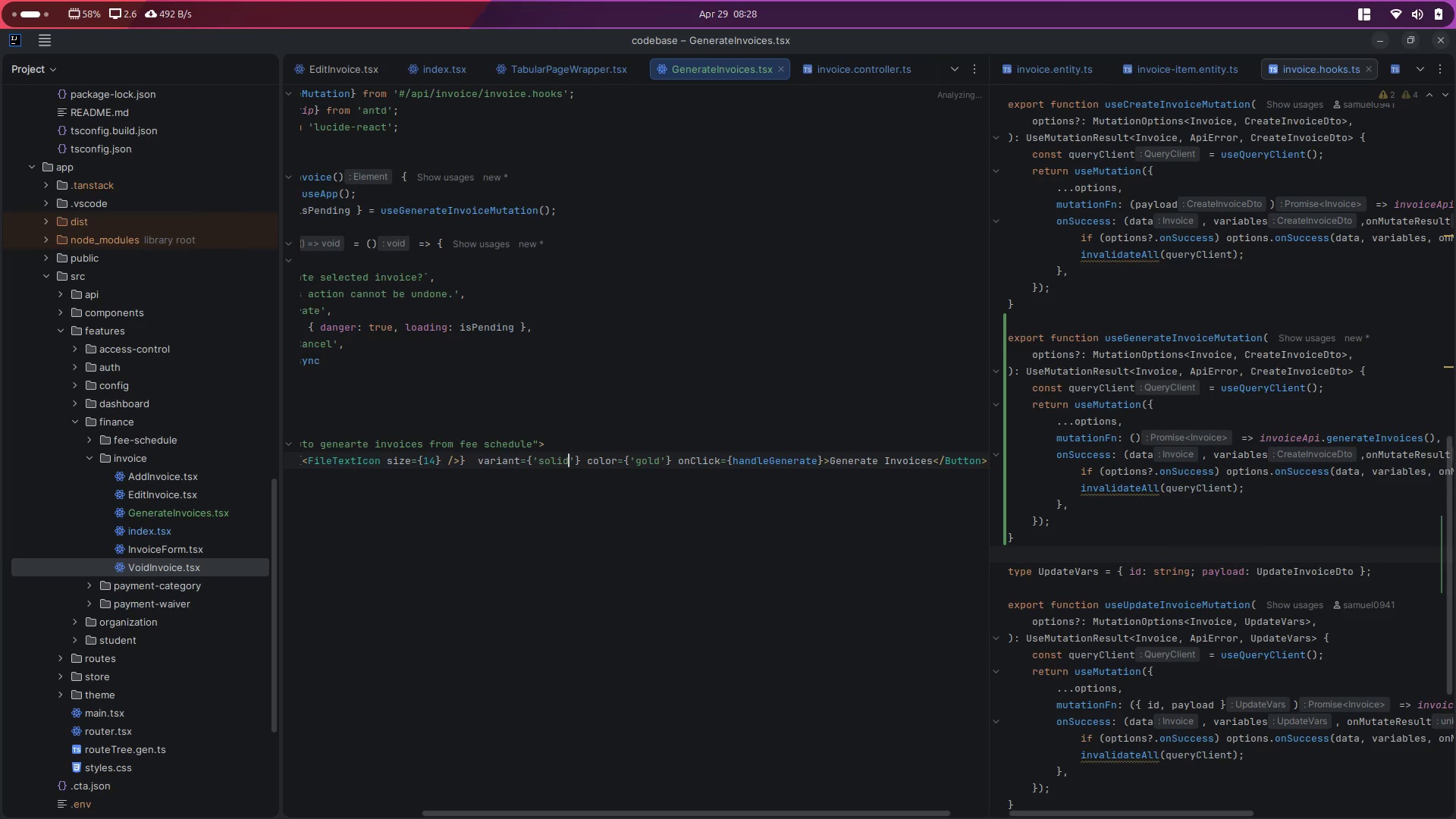 
key(Control+S)
 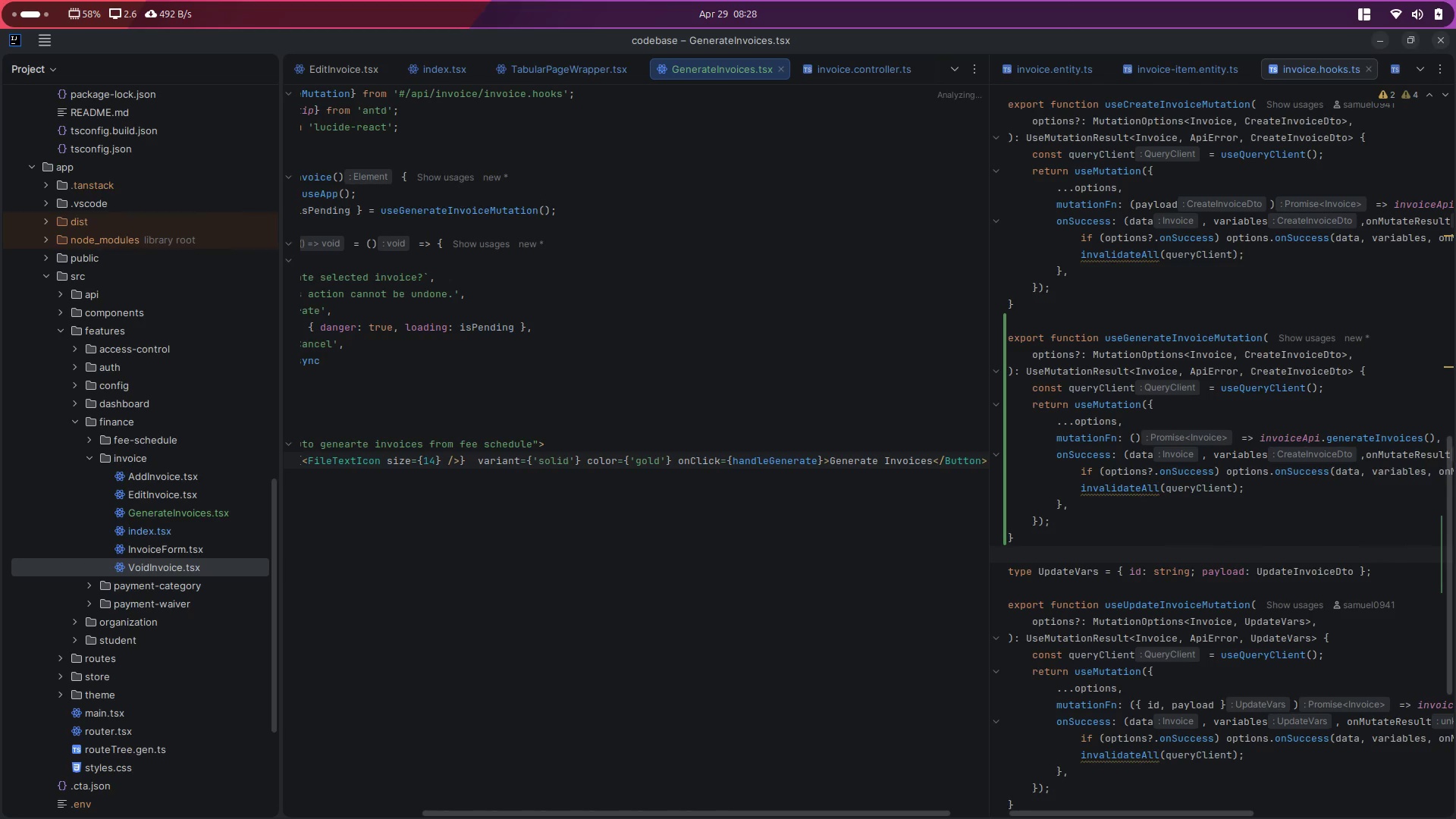 
key(Alt+Control+ArrowLeft)
 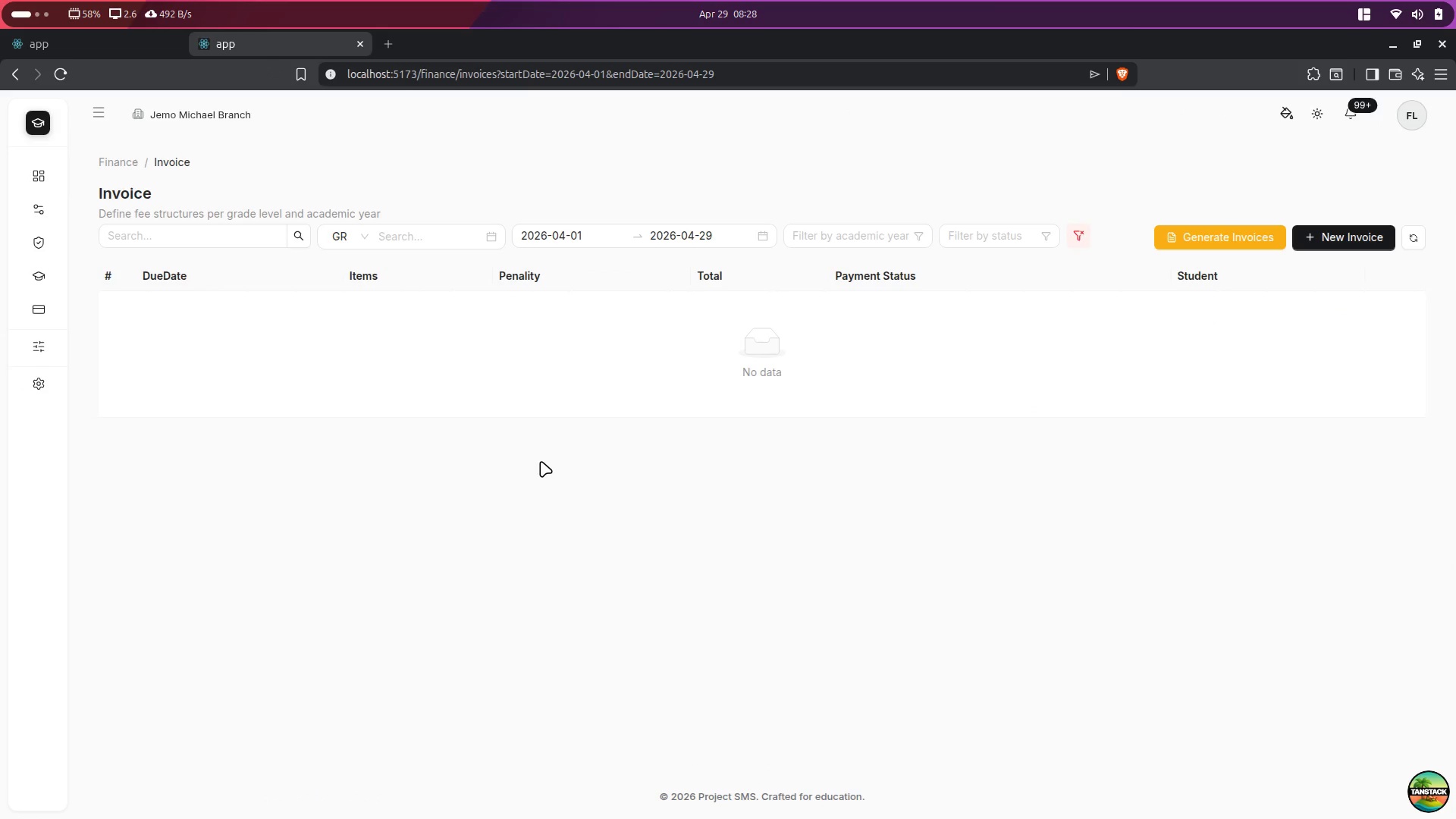 
key(Alt+Control+ArrowRight)
 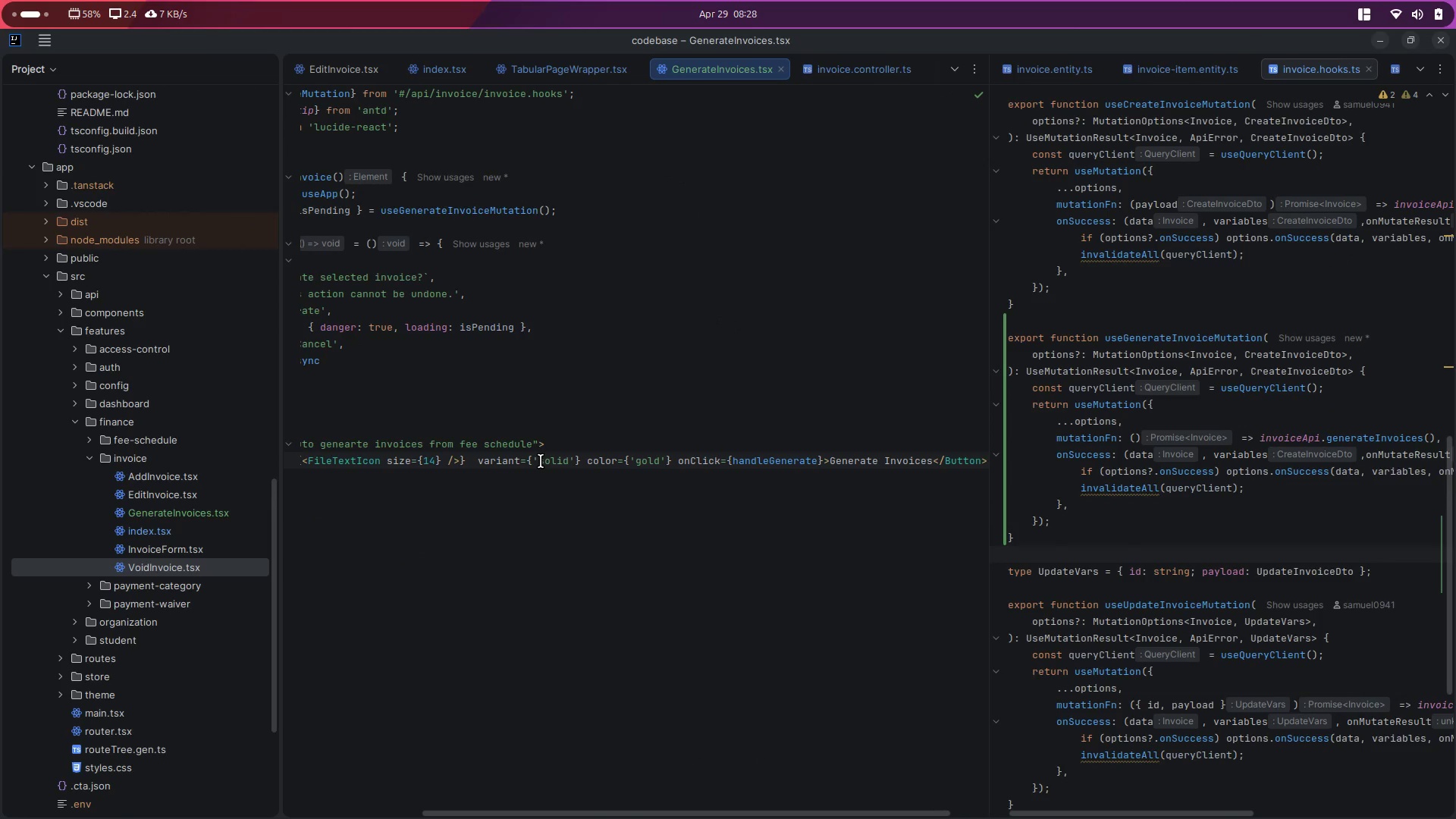 
key(ArrowRight)
 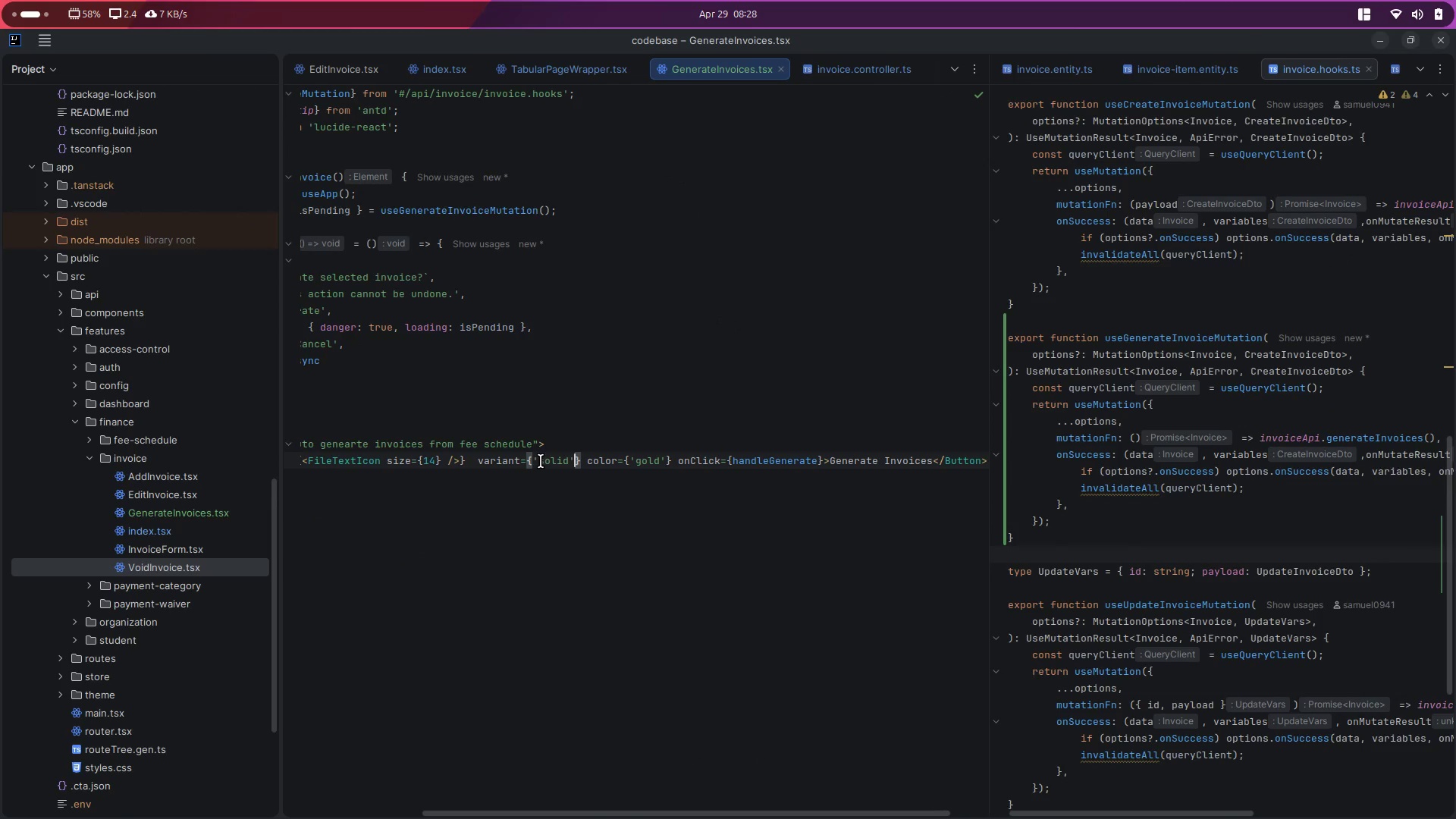 
key(ArrowRight)
 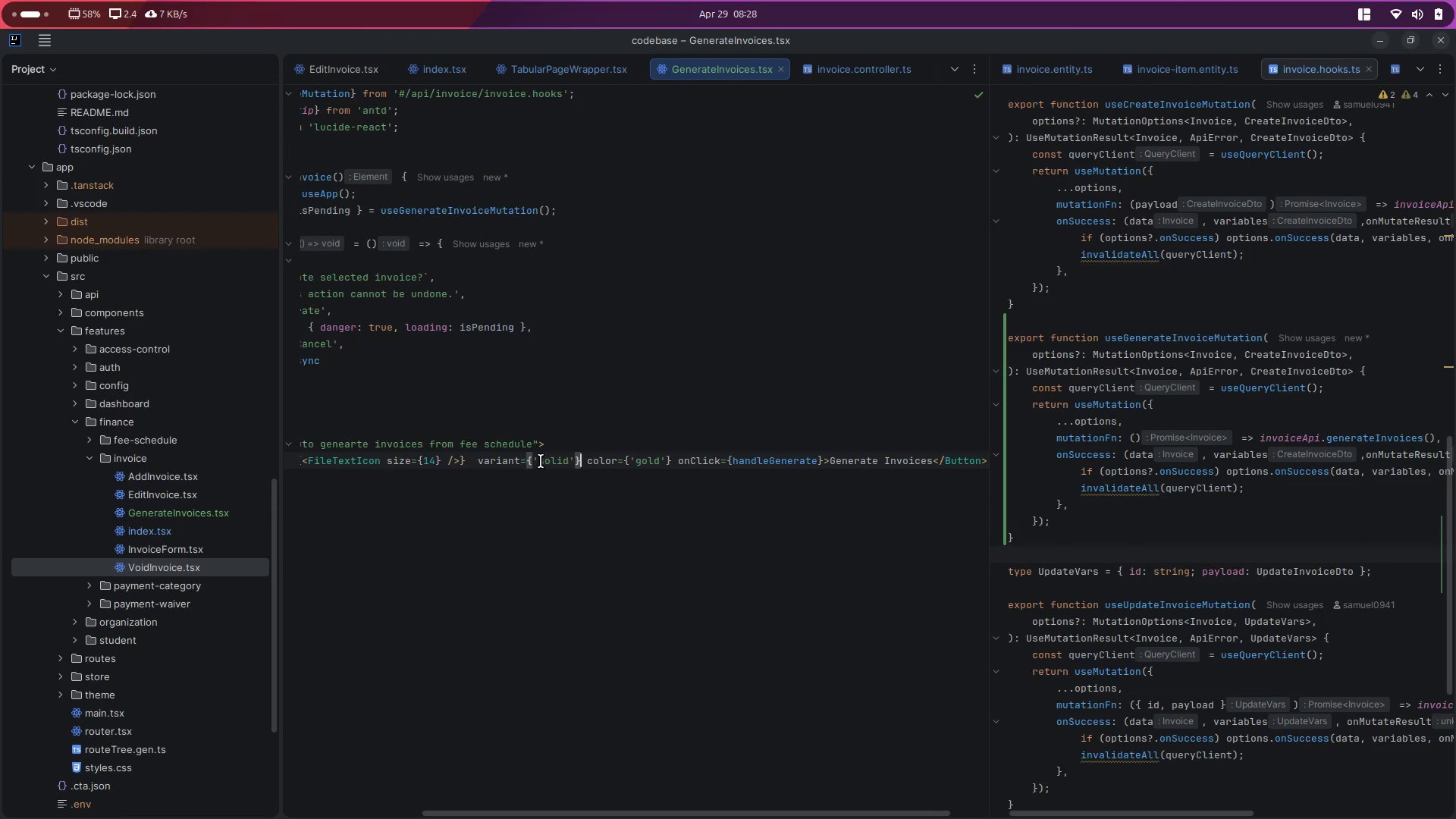 
hold_key(key=ArrowLeft, duration=0.92)
 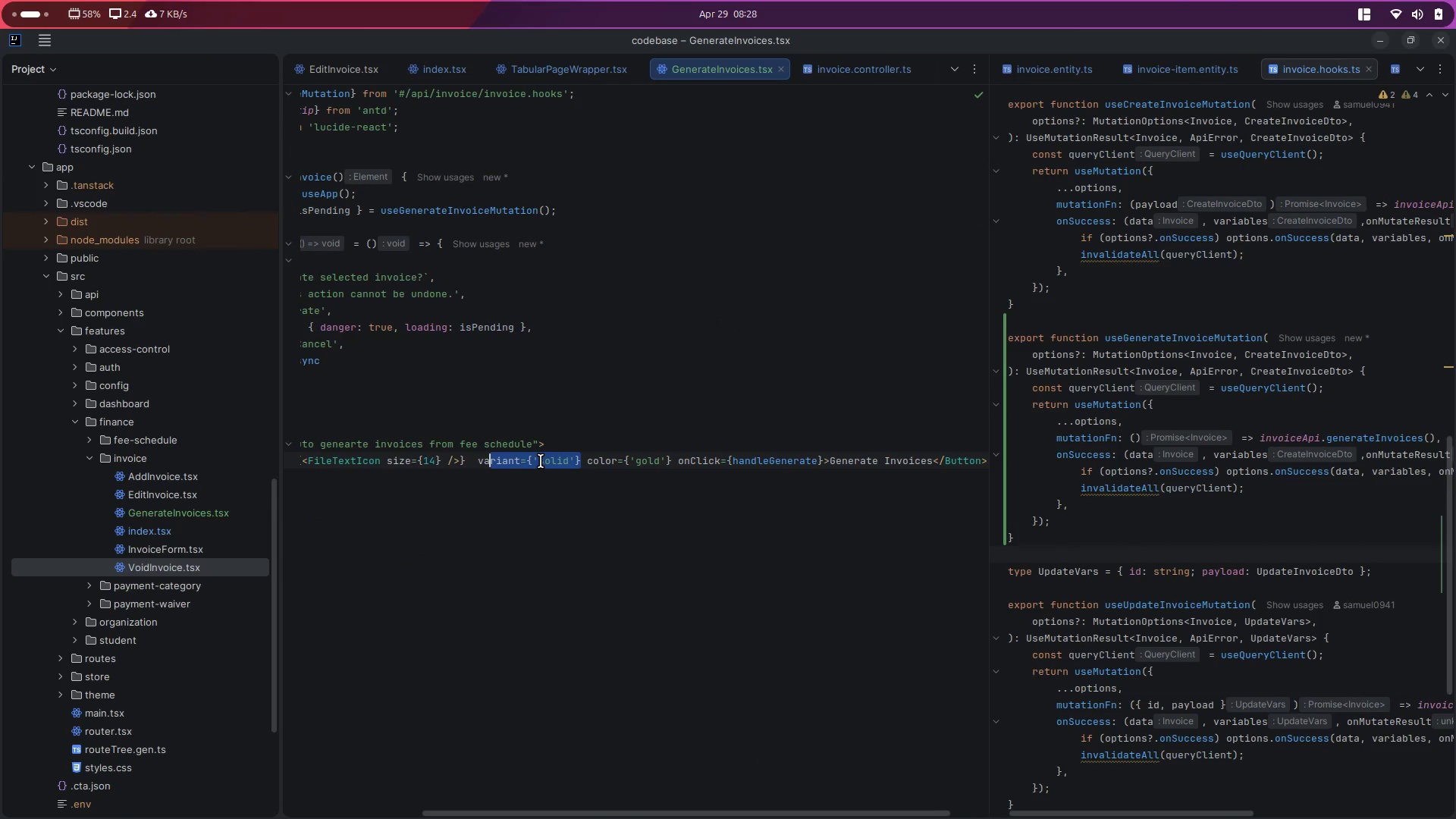 
key(Shift+ArrowLeft)
 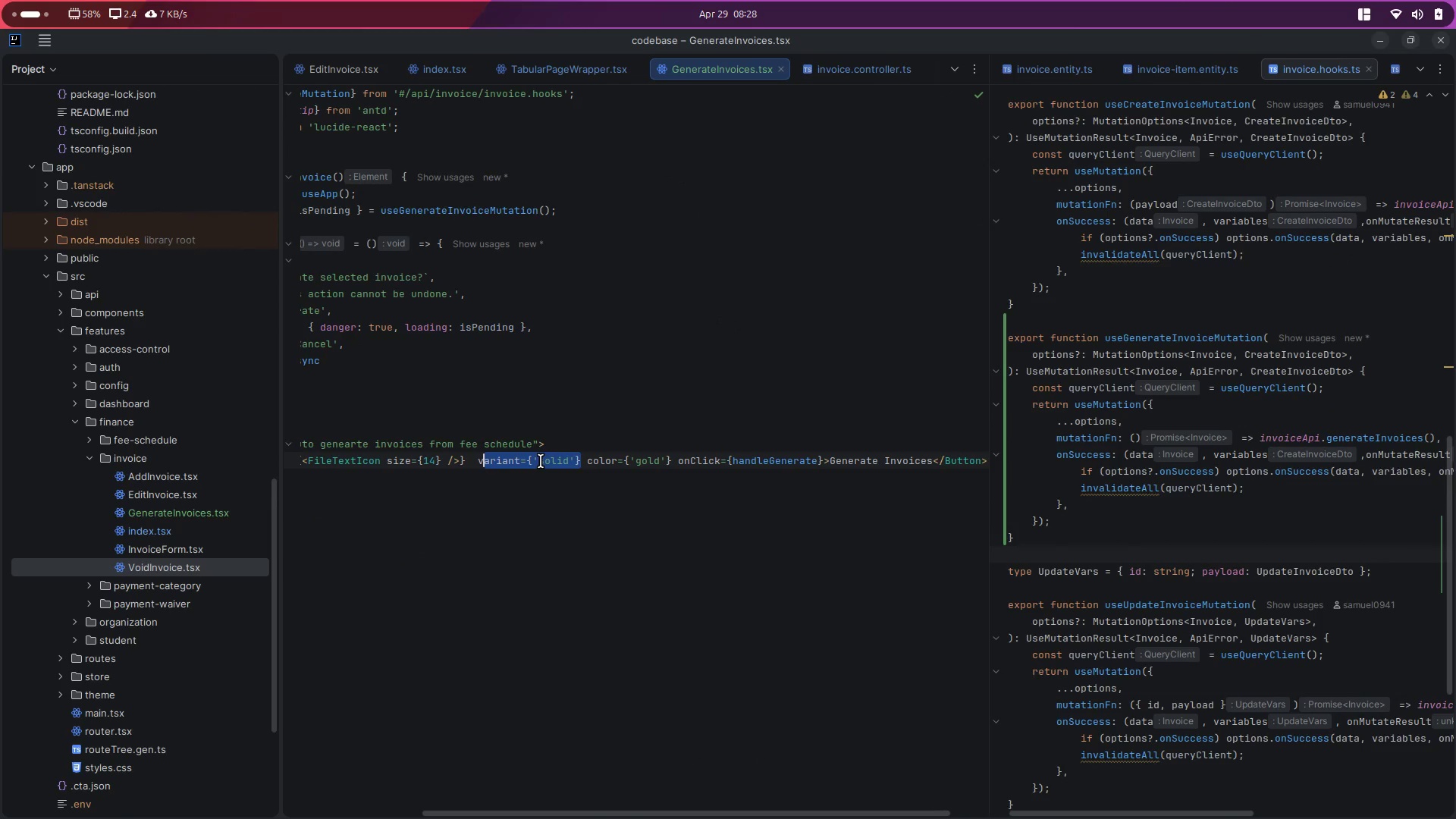 
key(Shift+ArrowLeft)
 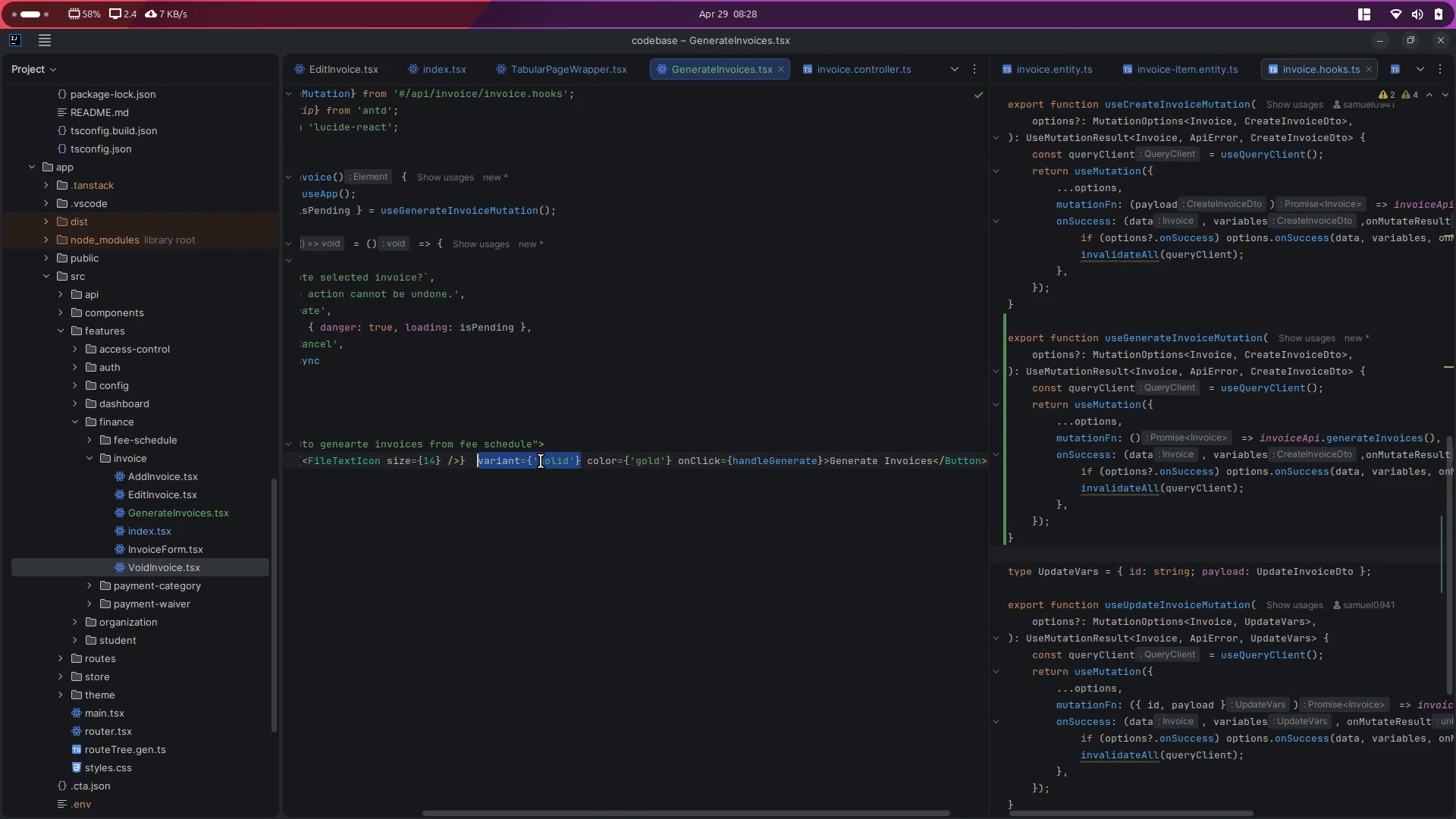 
key(Control+X)
 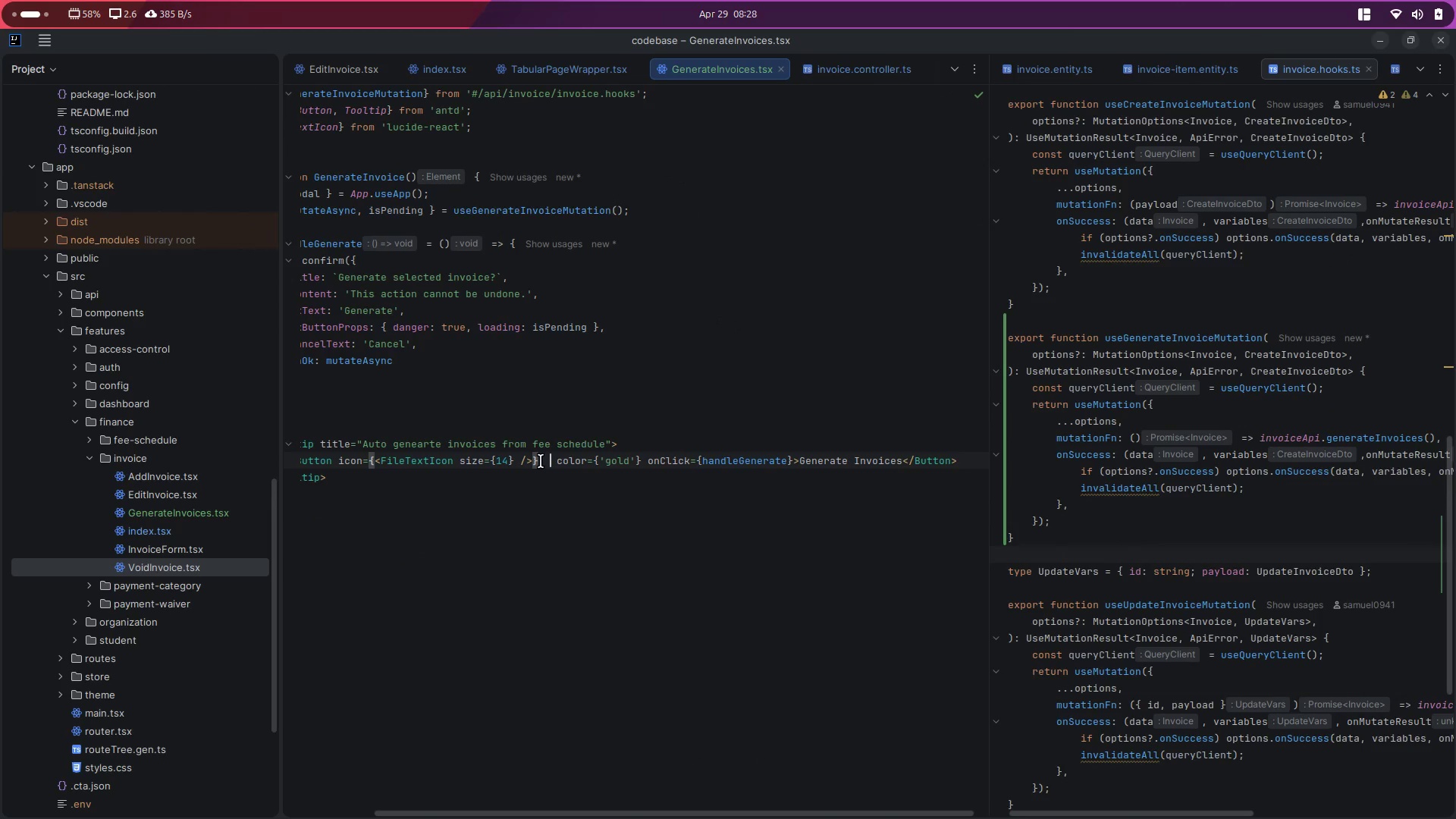 
key(Control+S)
 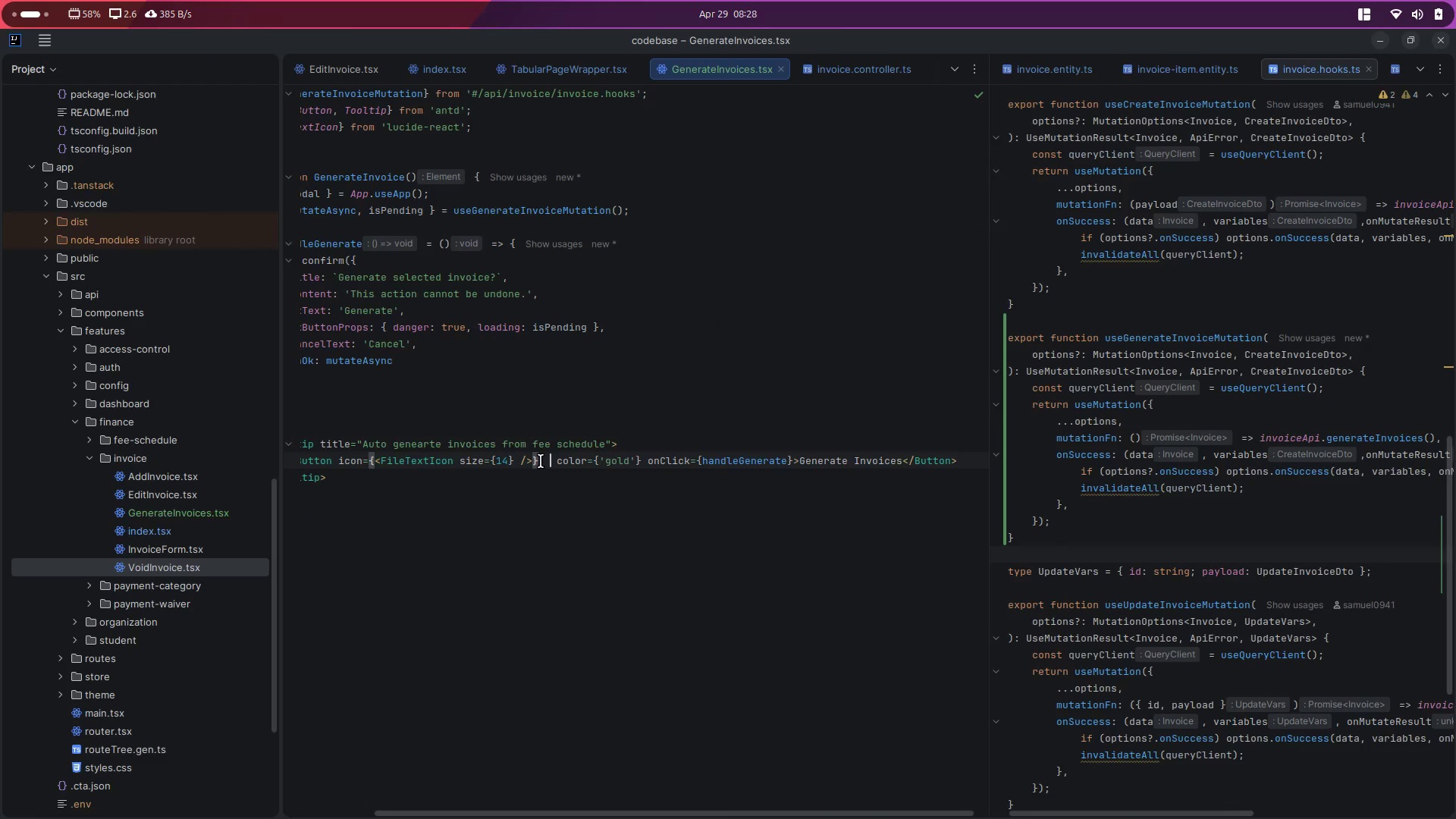 
key(Alt+Control+ArrowLeft)
 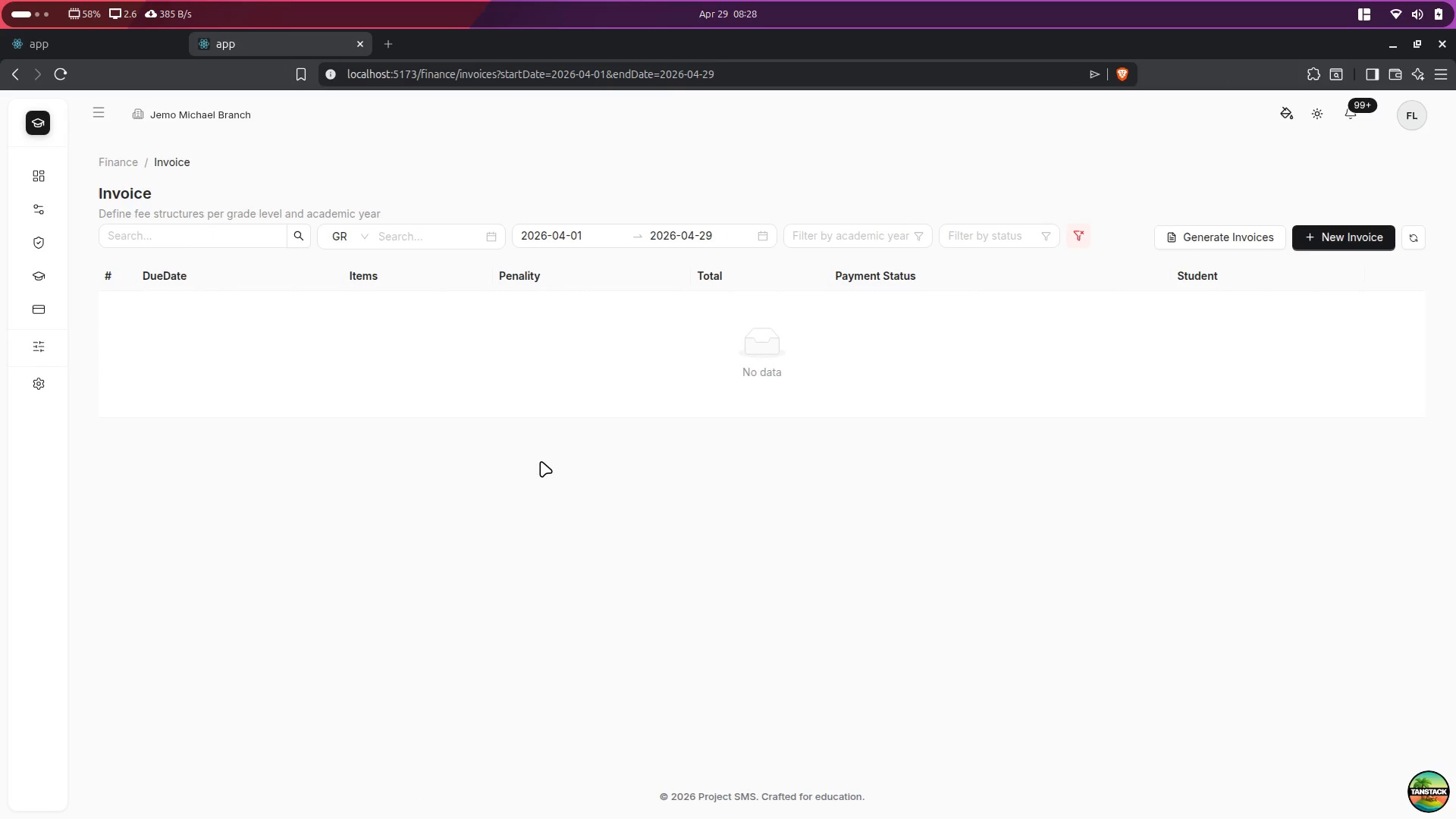 
key(Alt+Control+ArrowRight)
 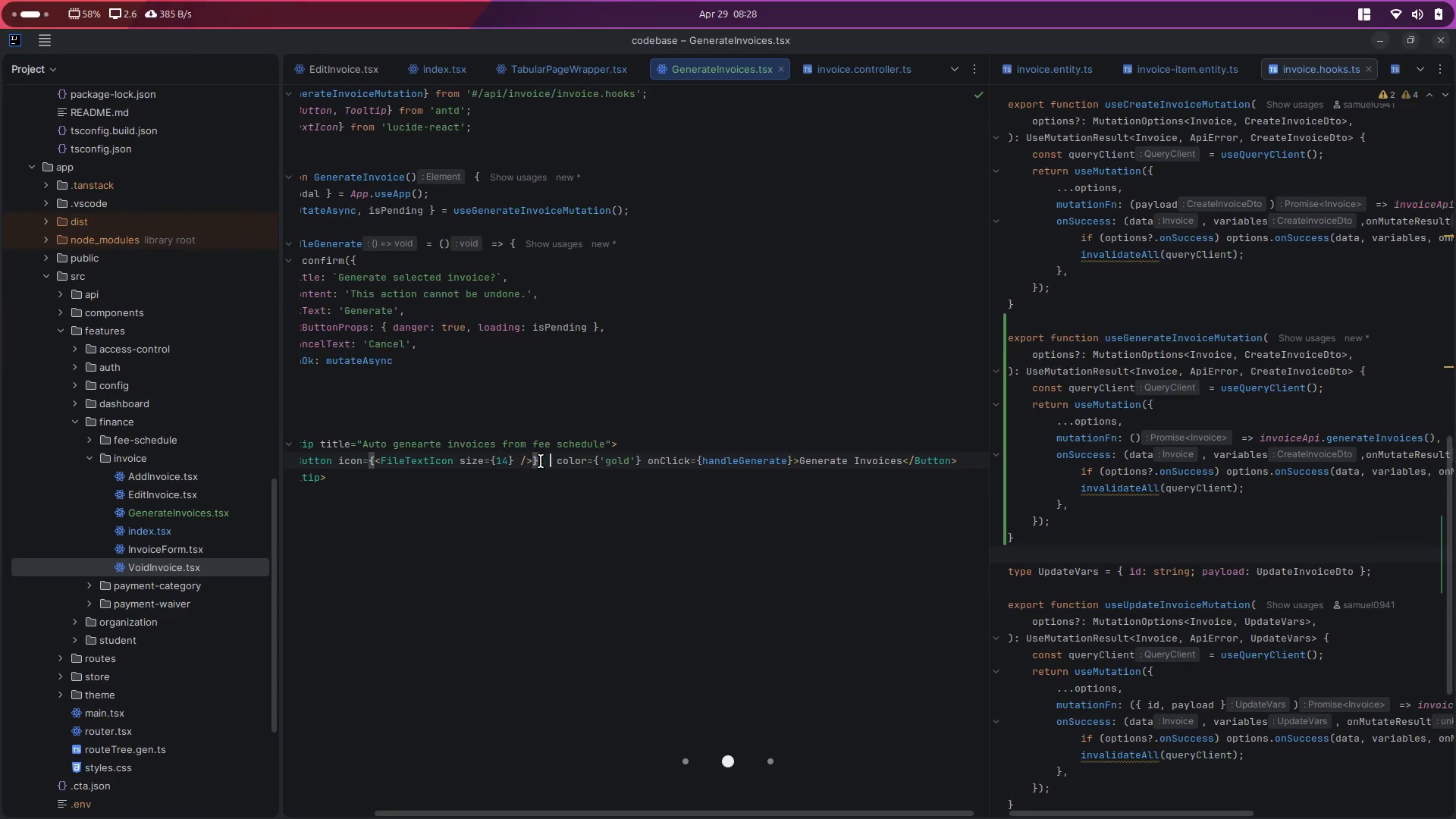 
hold_key(key=ArrowRight, duration=0.85)
 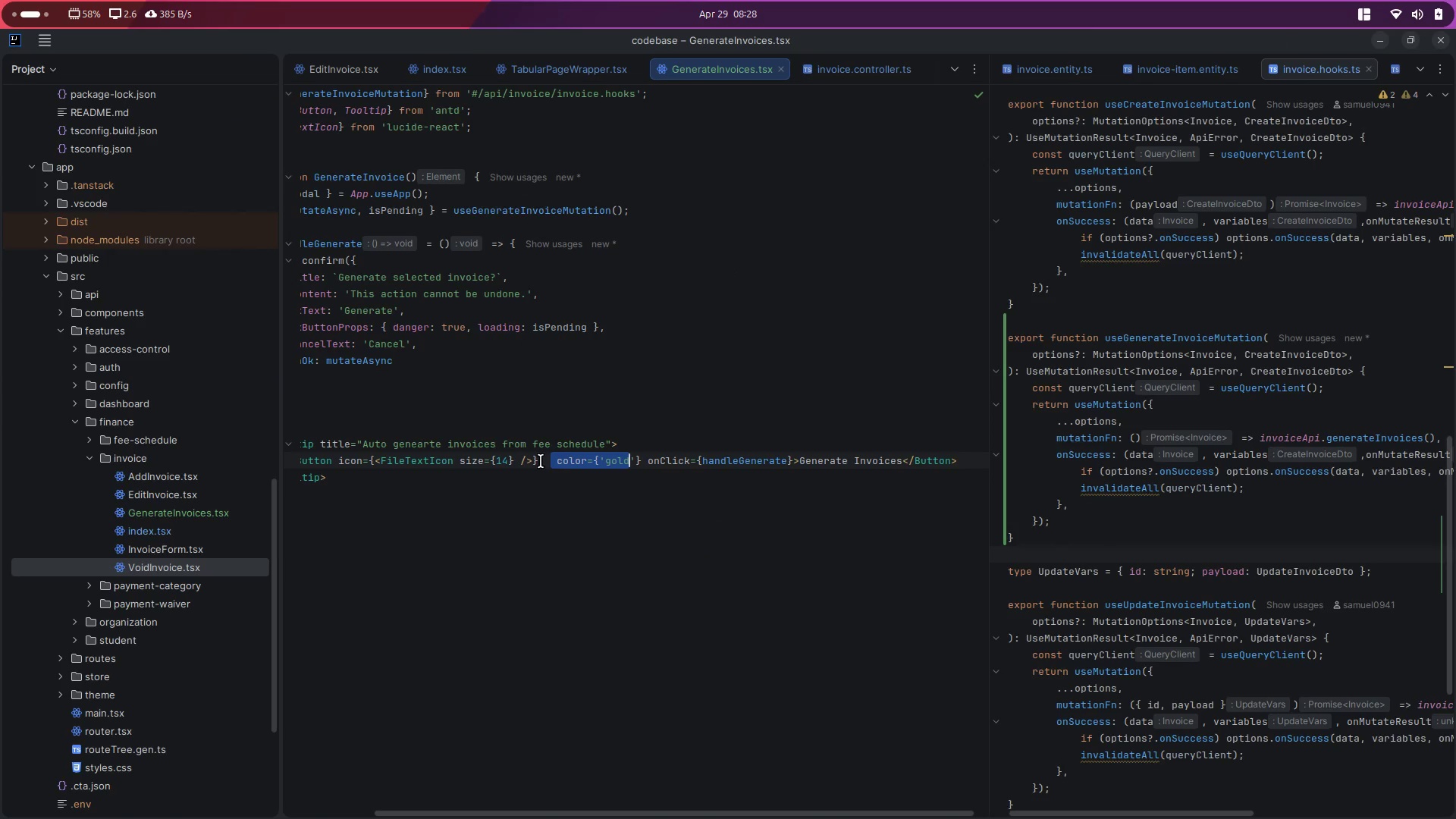 
key(Shift+ArrowRight)
 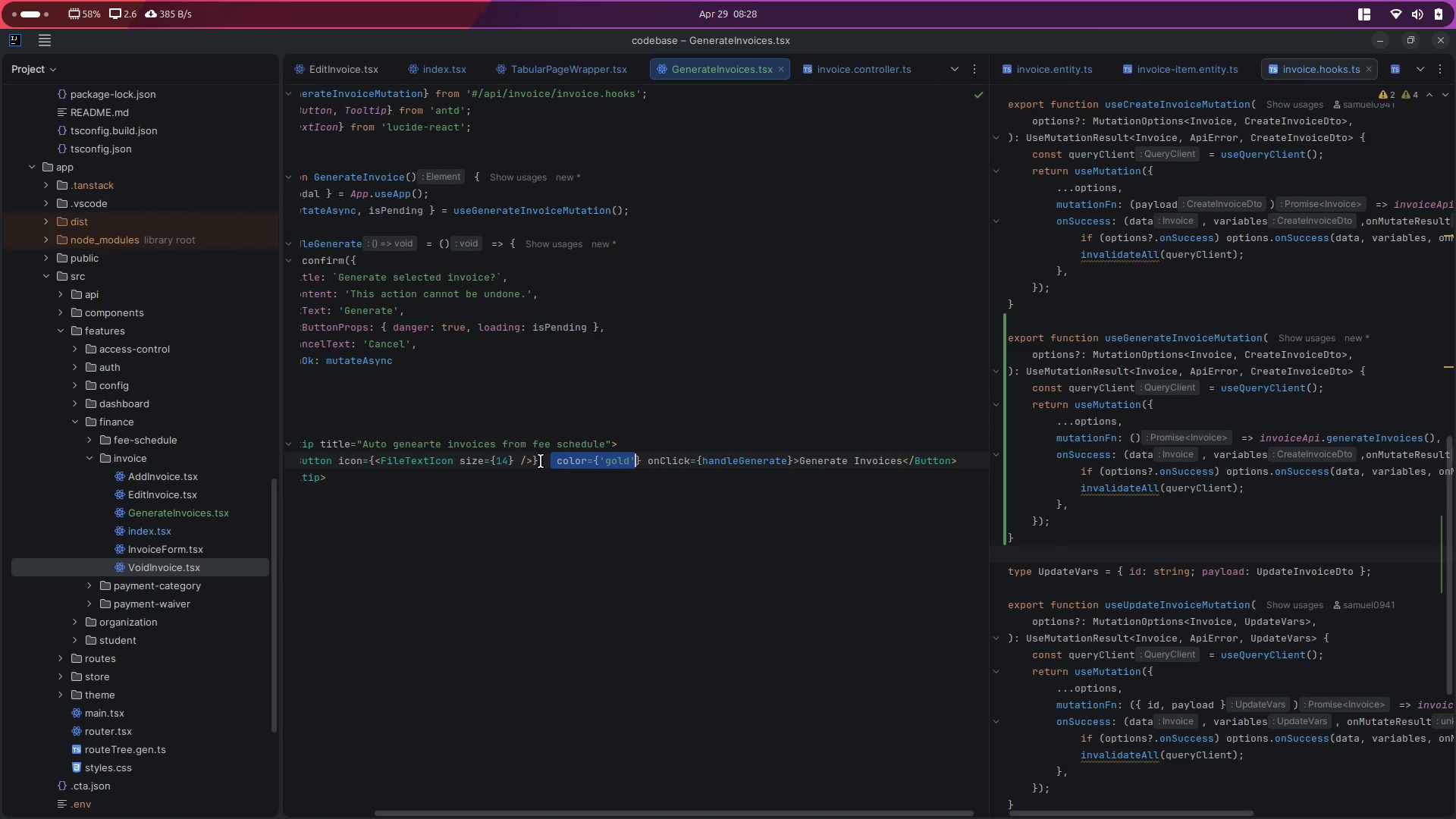 
key(Shift+ArrowRight)
 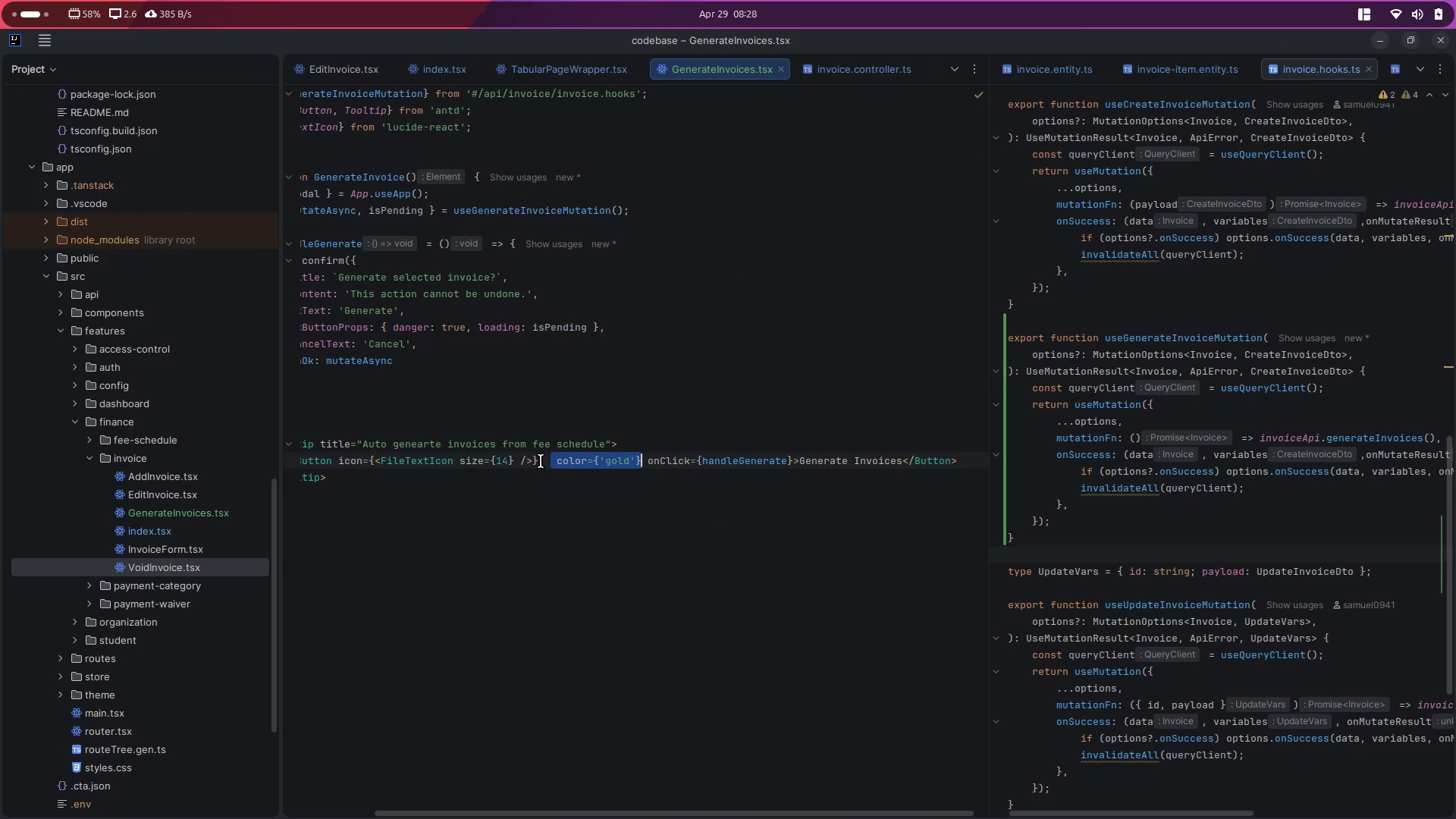 
key(Control+X)
 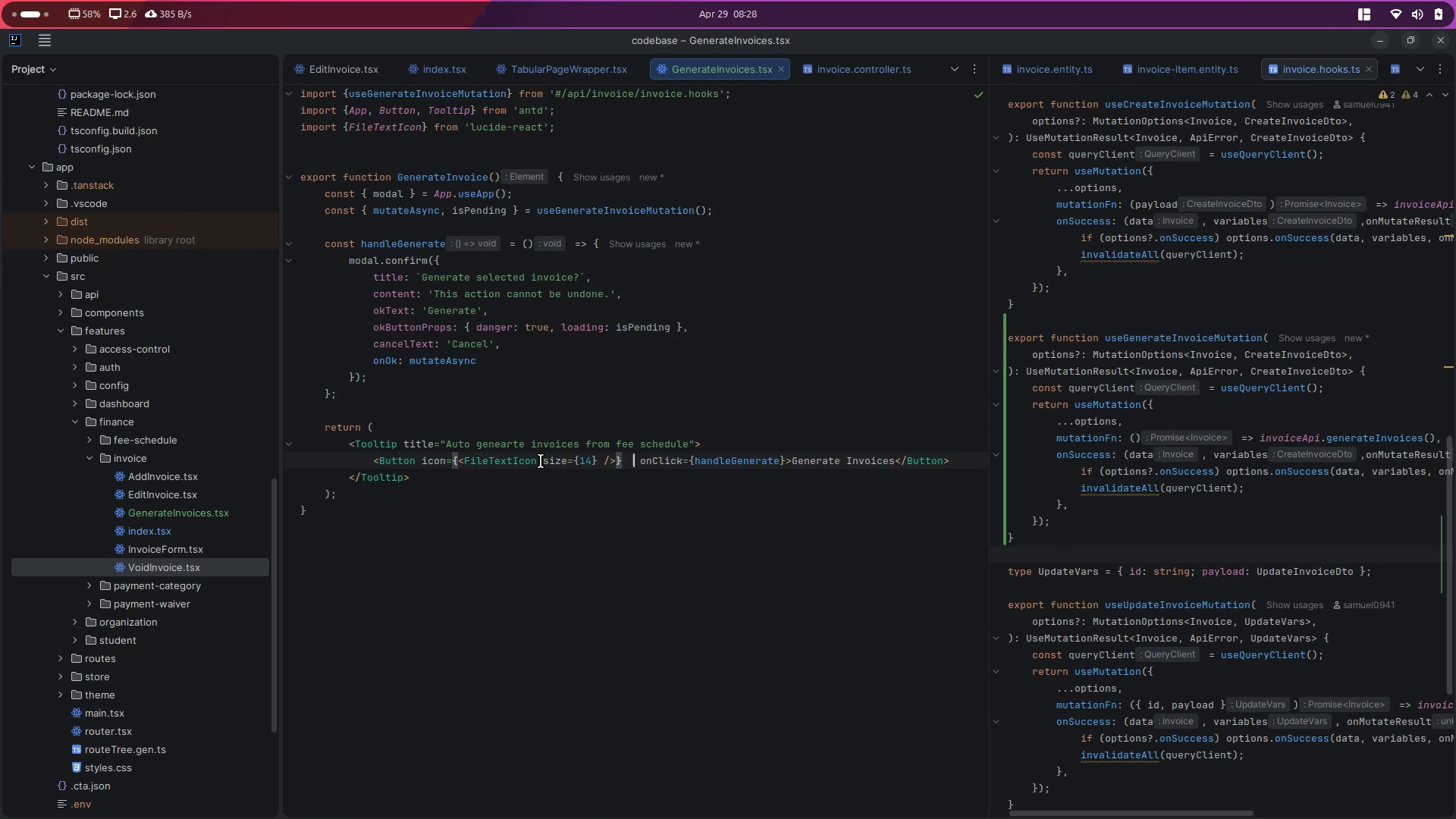 
key(Control+S)
 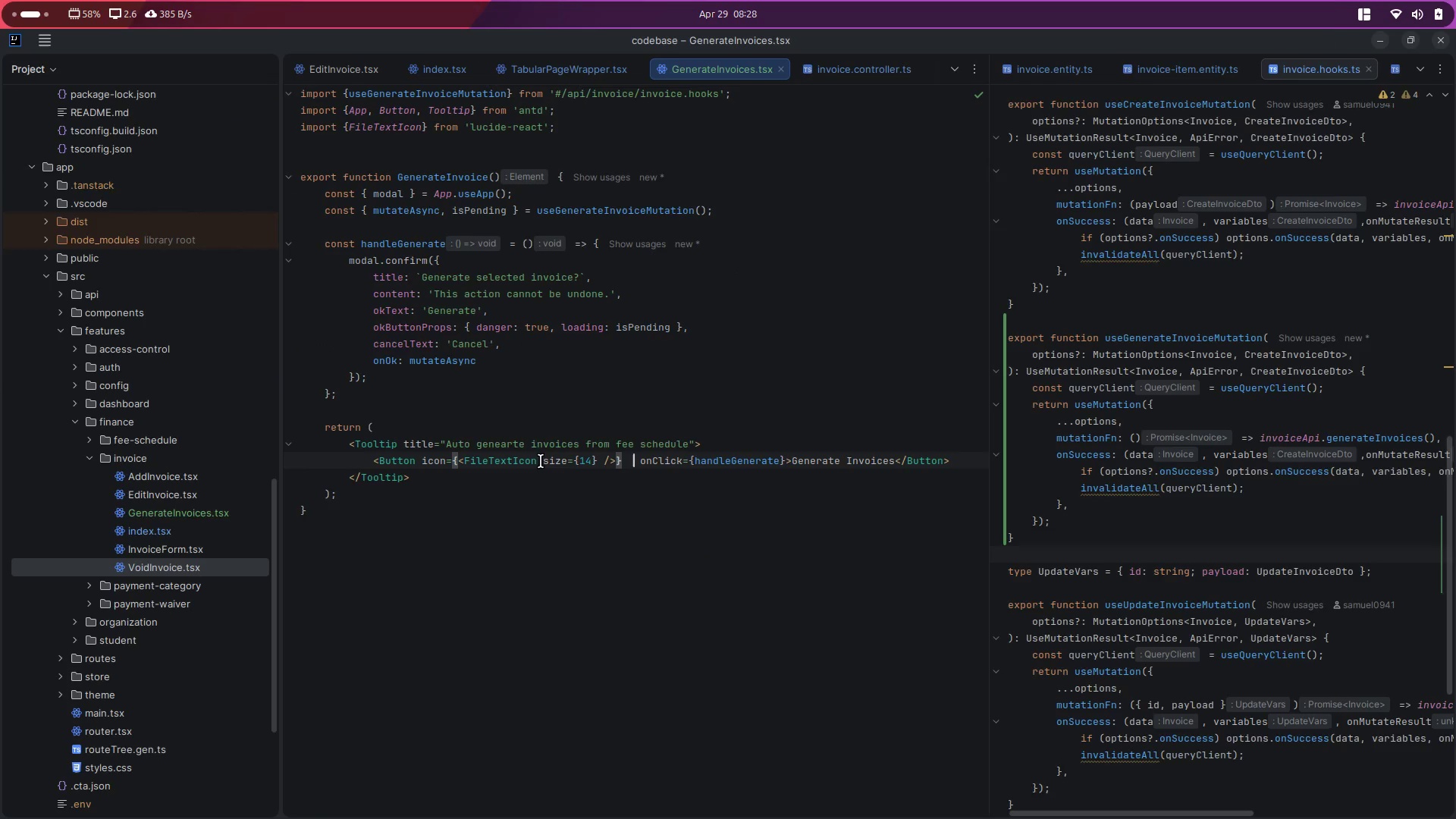 
key(Alt+Control+ArrowLeft)
 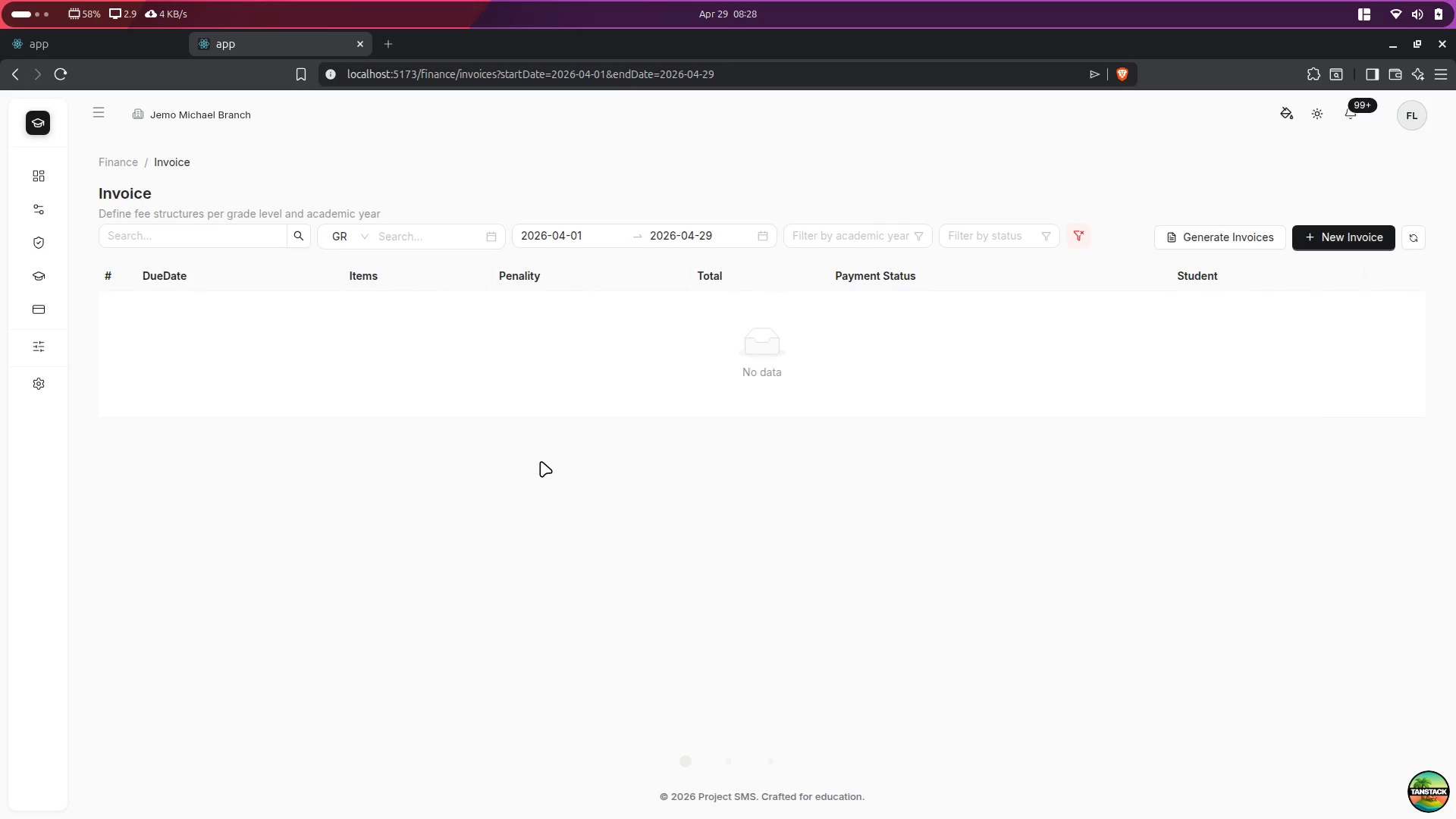 
key(Alt+Control+ArrowRight)
 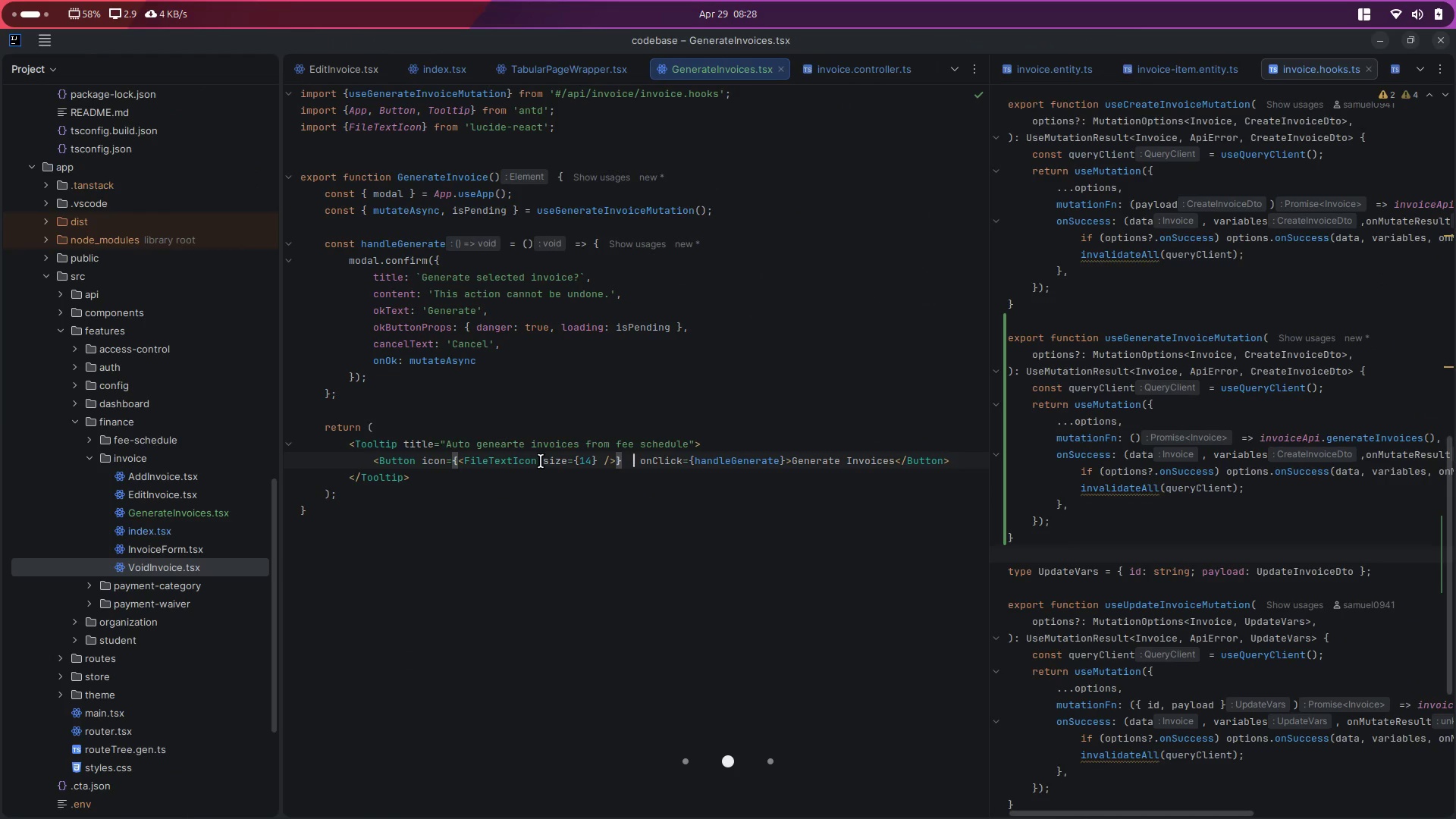 
key(ArrowLeft)
 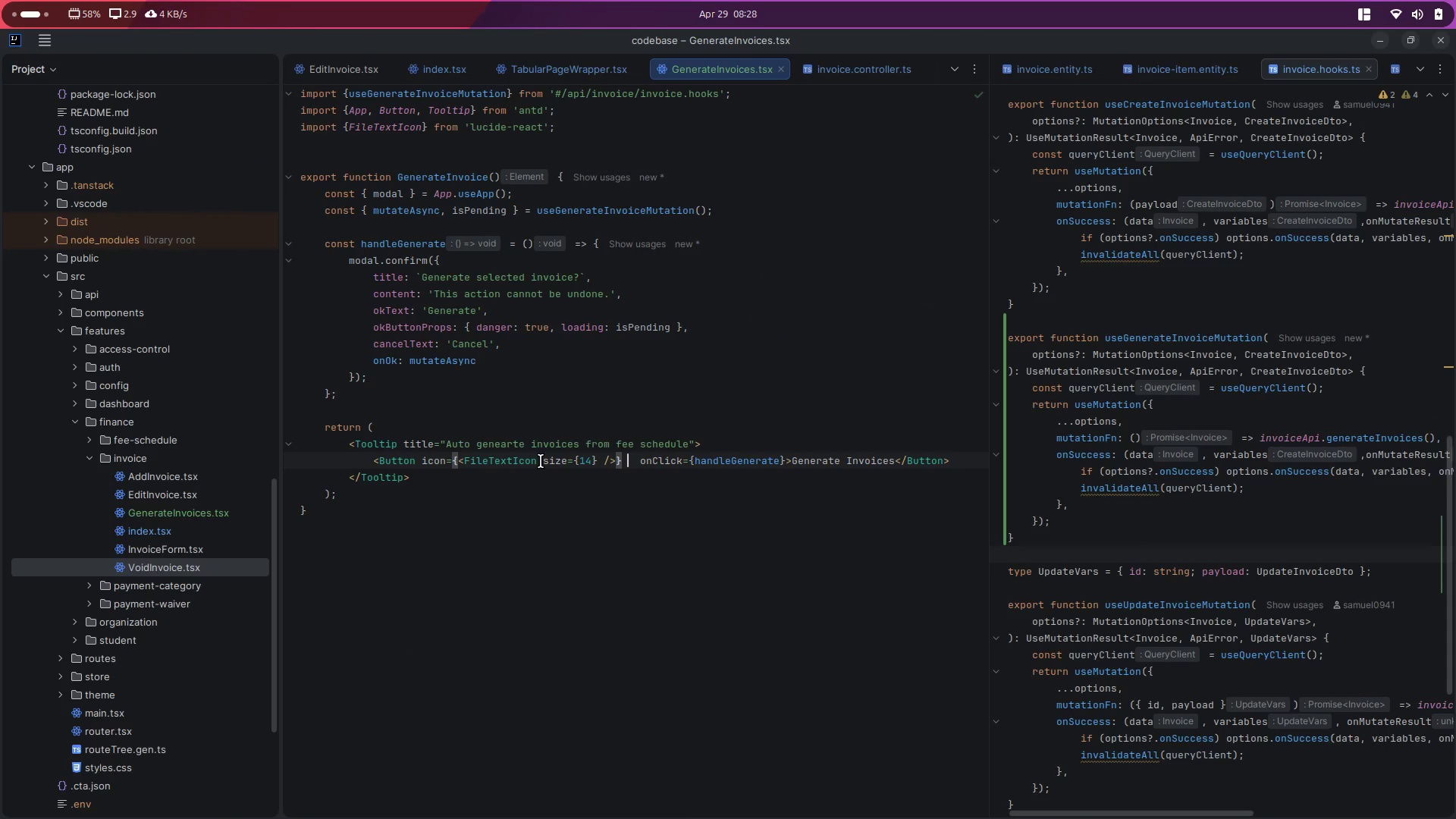 
type(type='pri)
 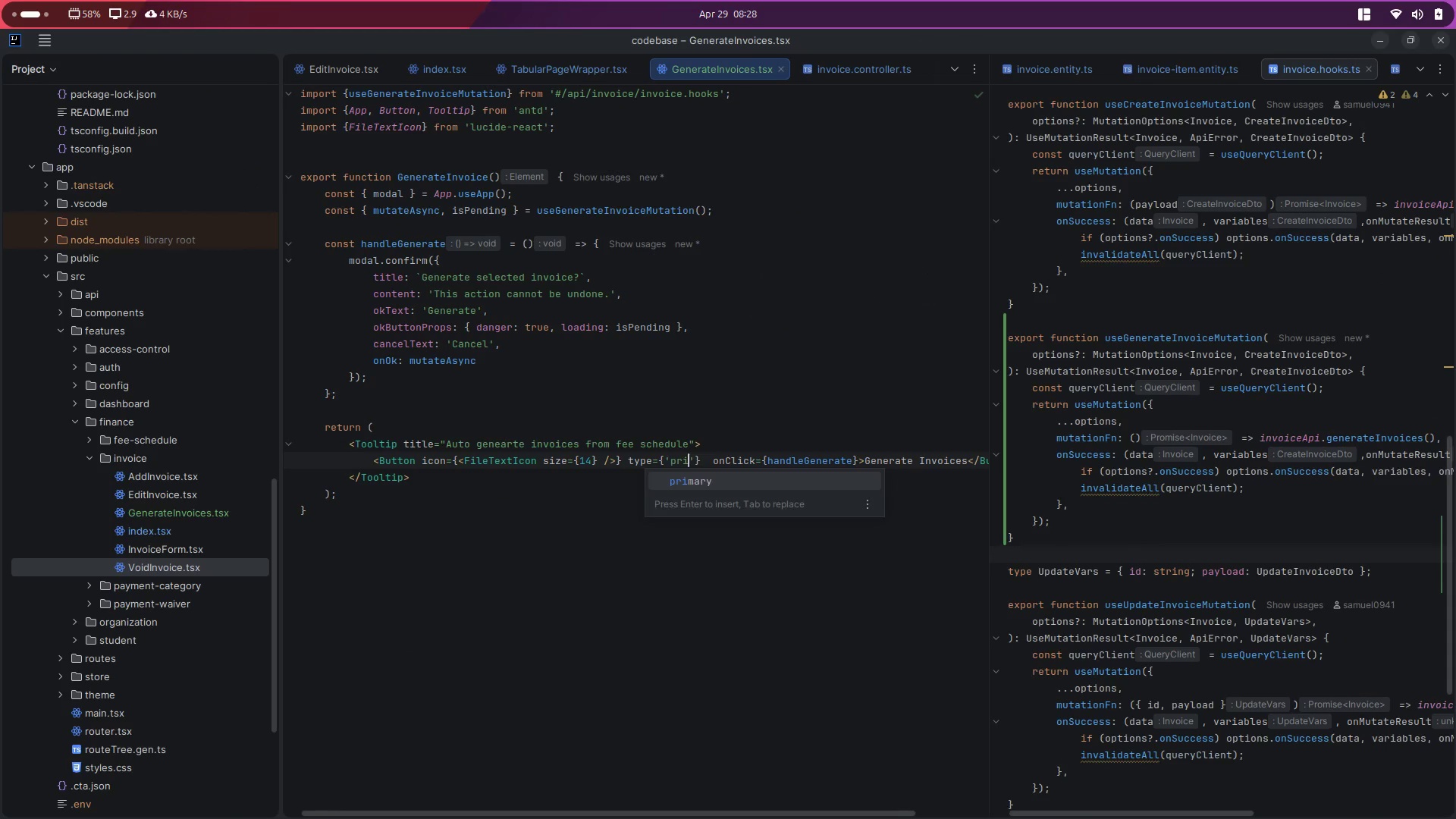 
key(Enter)
 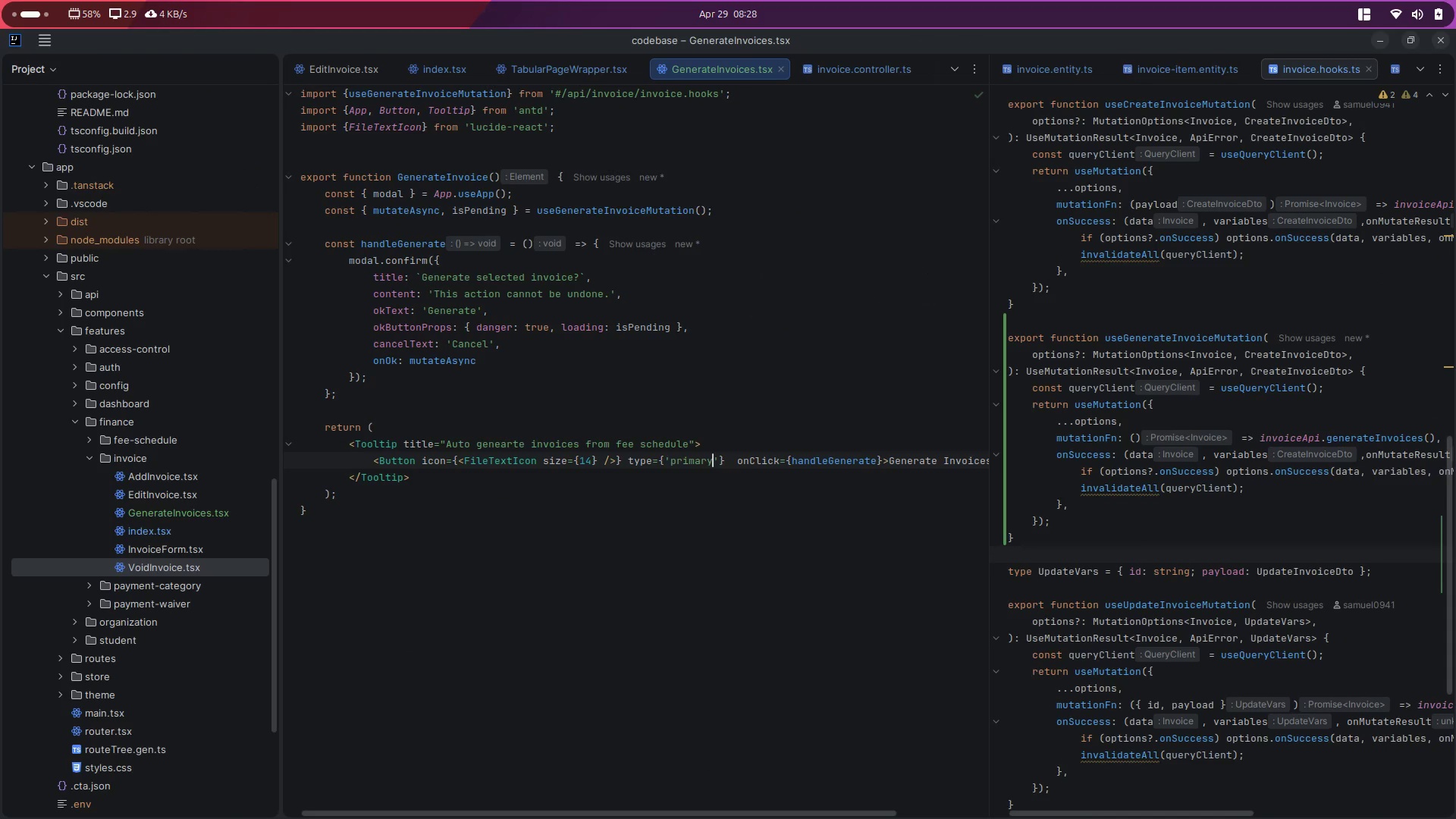 
key(Control+S)
 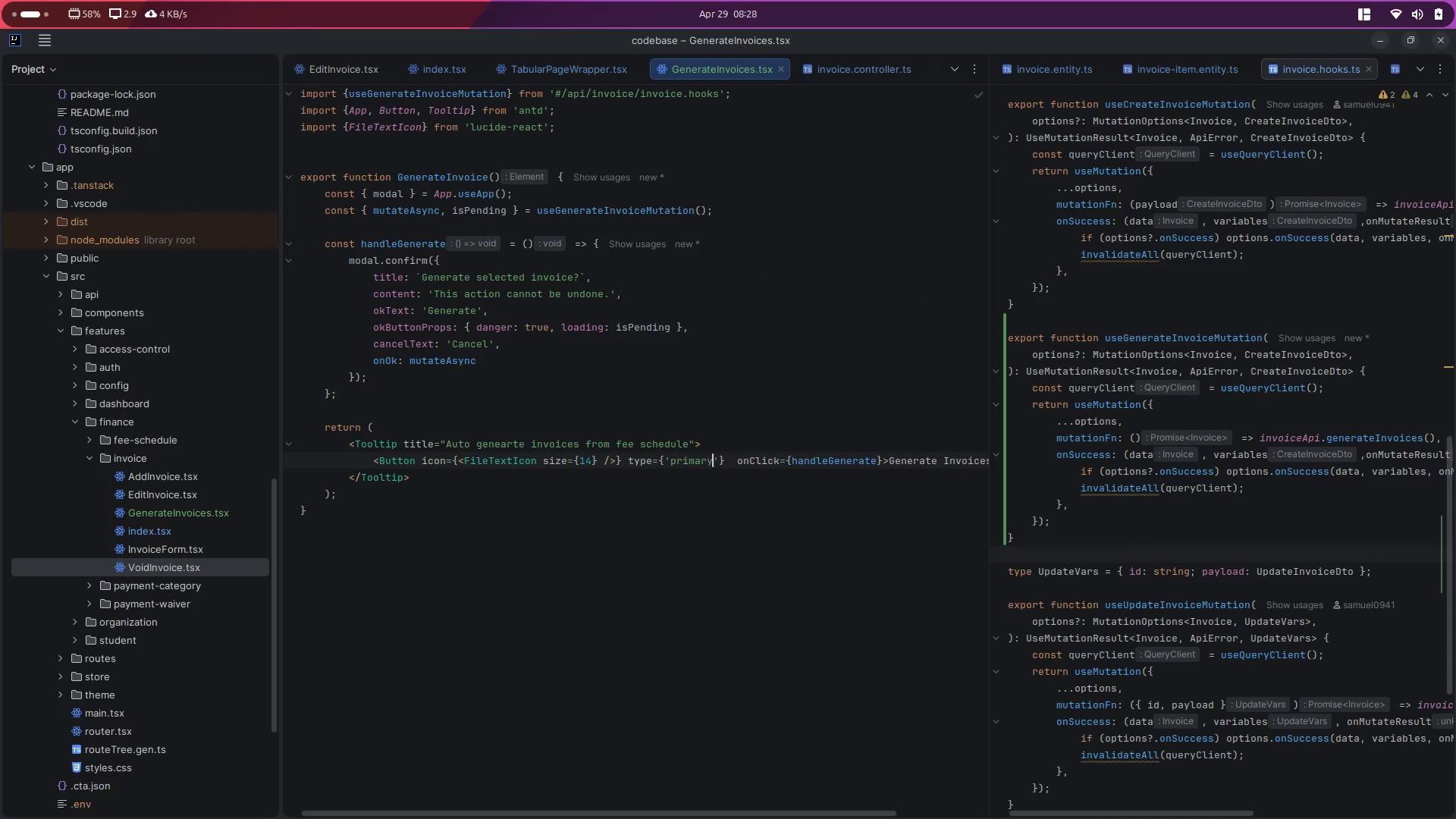 
key(Alt+Control+ArrowLeft)
 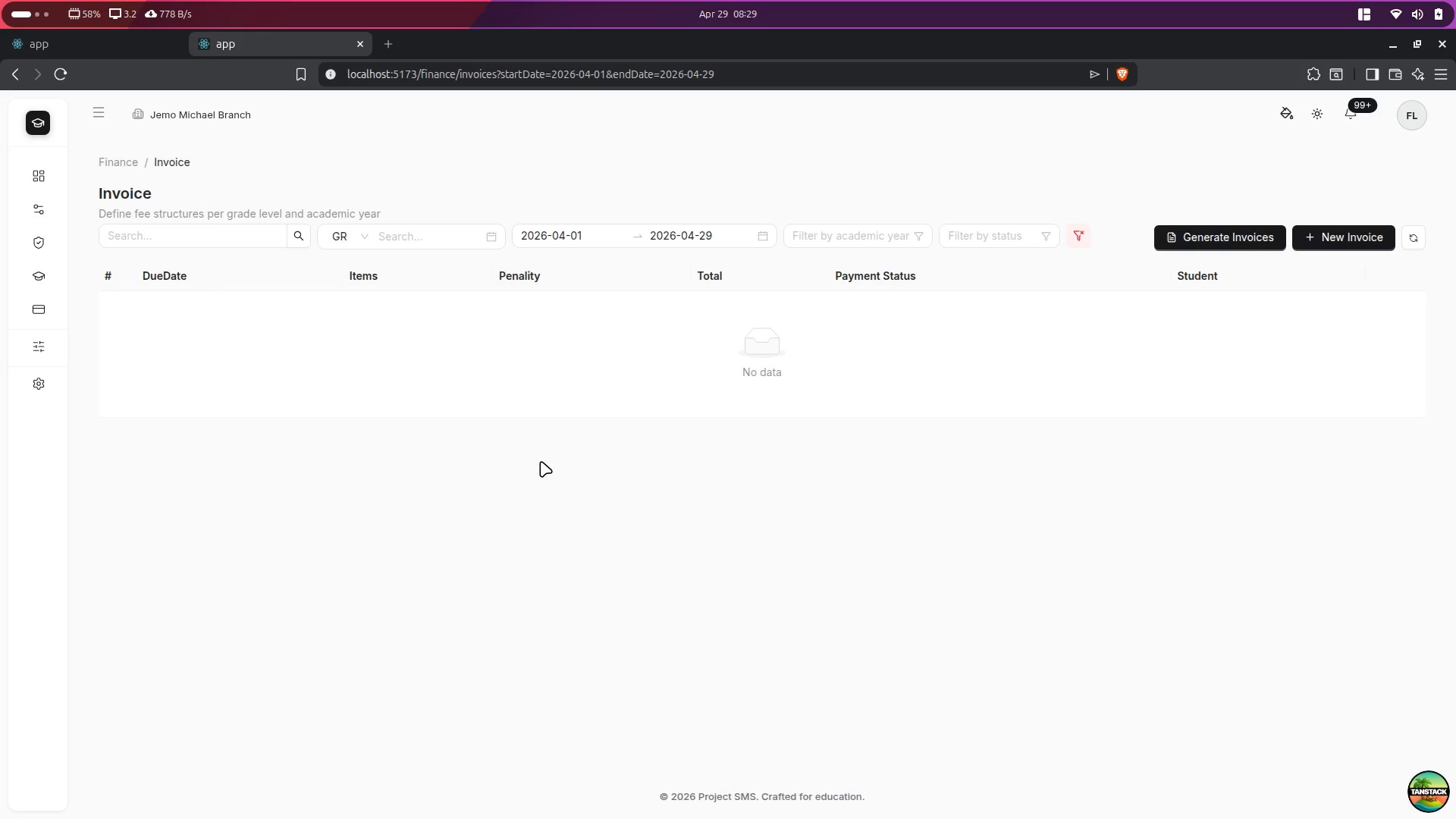 
key(Alt+Control+ArrowRight)
 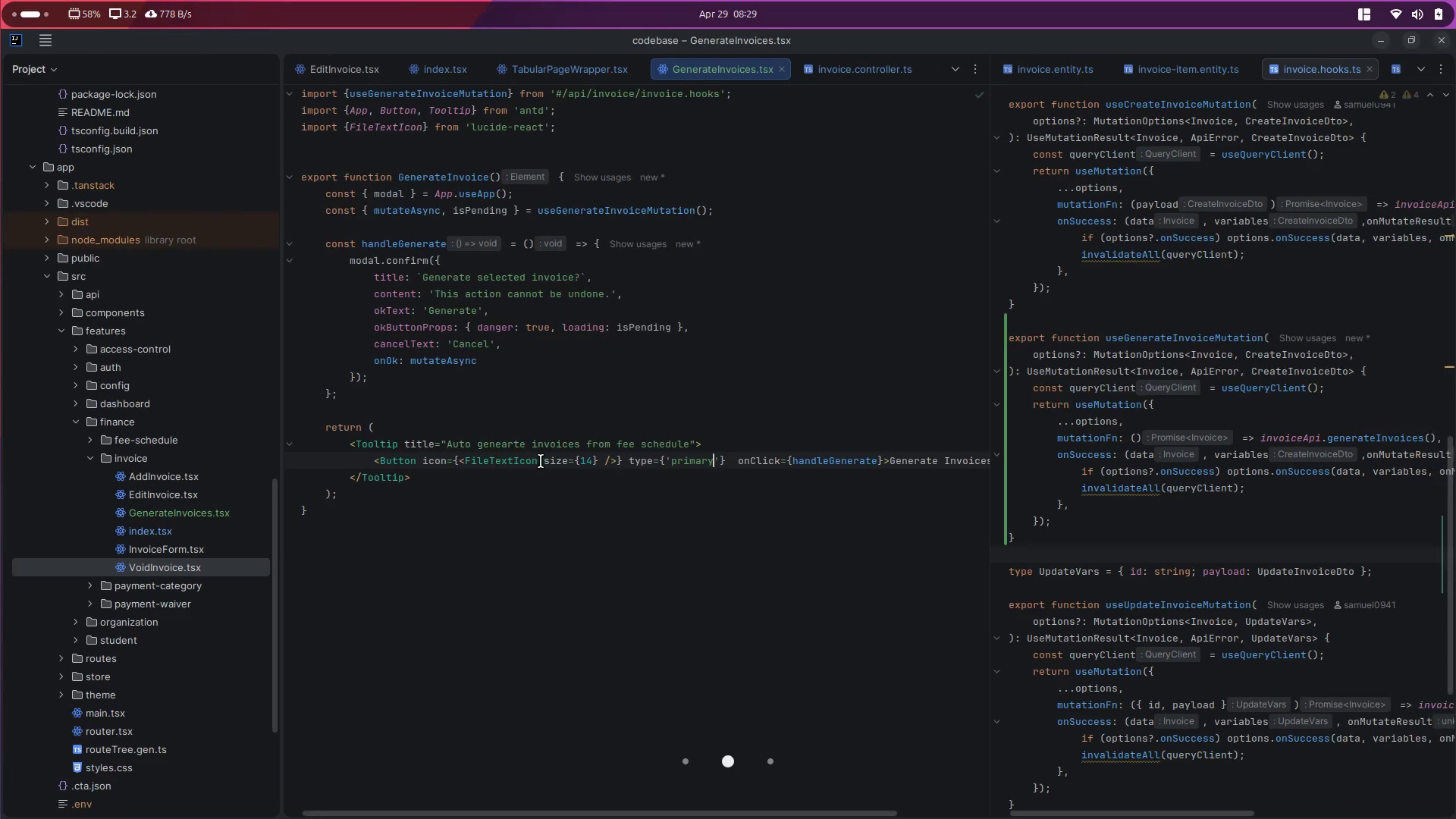 
key(Control+Z)
 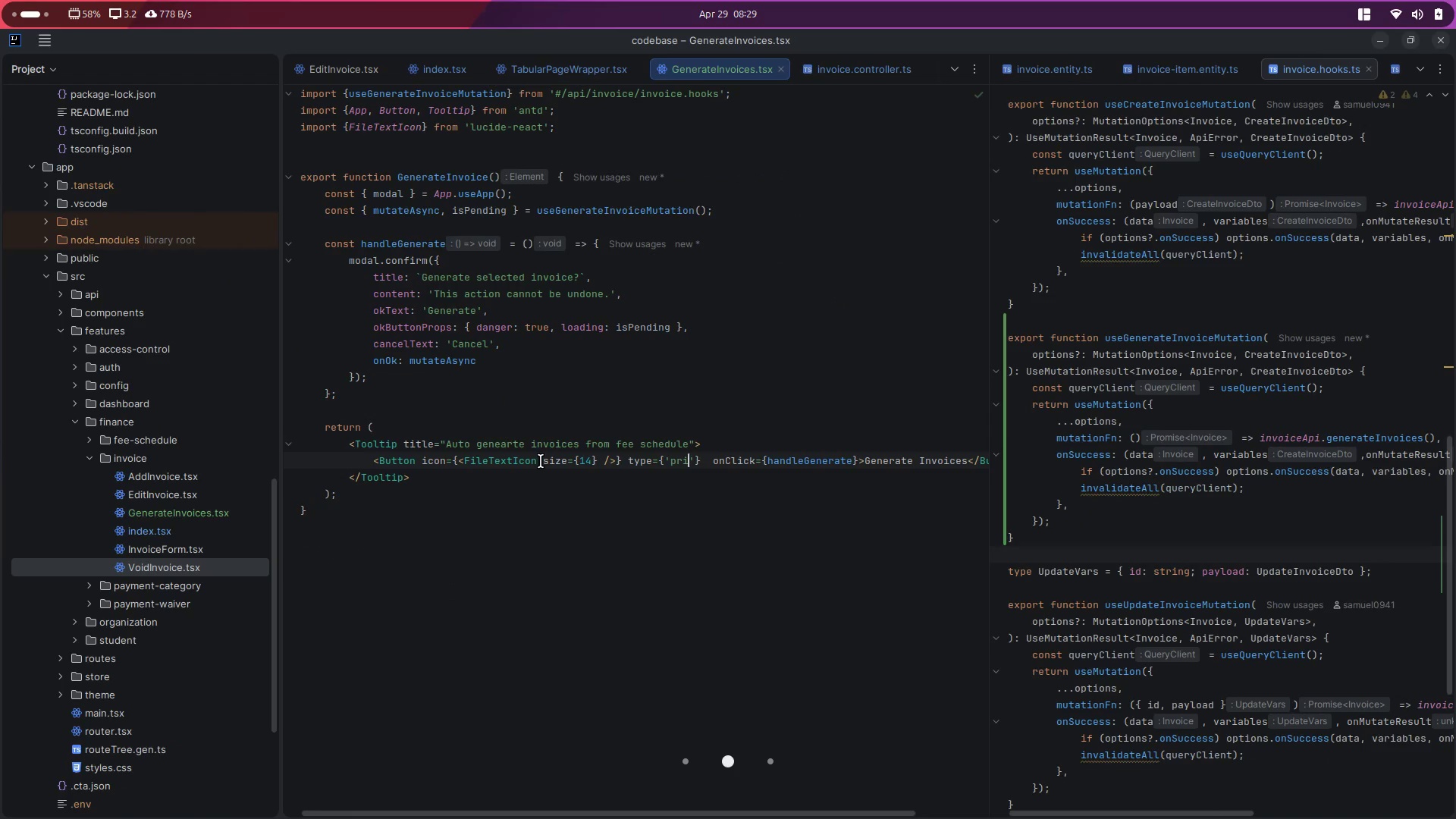 
key(Control+Z)
 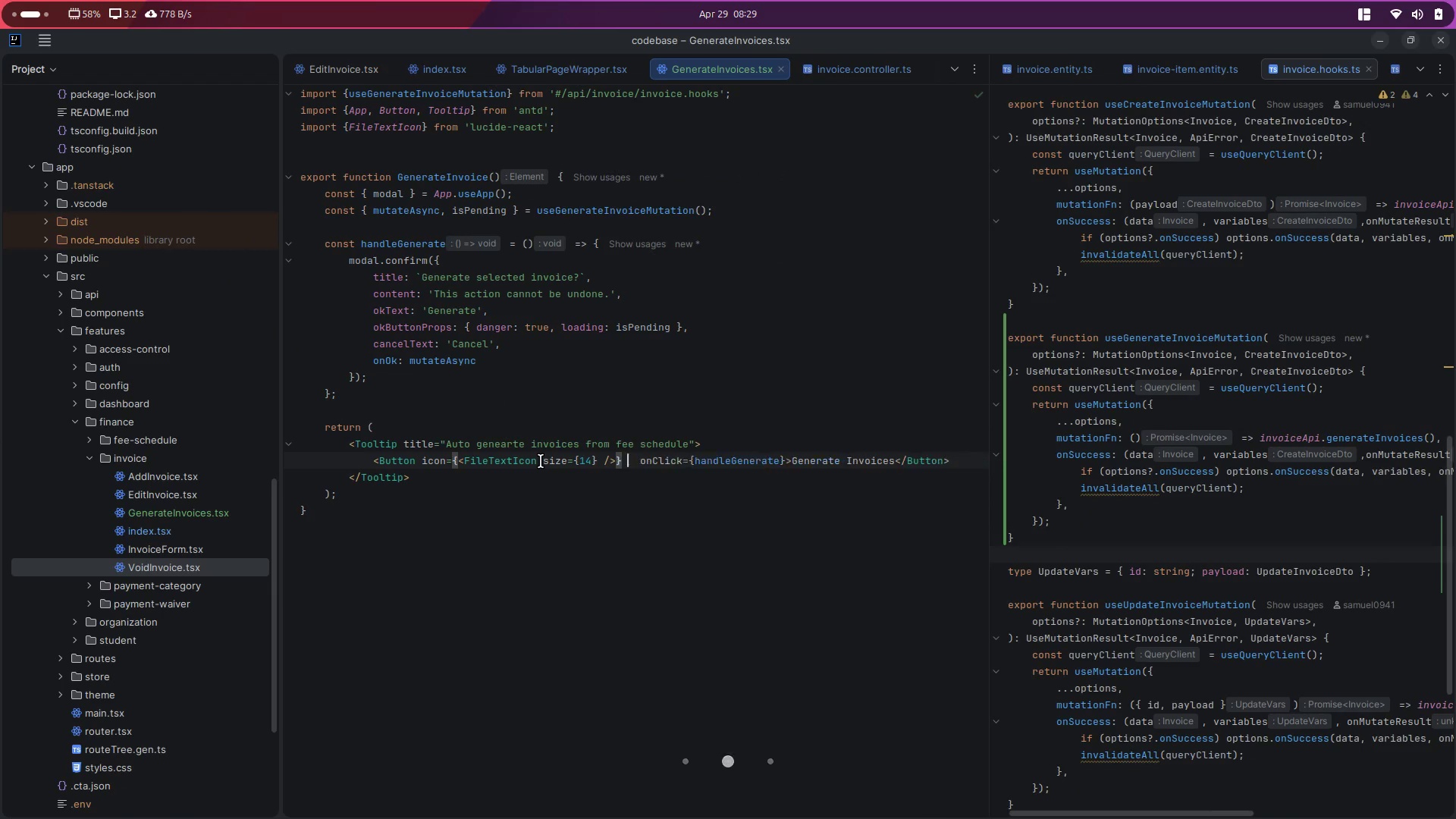 
key(Control+Z)
 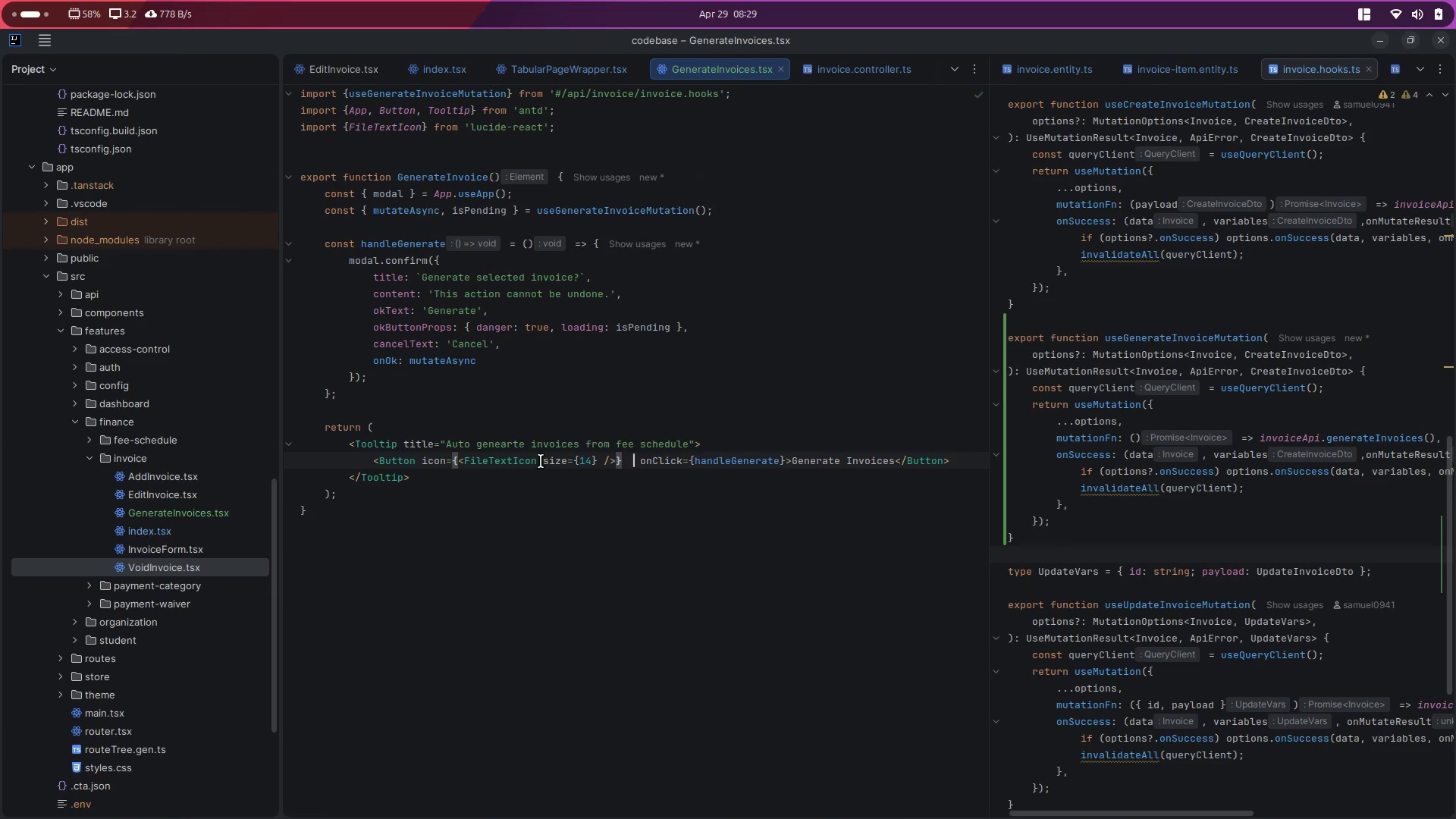 
key(Control+Z)
 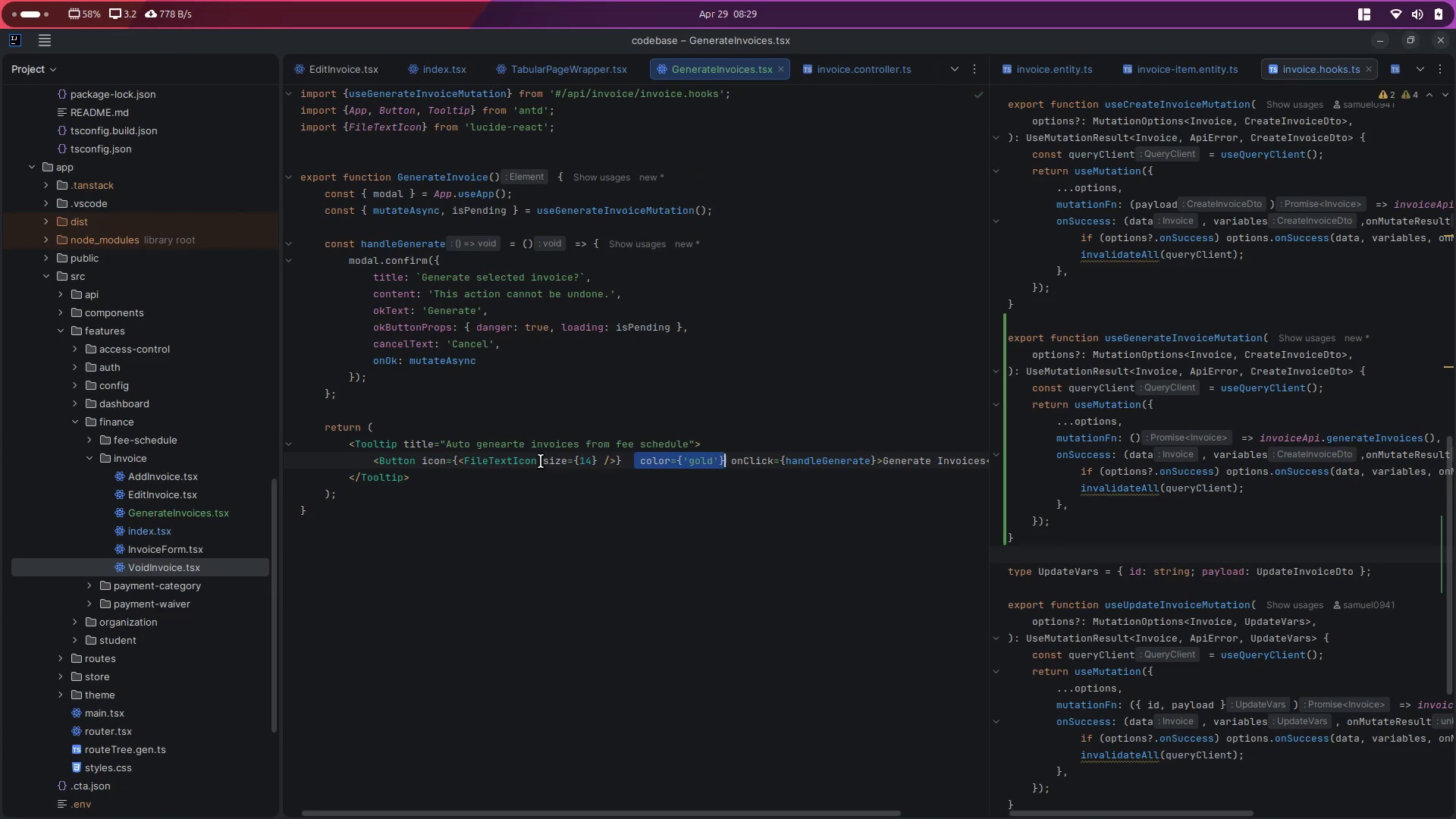 
key(Control+Z)
 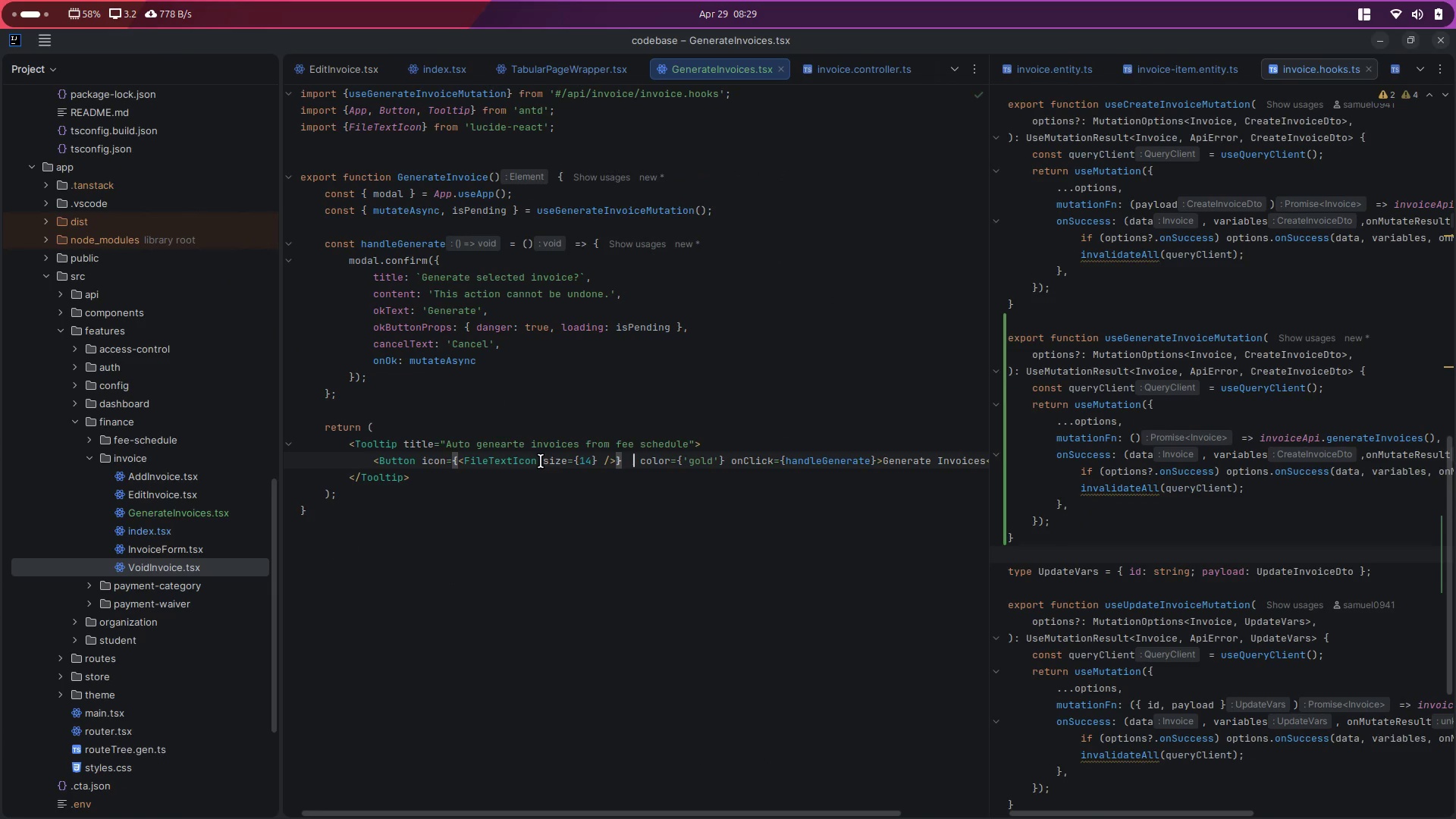 
key(Control+Z)
 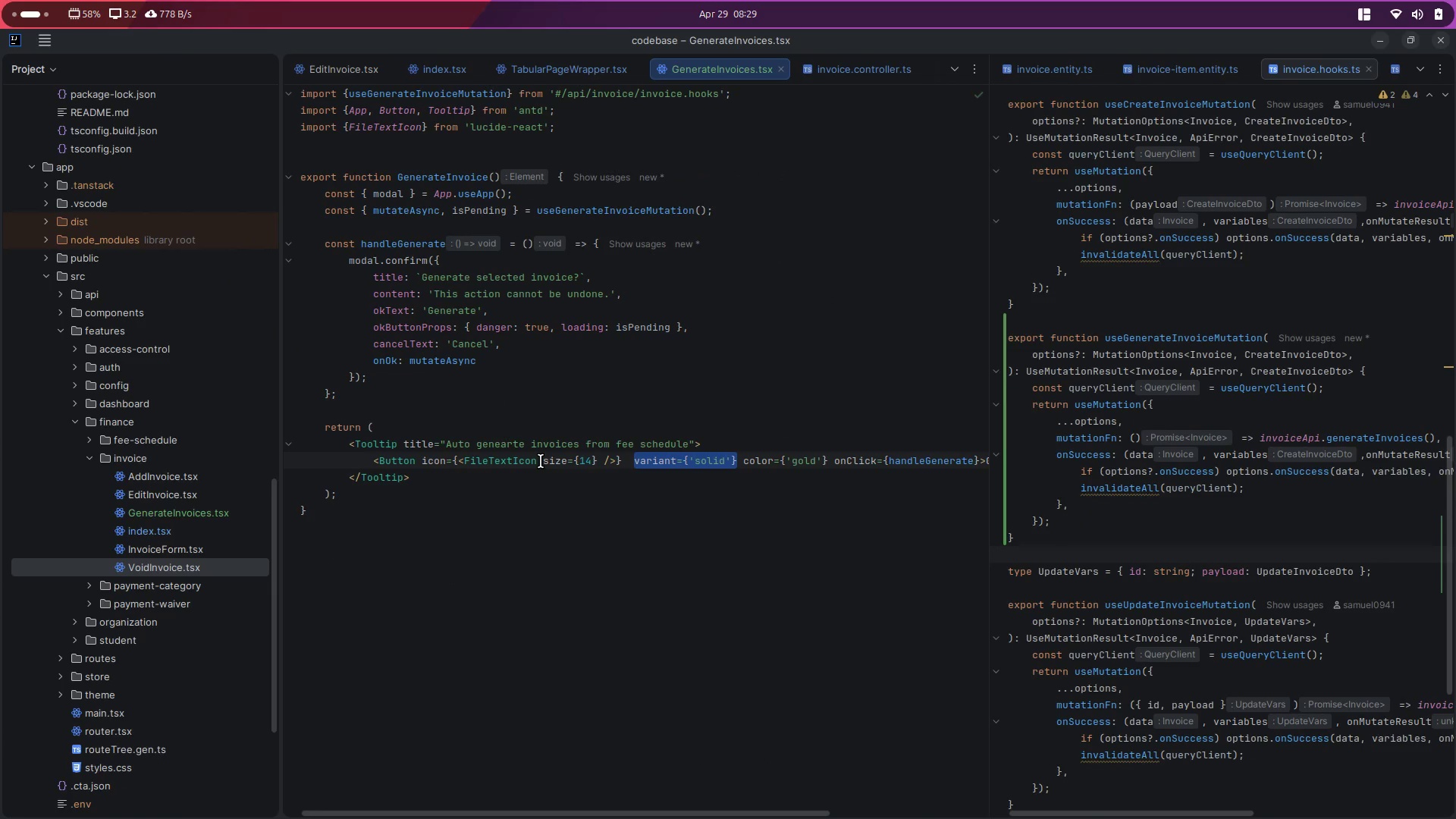 
key(Control+S)
 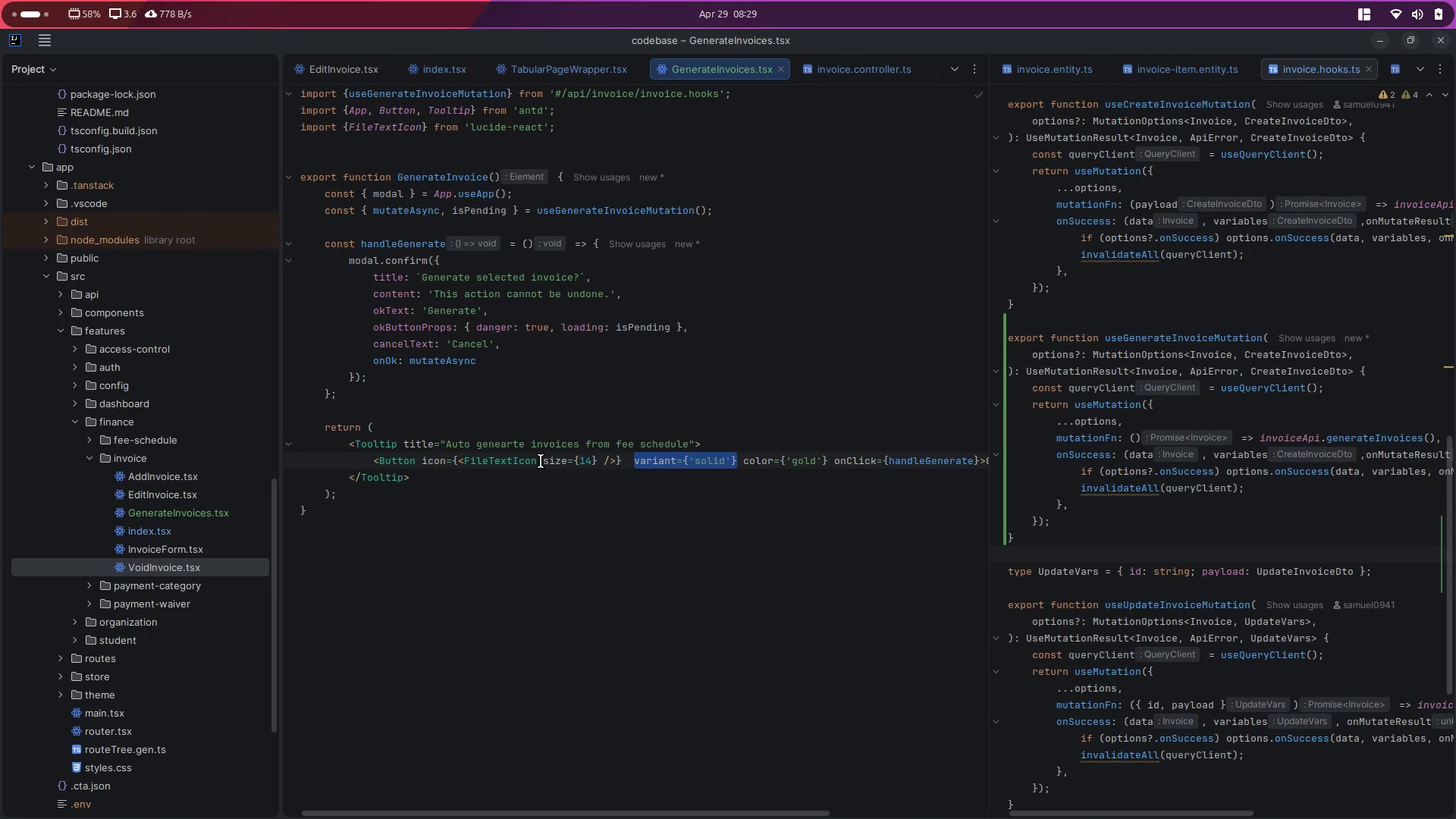 
key(Alt+Control+ArrowLeft)
 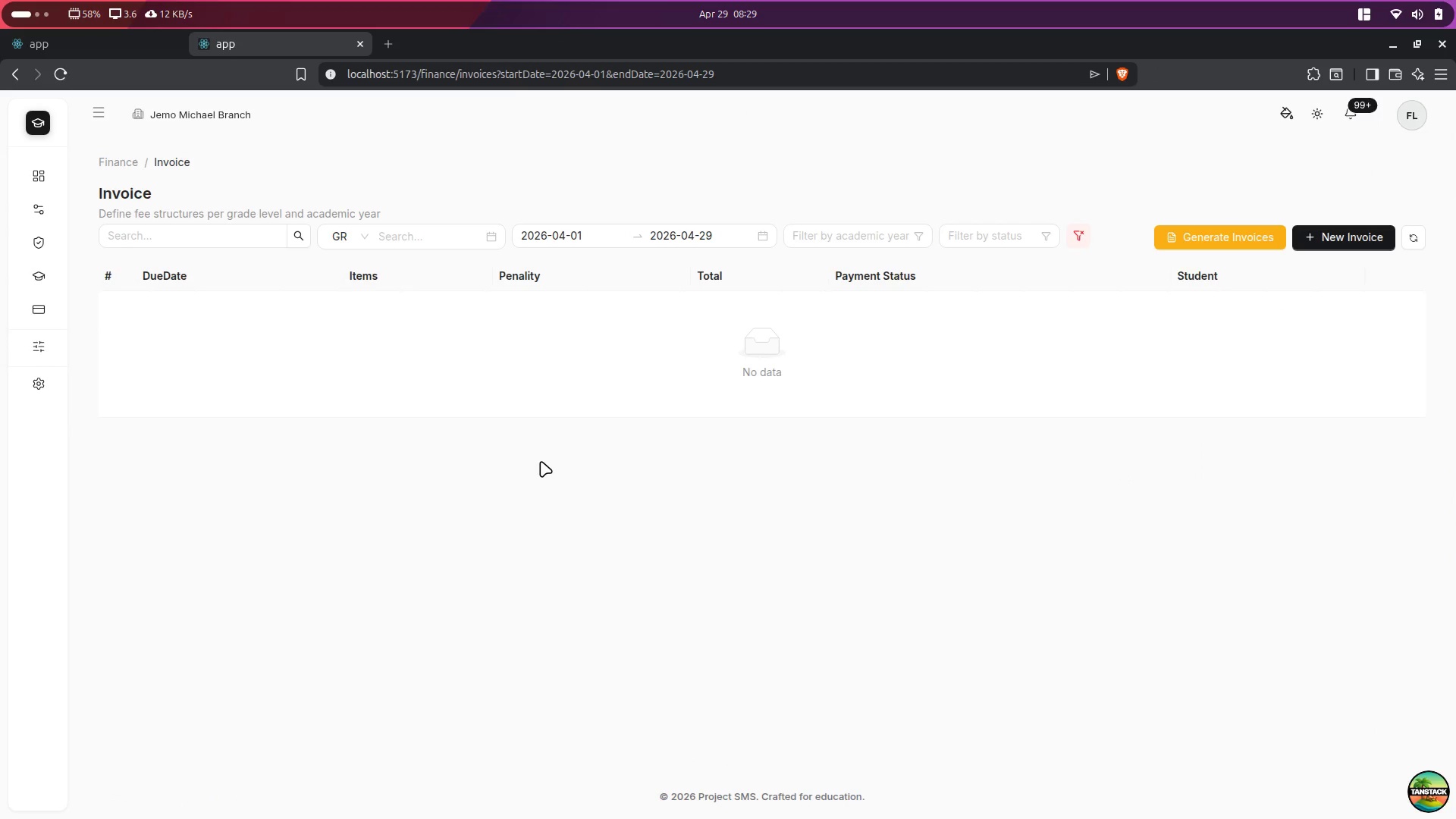 
key(Alt+Control+ArrowRight)
 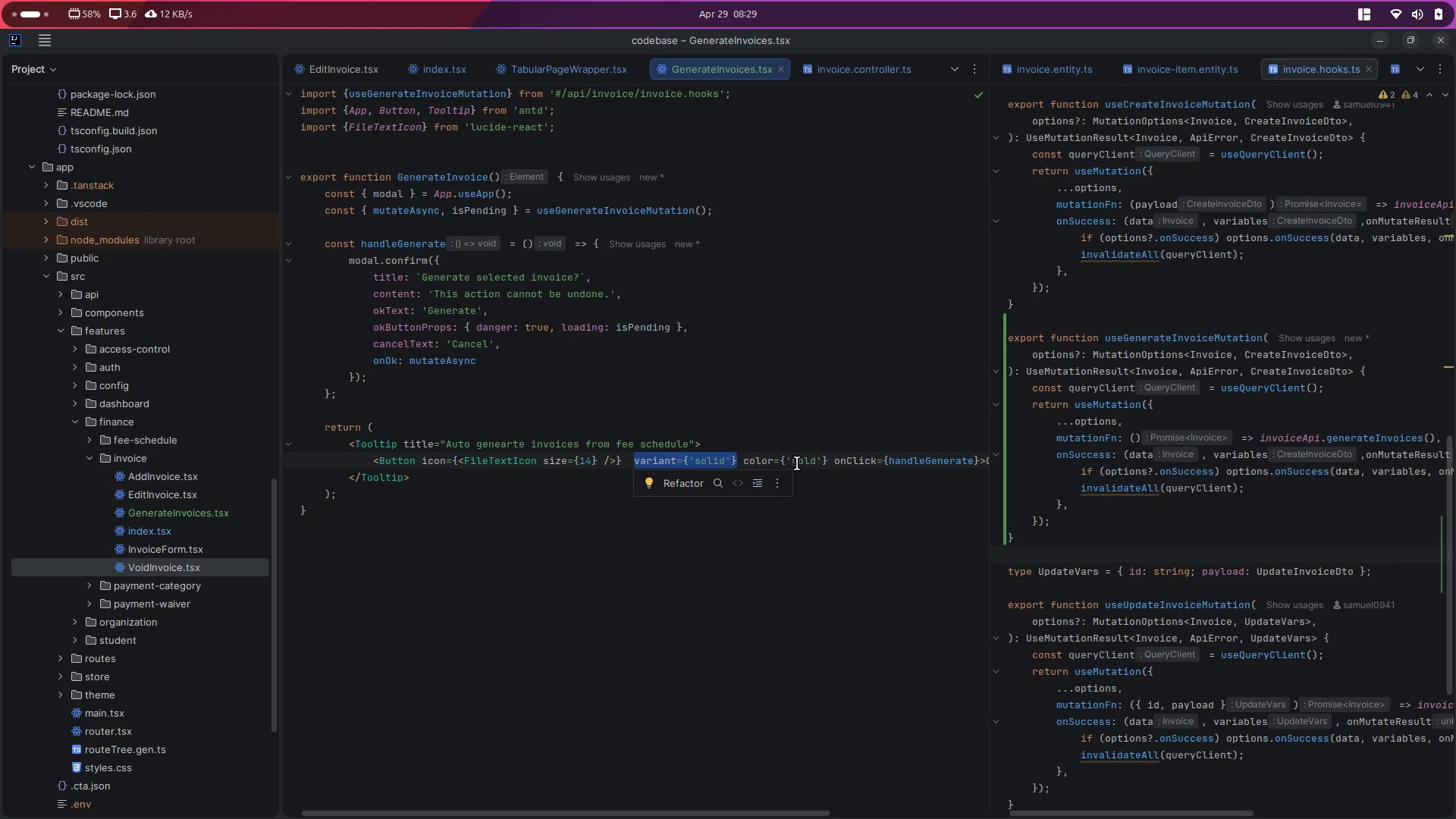 
double_click([799, 460])
 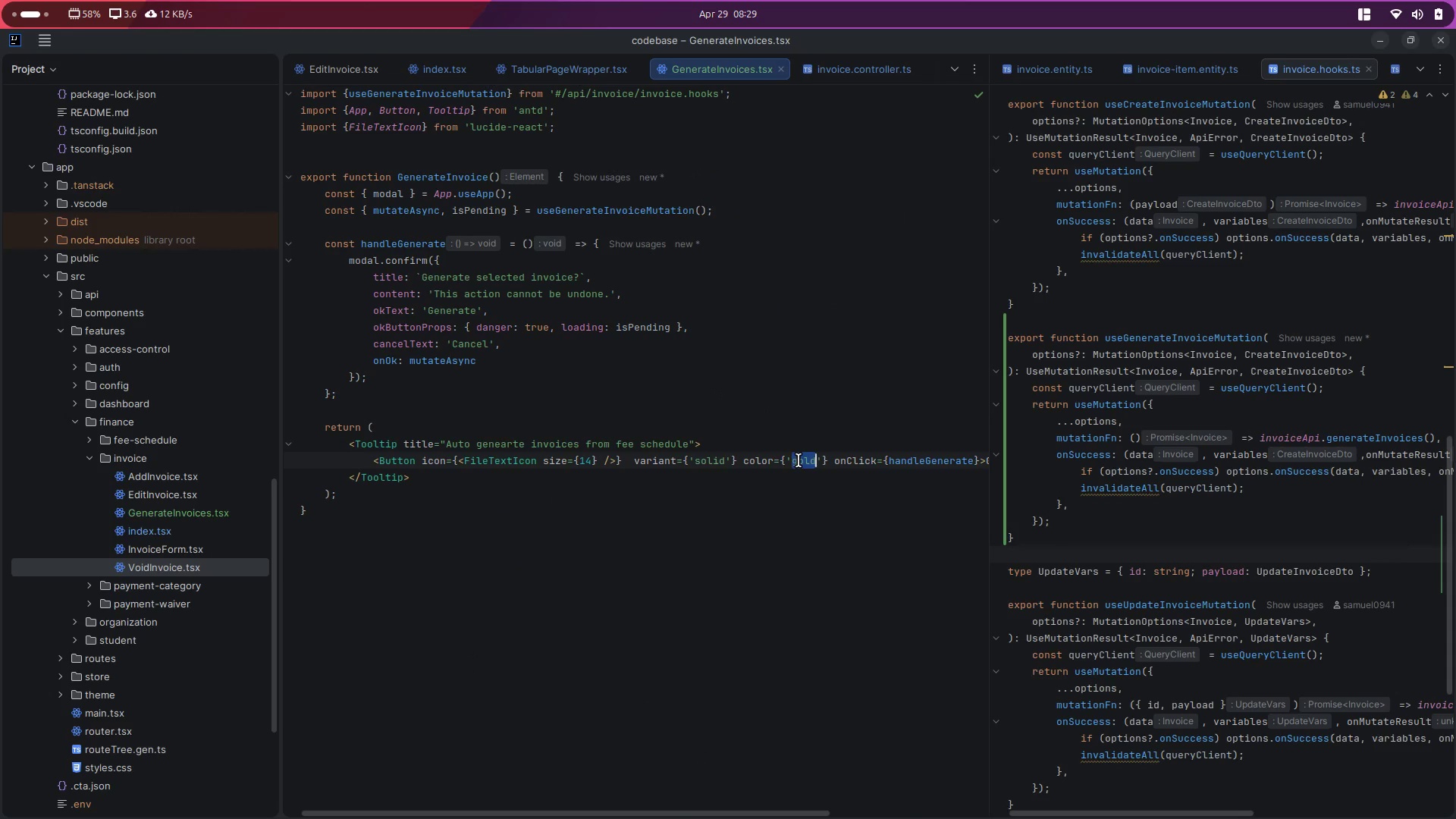 
key(Backspace)
 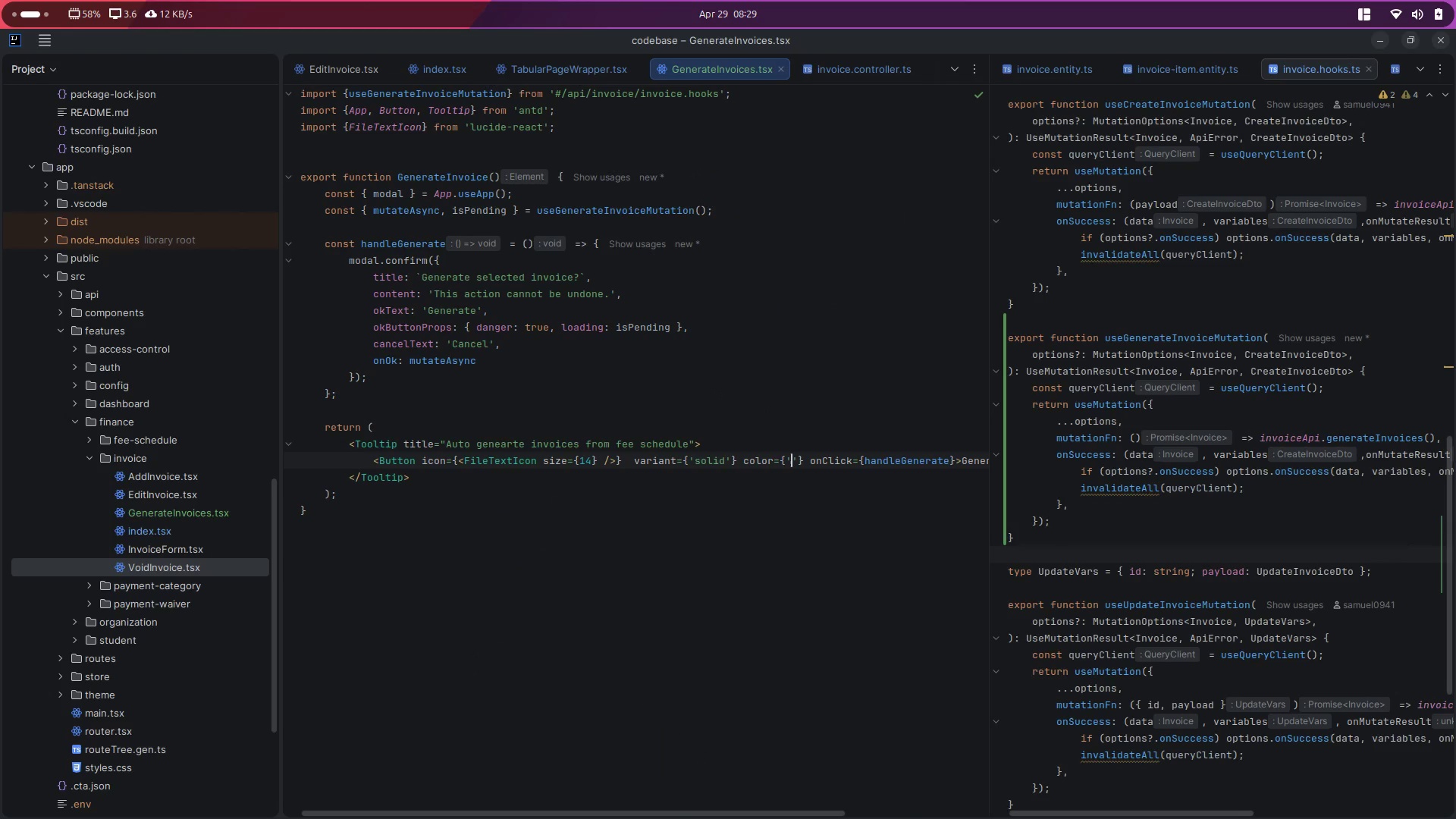 
key(Control+ControlLeft)
 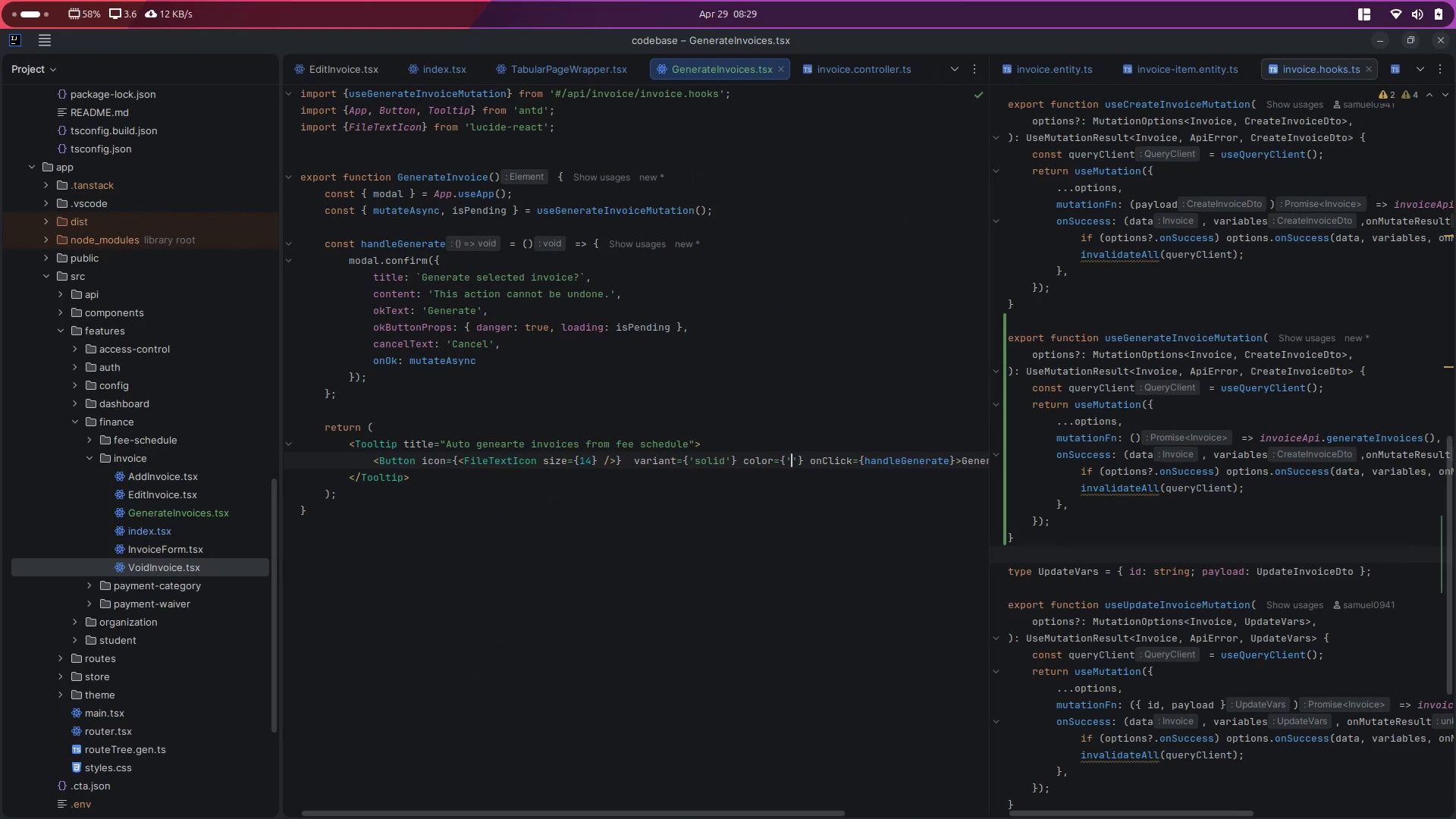 
key(Control+Space)
 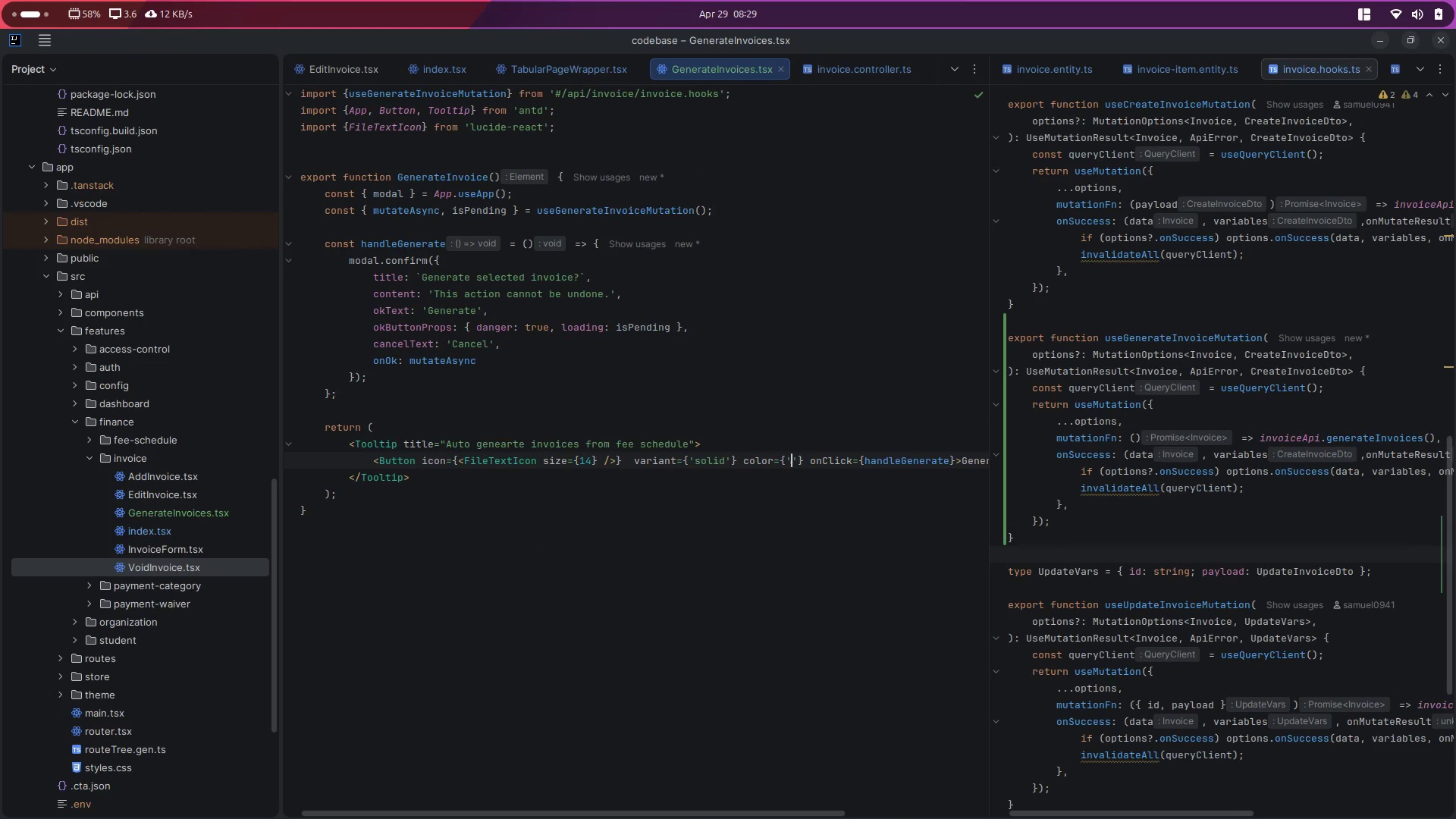 
type(ge)
 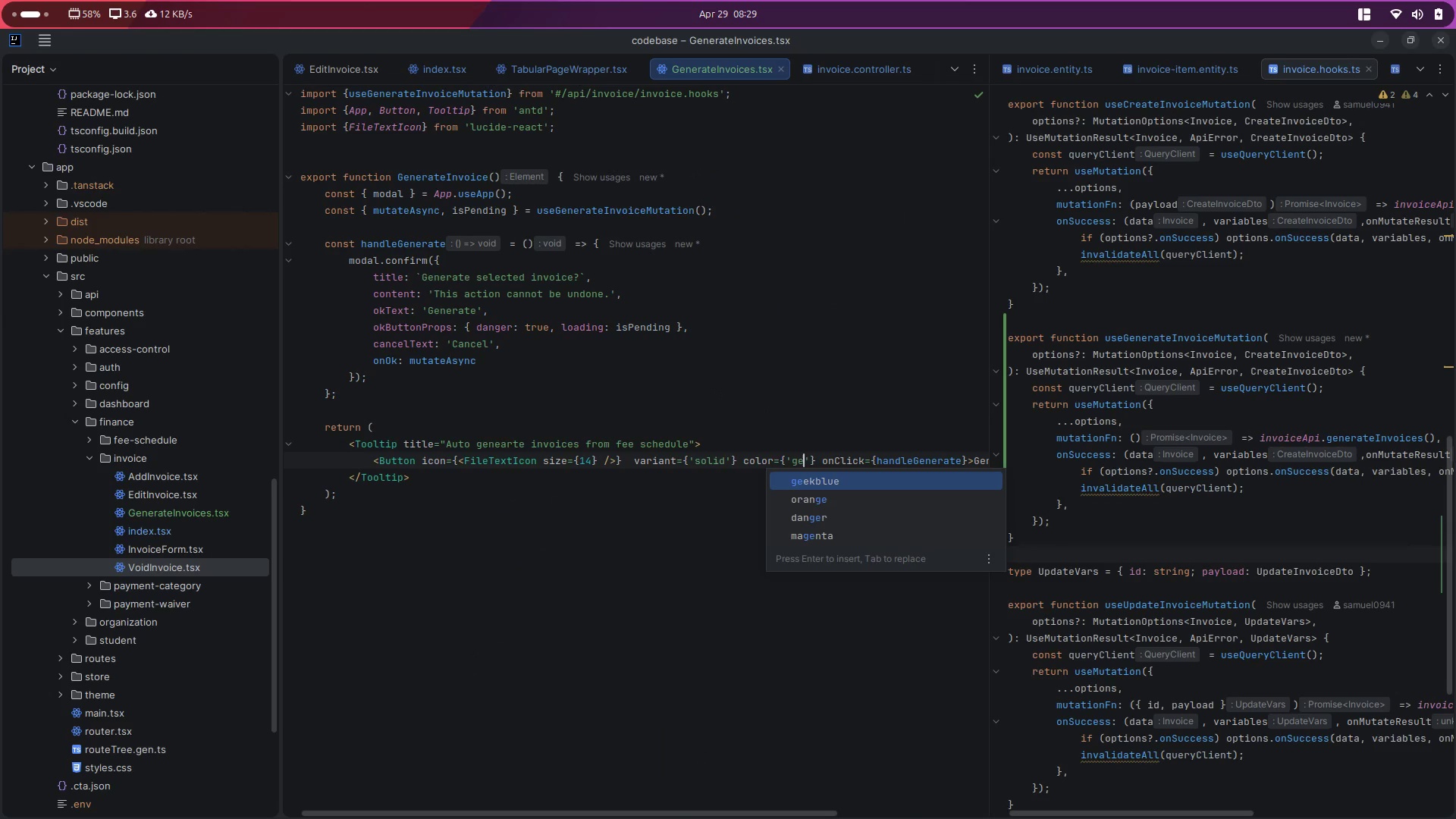 
key(Enter)
 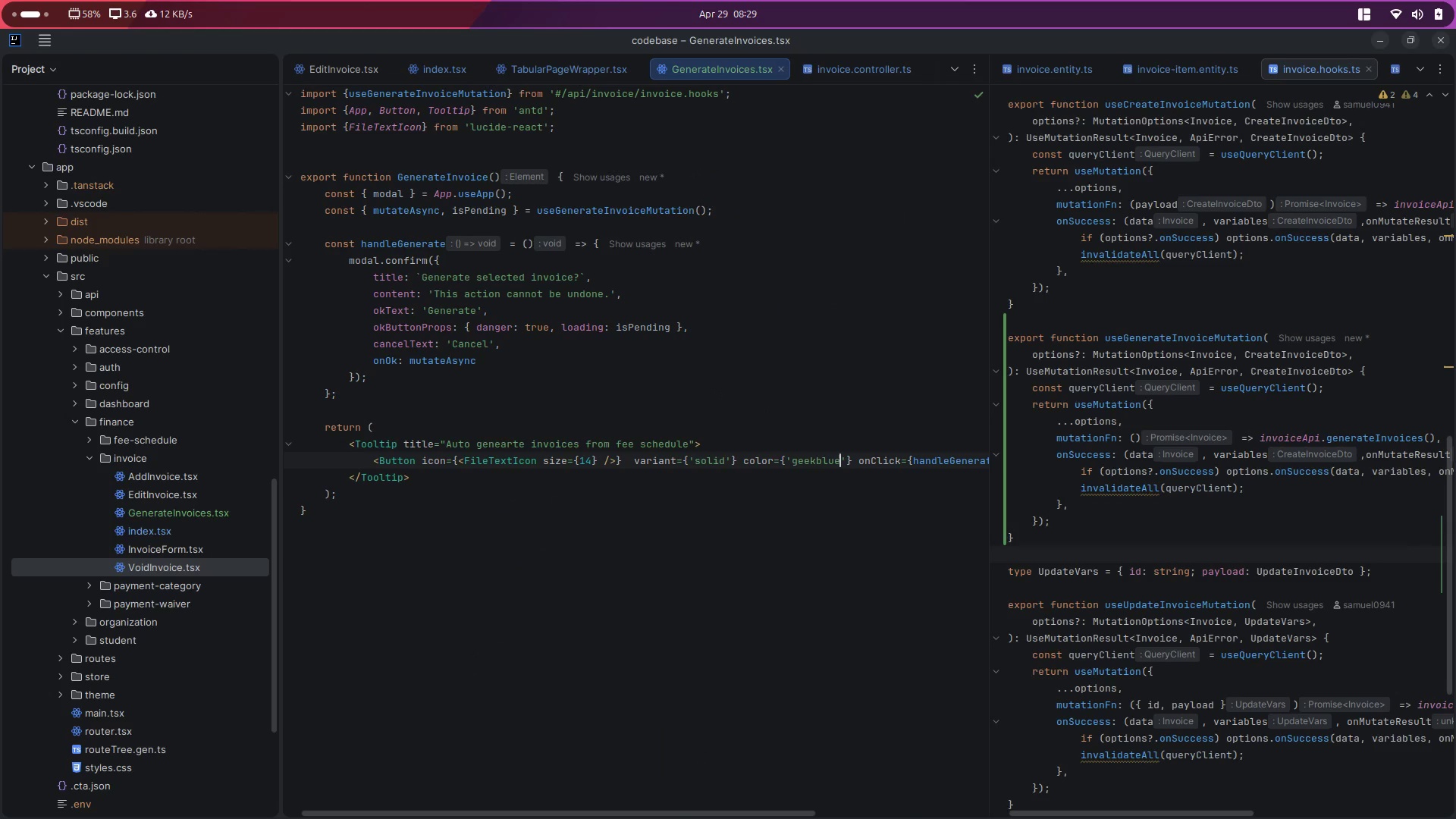 
key(Control+S)
 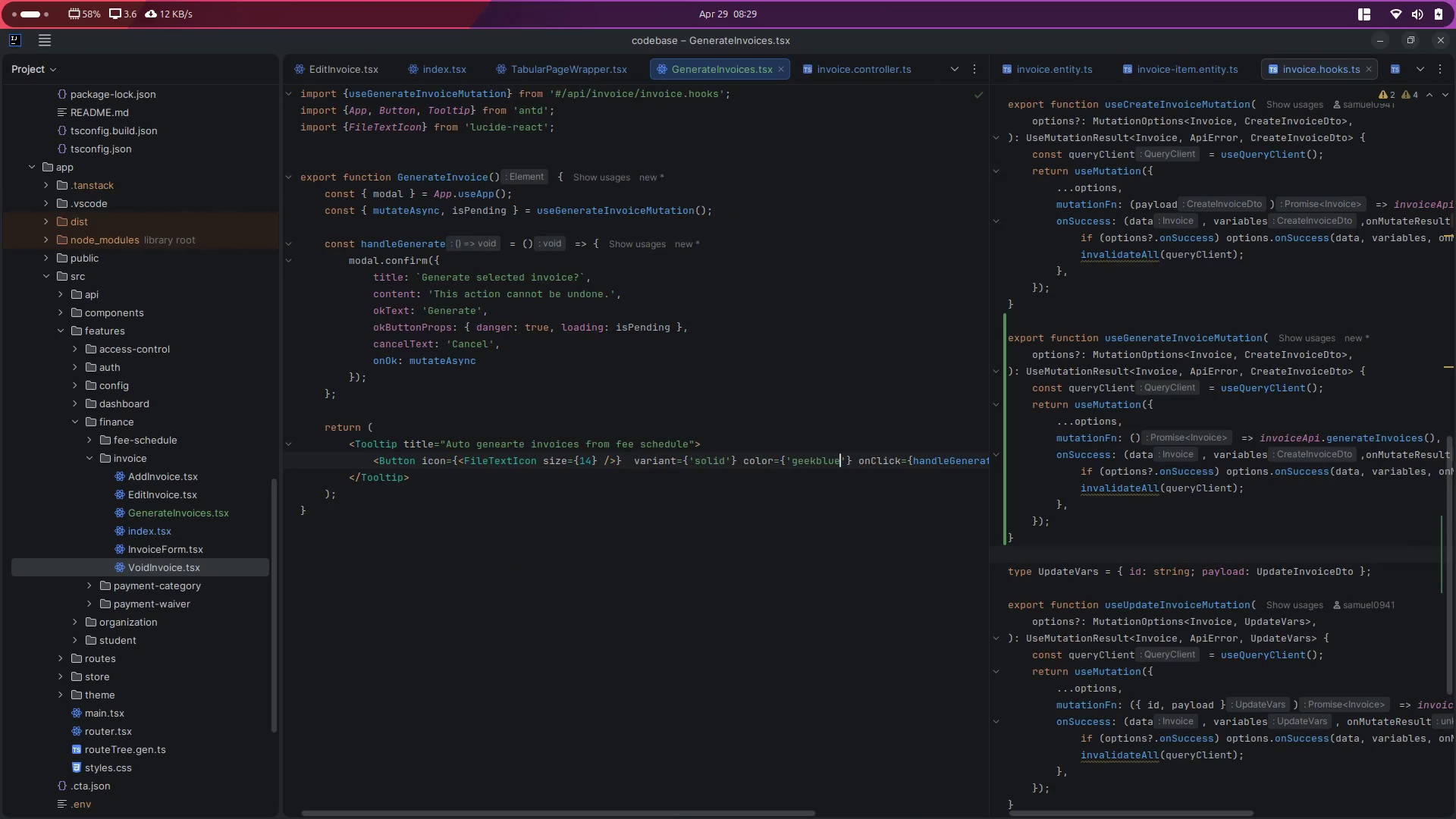 
key(Alt+Control+ArrowLeft)
 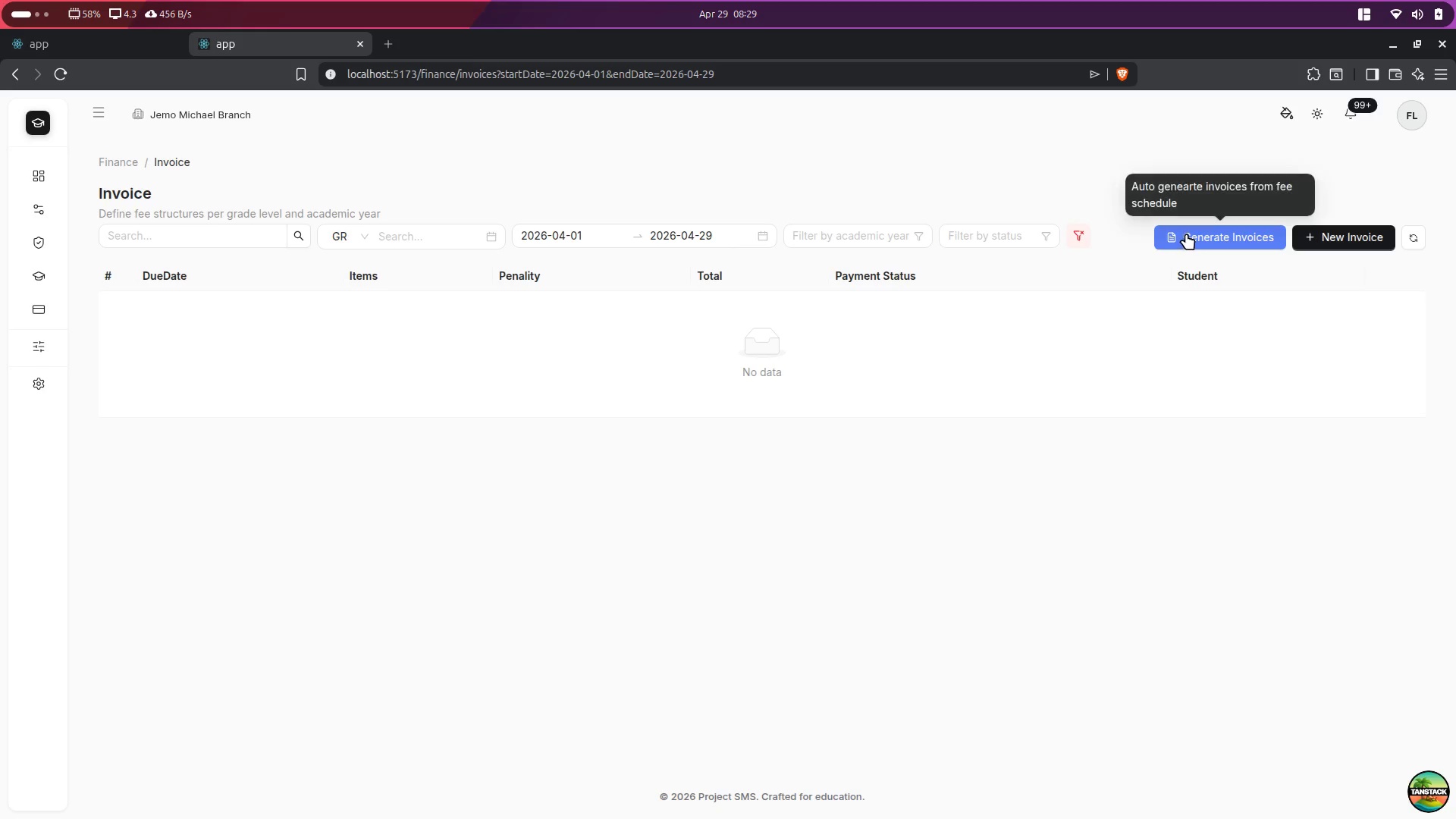 
left_click_drag(start_coordinate=[1216, 182], to_coordinate=[1269, 184])
 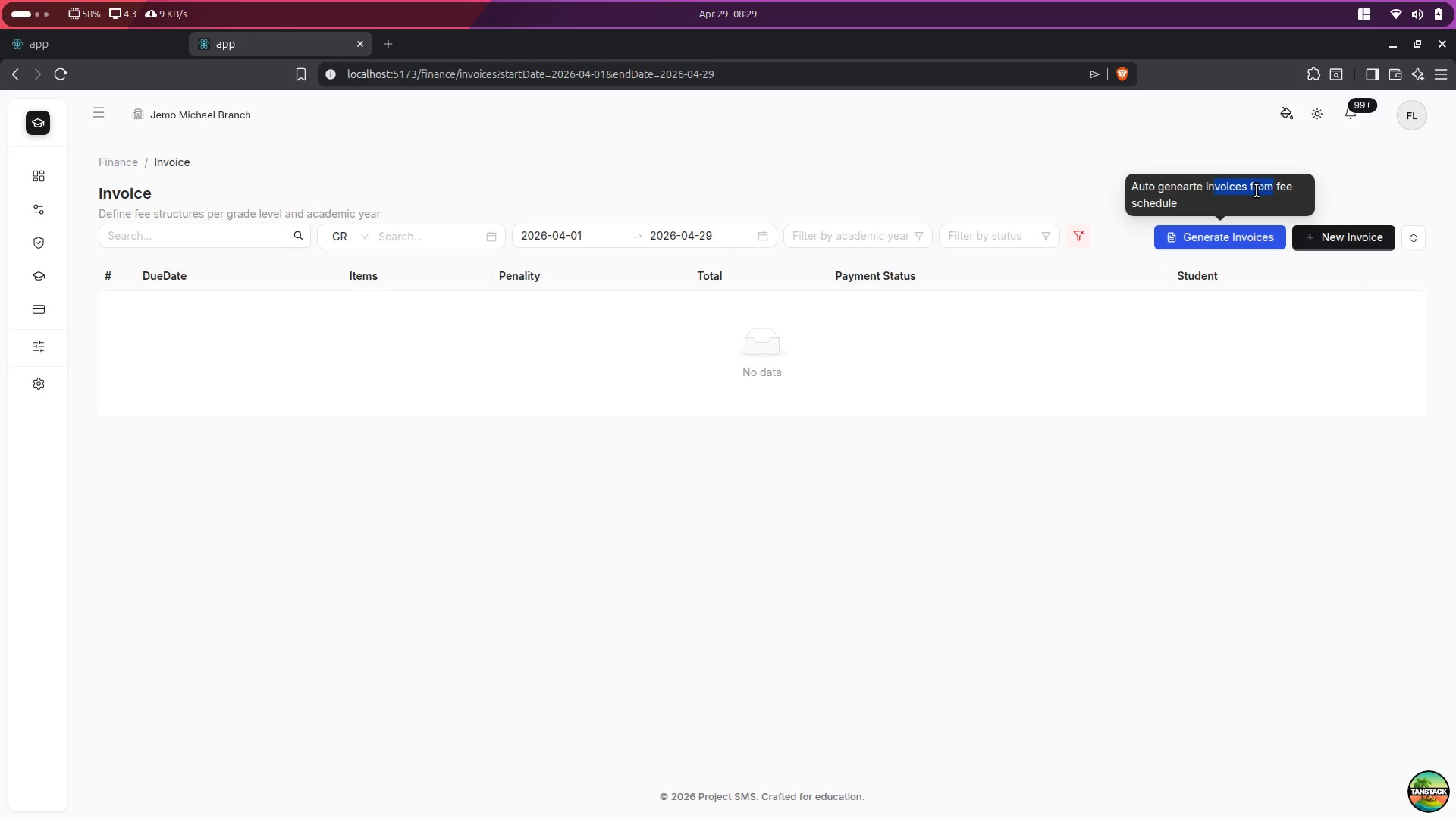 
left_click([1257, 190])
 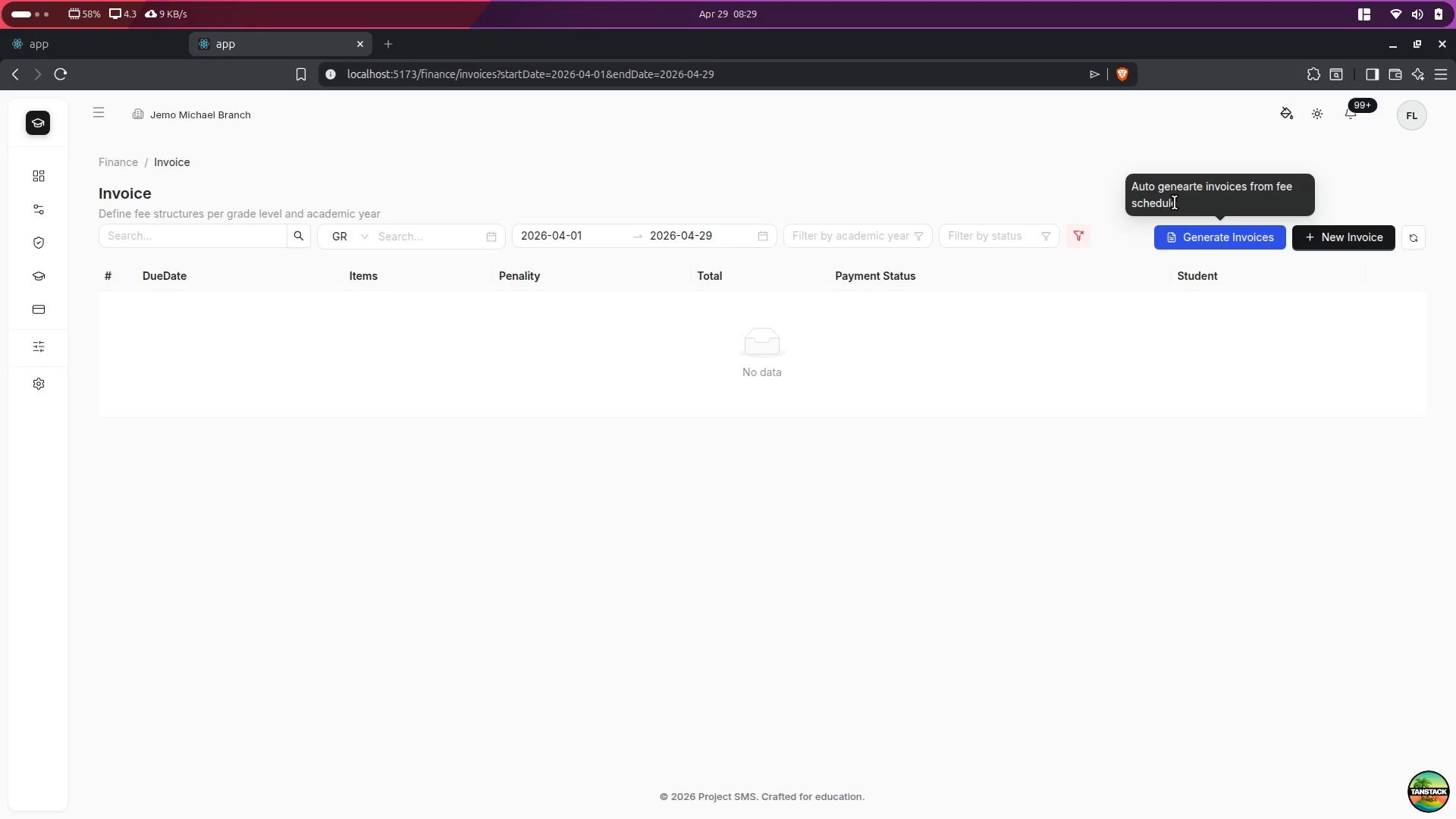 
left_click([1219, 231])
 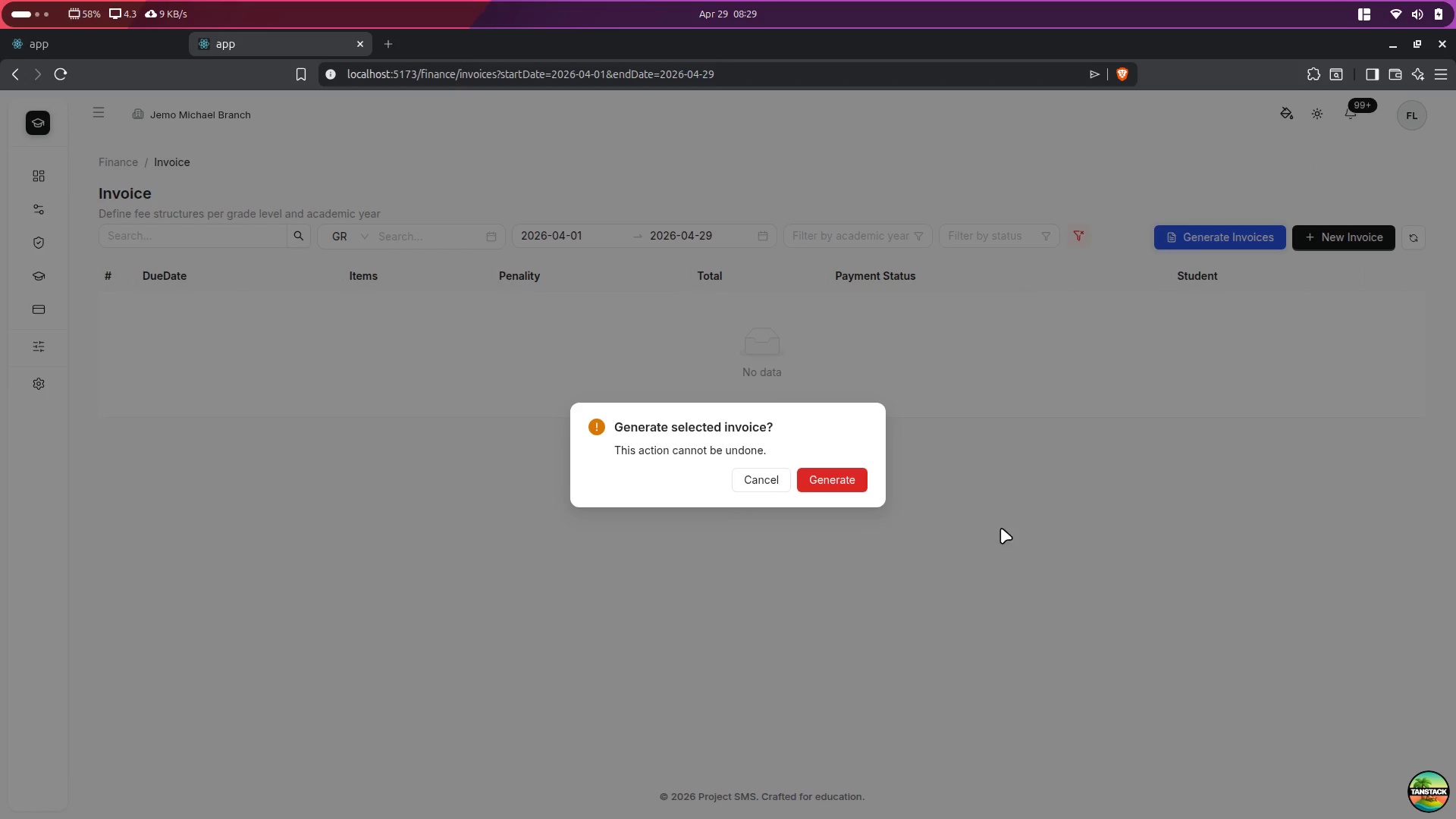 
left_click([967, 541])
 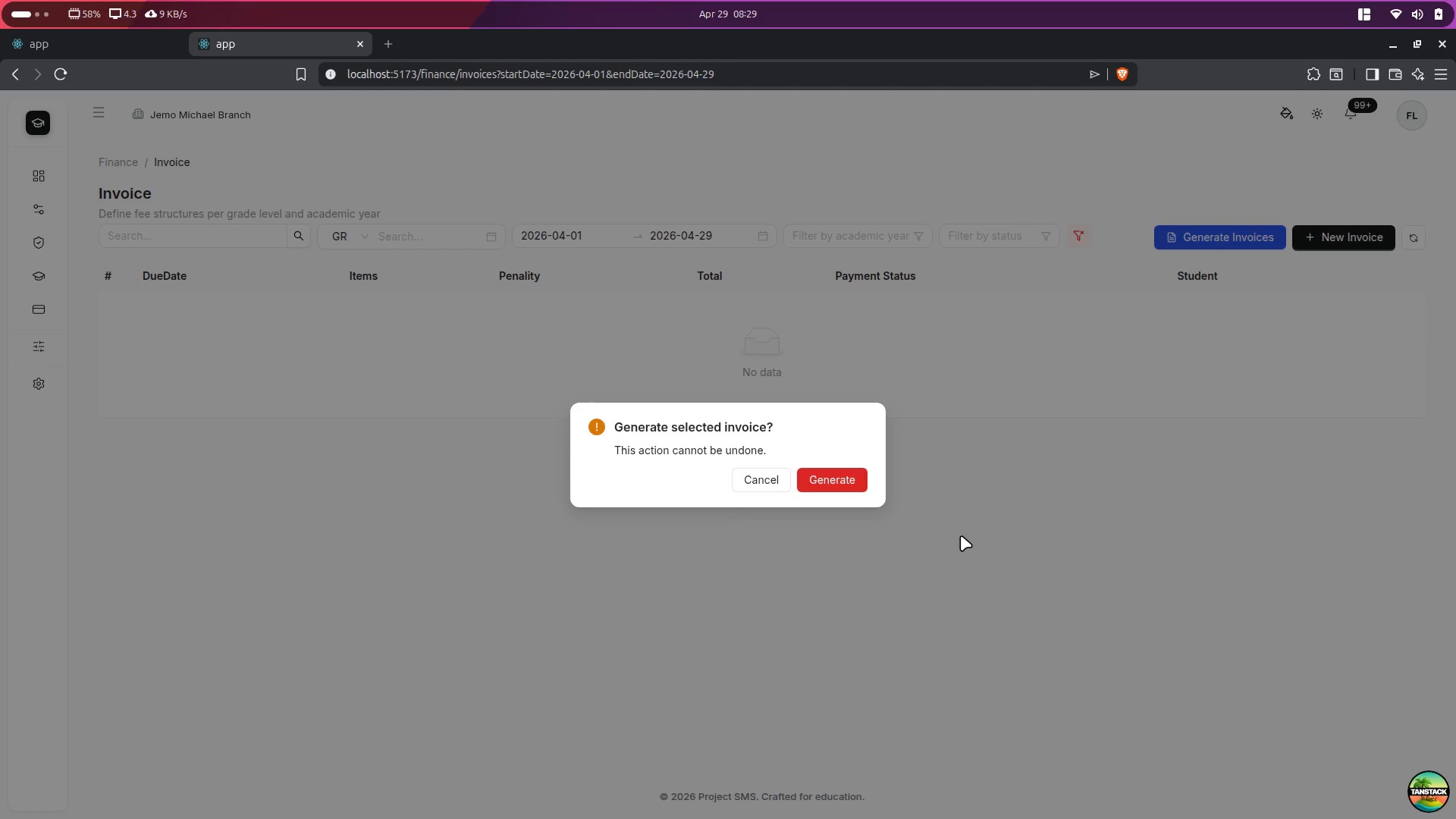 
key(Alt+Control+AltLeft)
 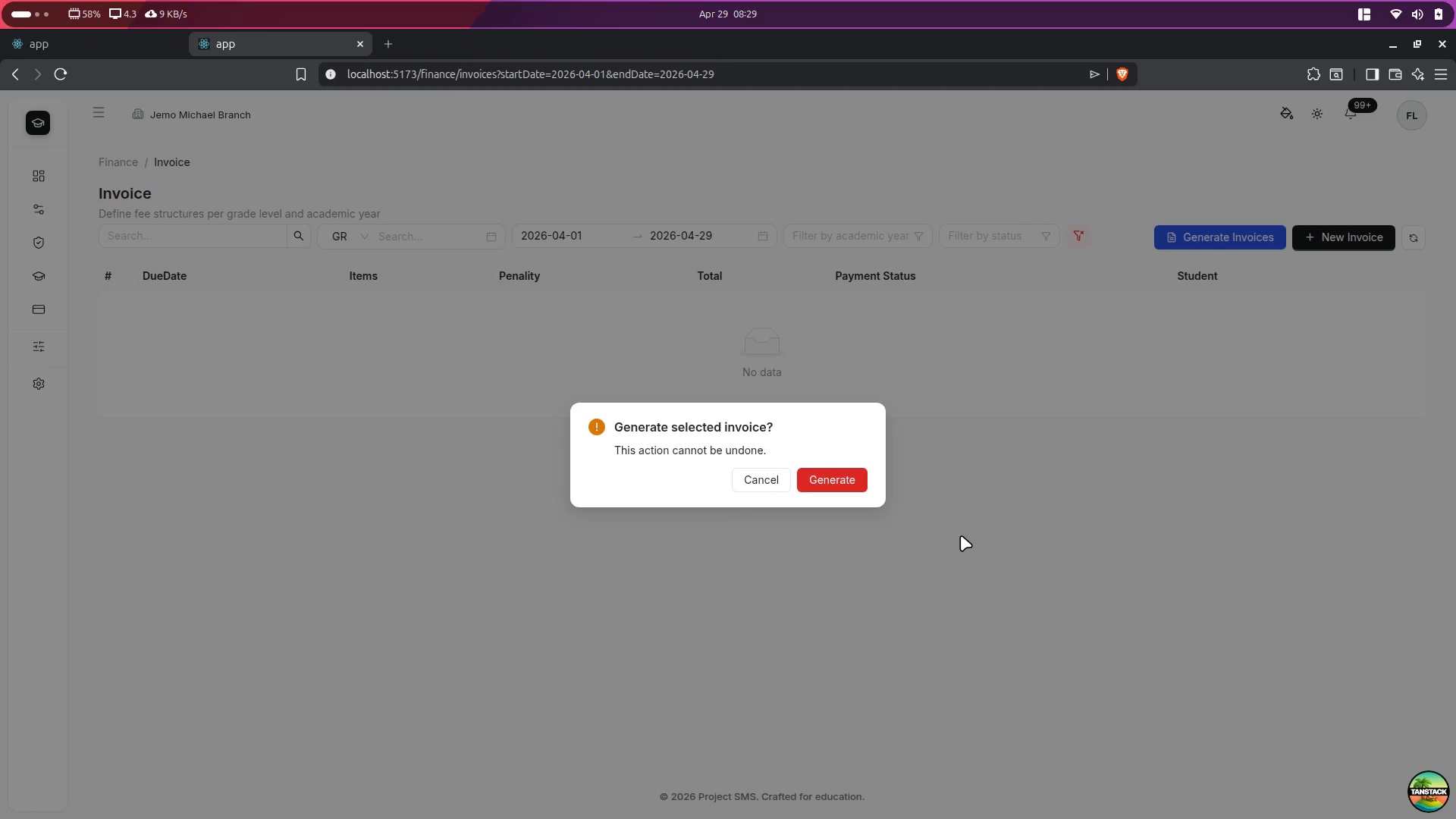 
key(Alt+Control+ArrowRight)
 